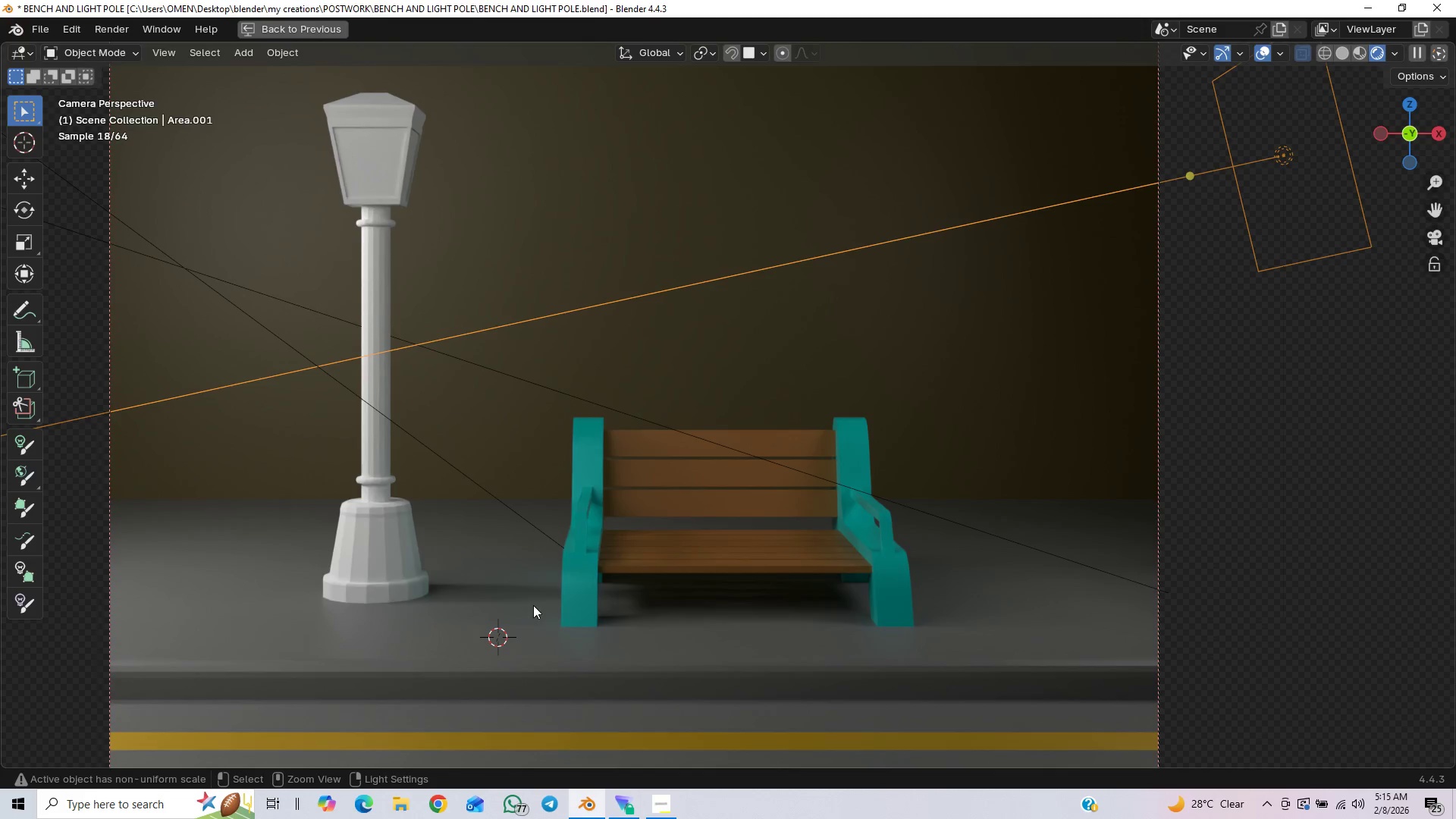 
key(Control+Space)
 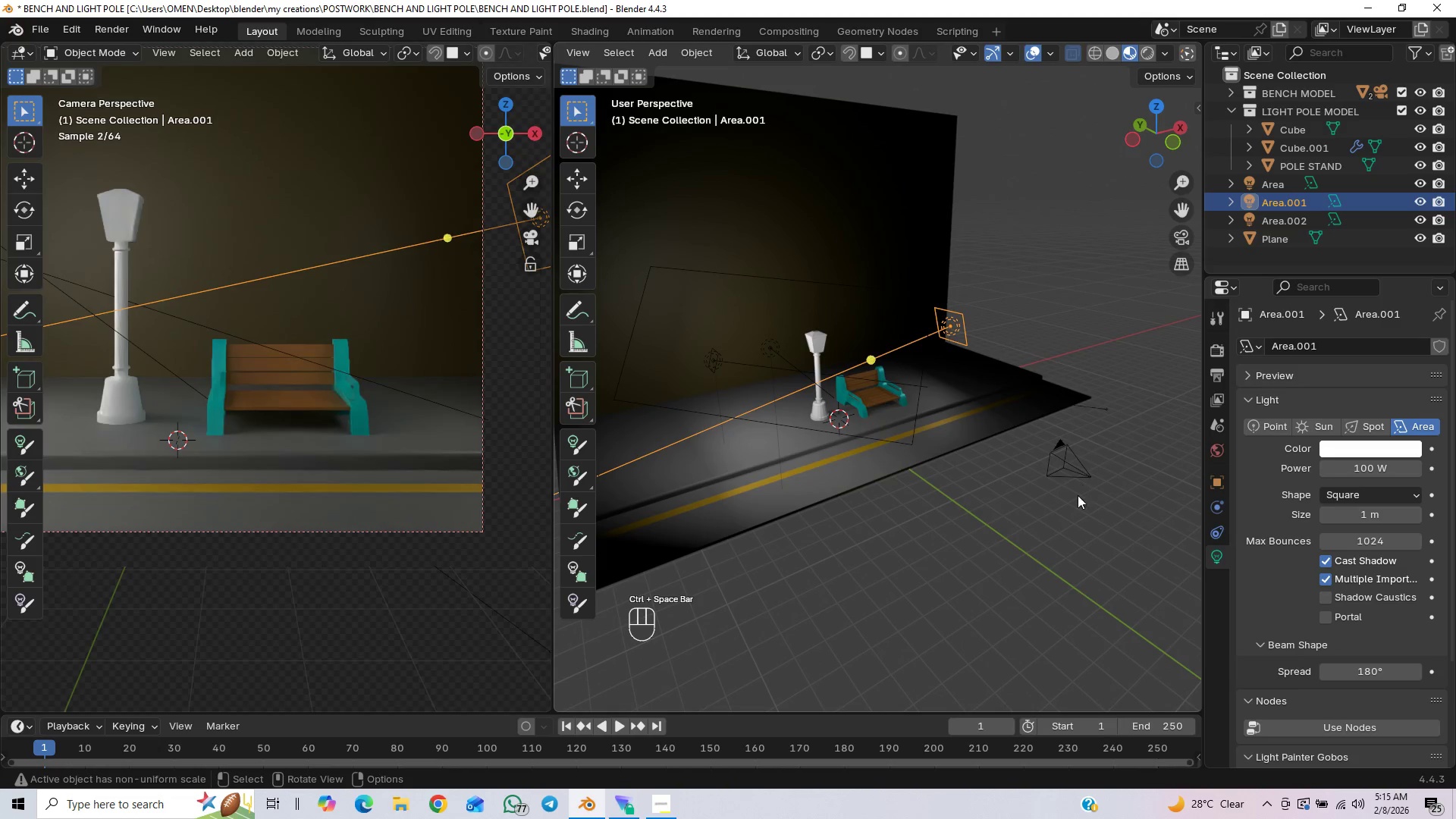 
type(gz)
 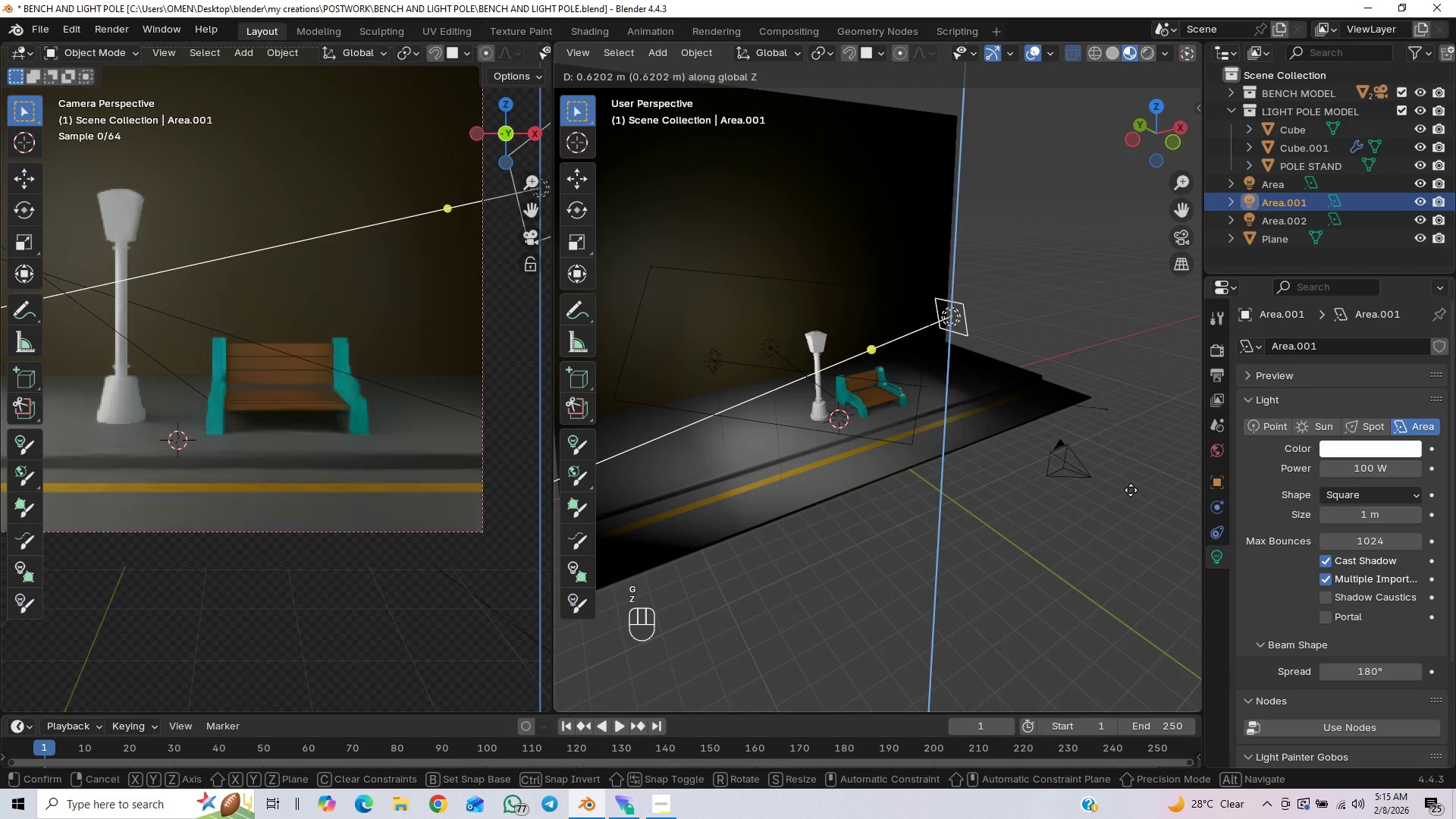 
type(xy)
 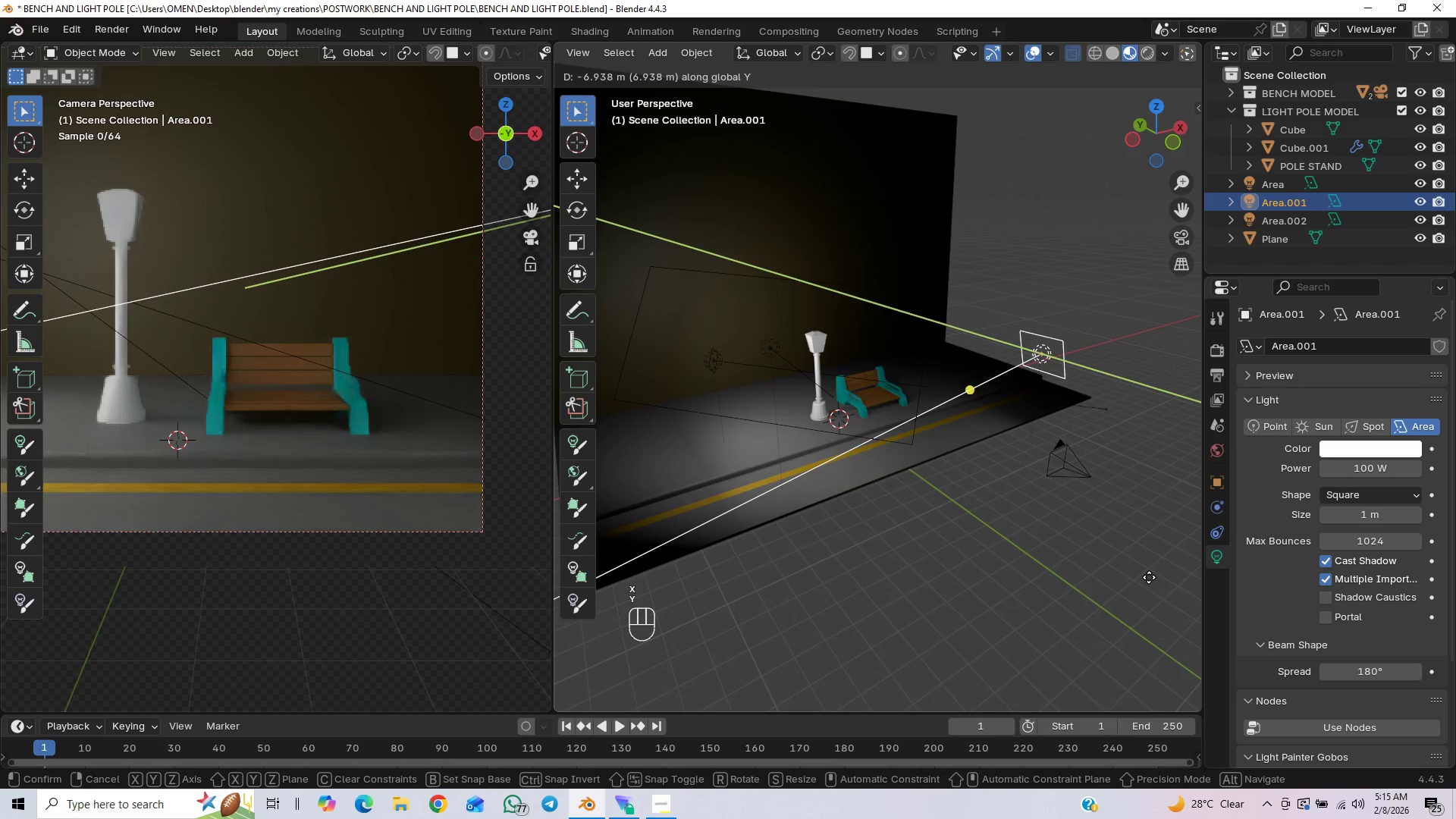 
left_click([1149, 577])
 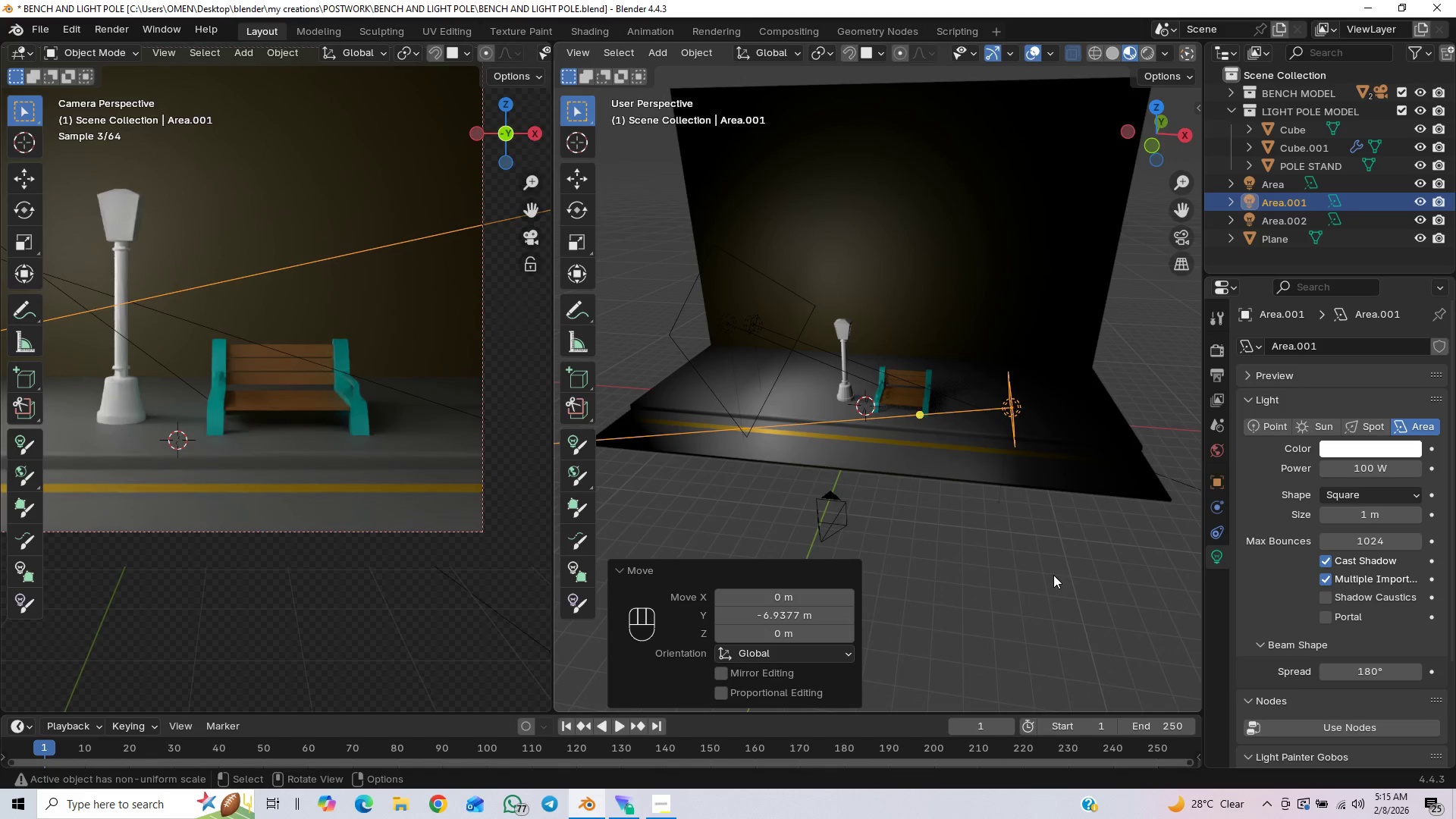 
type(rz)
 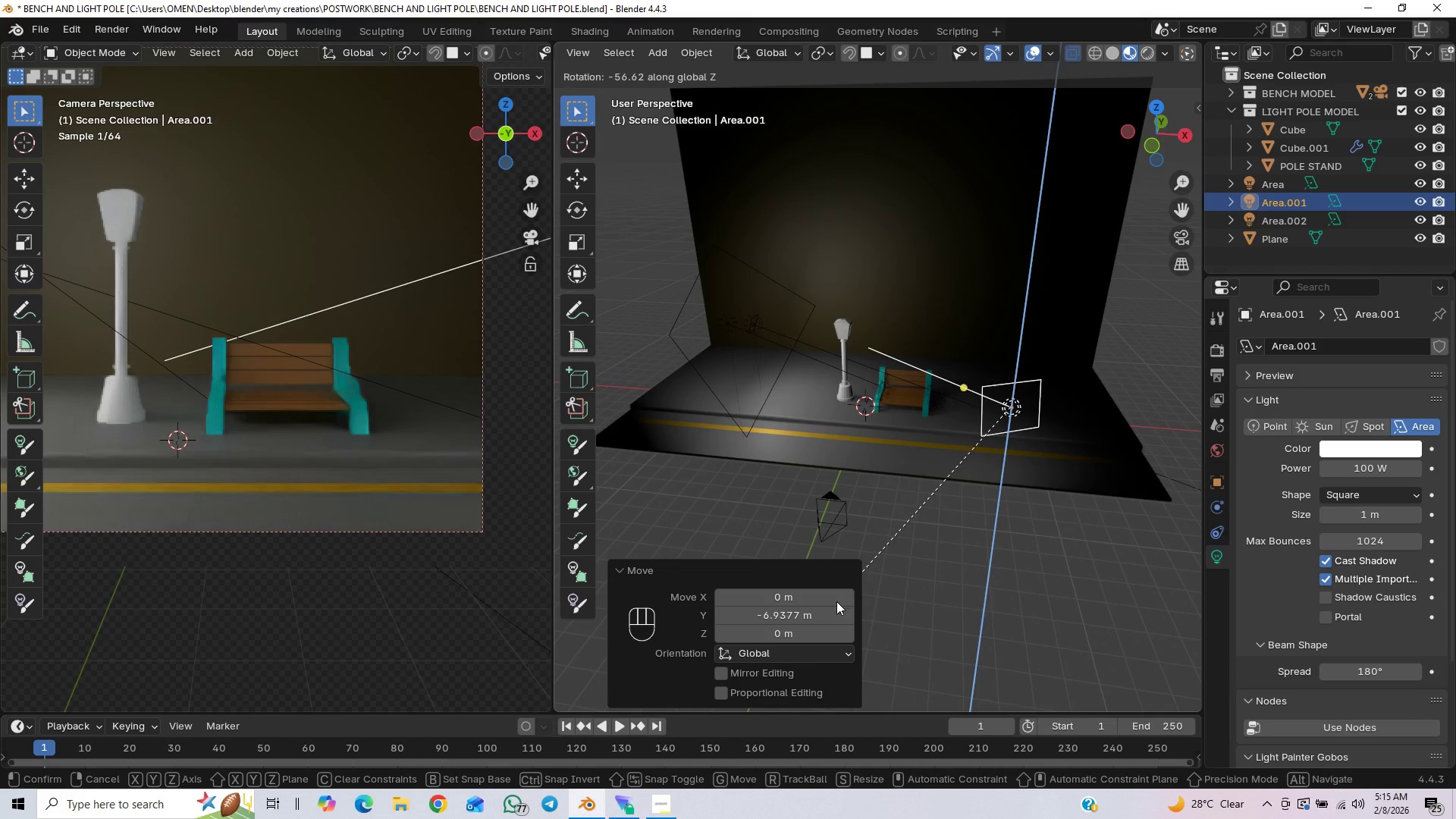 
left_click([797, 620])
 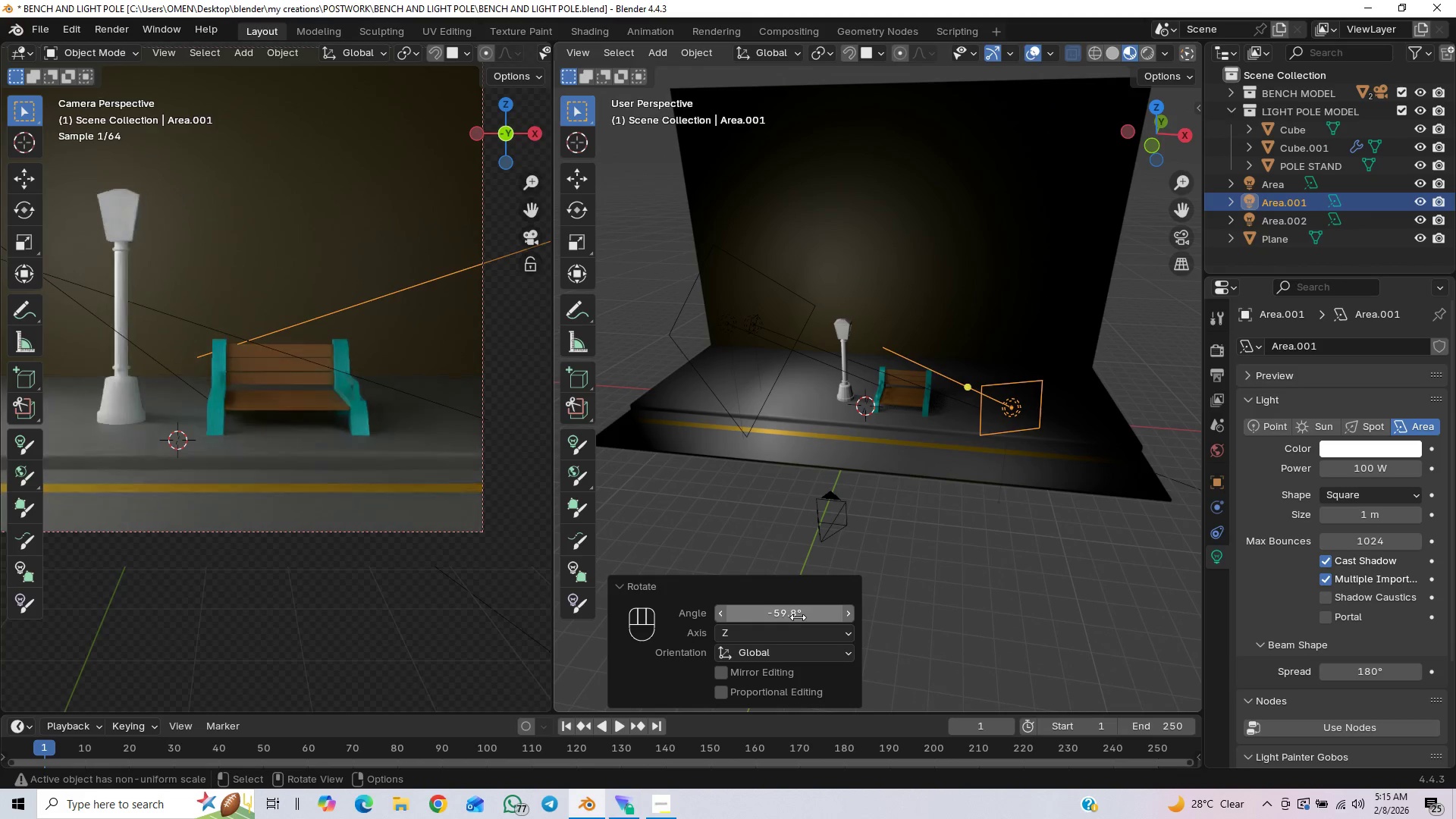 
type(rx)
 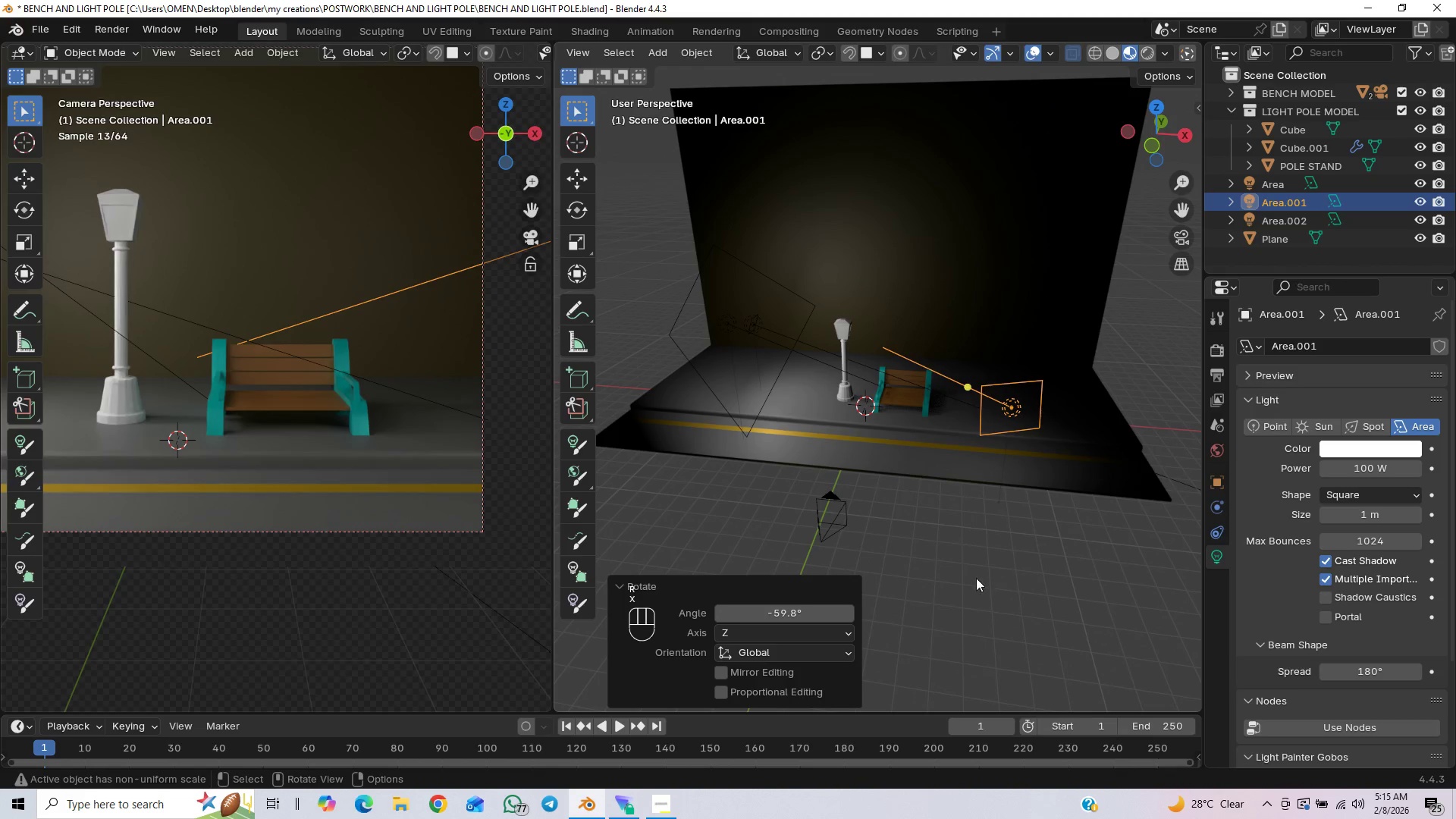 
type(ry)
 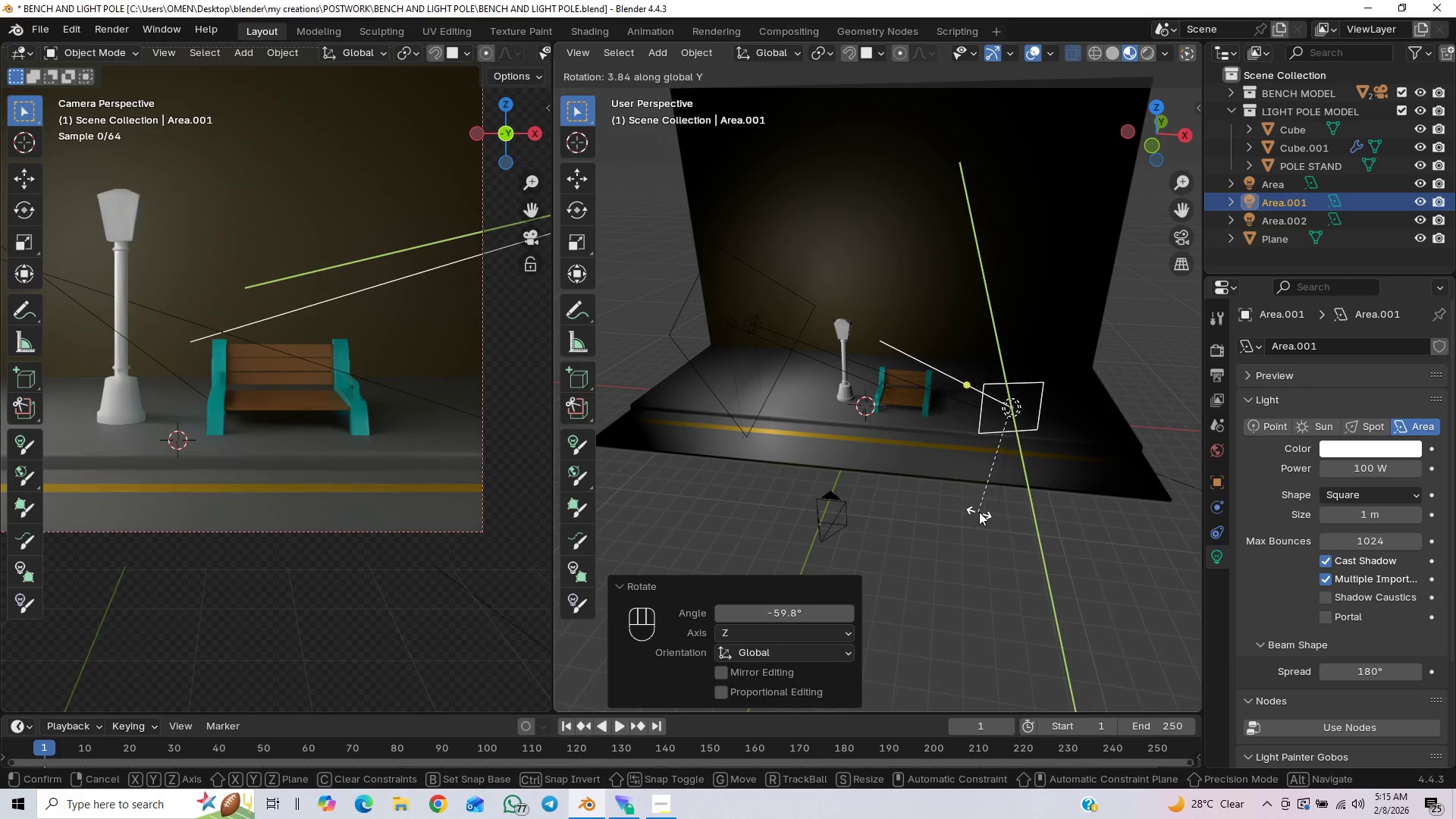 
type(rx)
 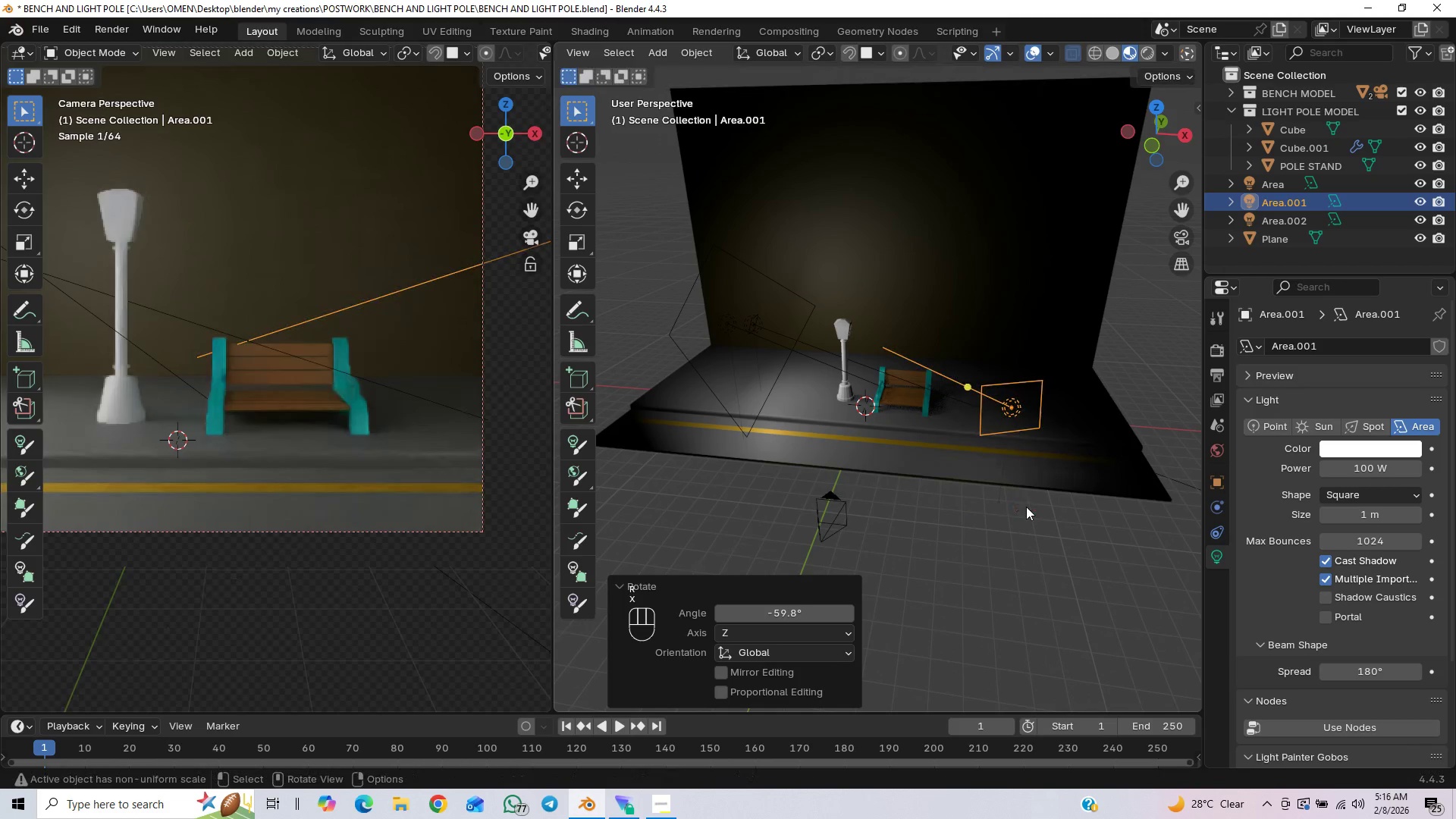 
key(R)
 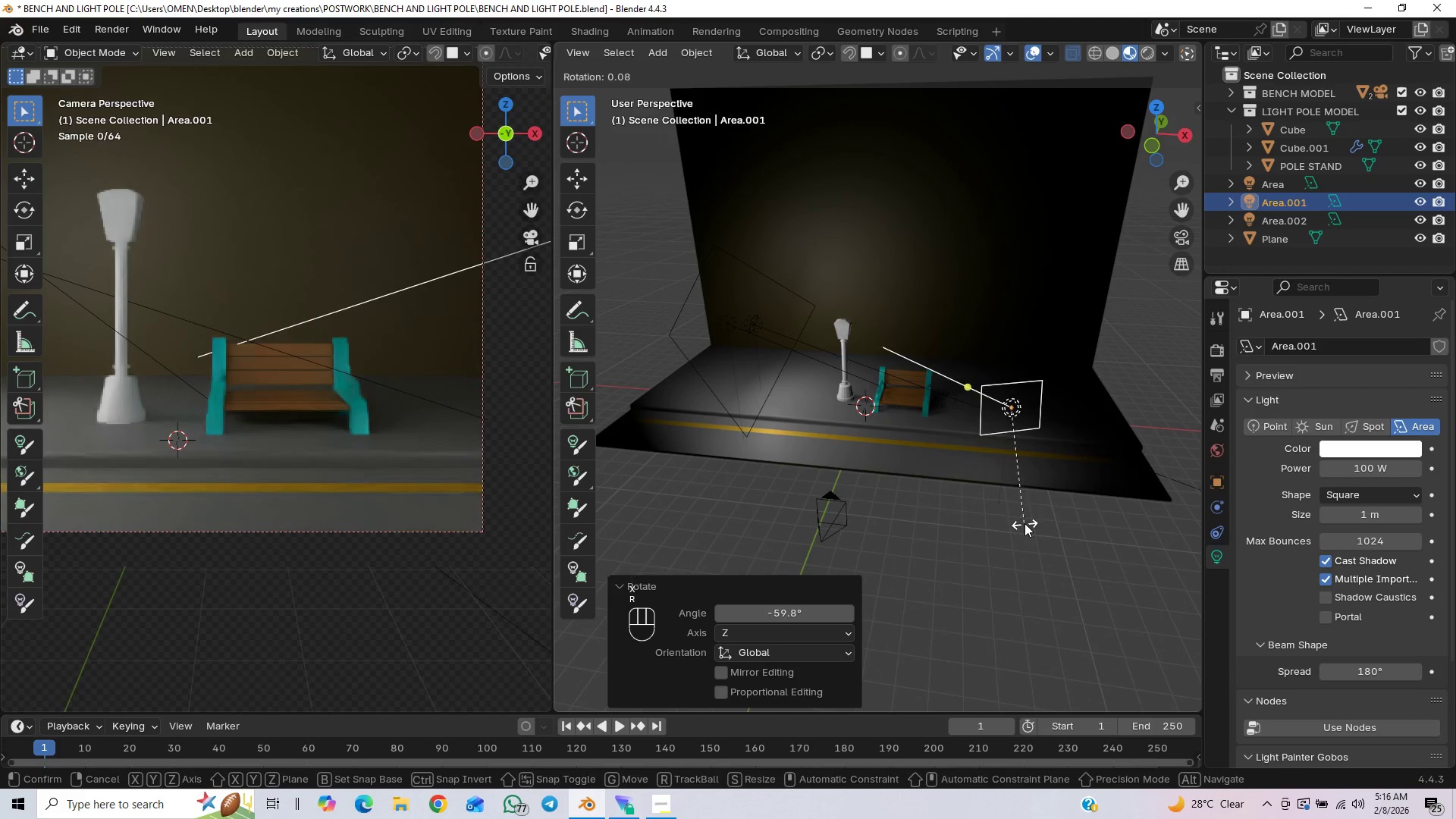 
key(X)
 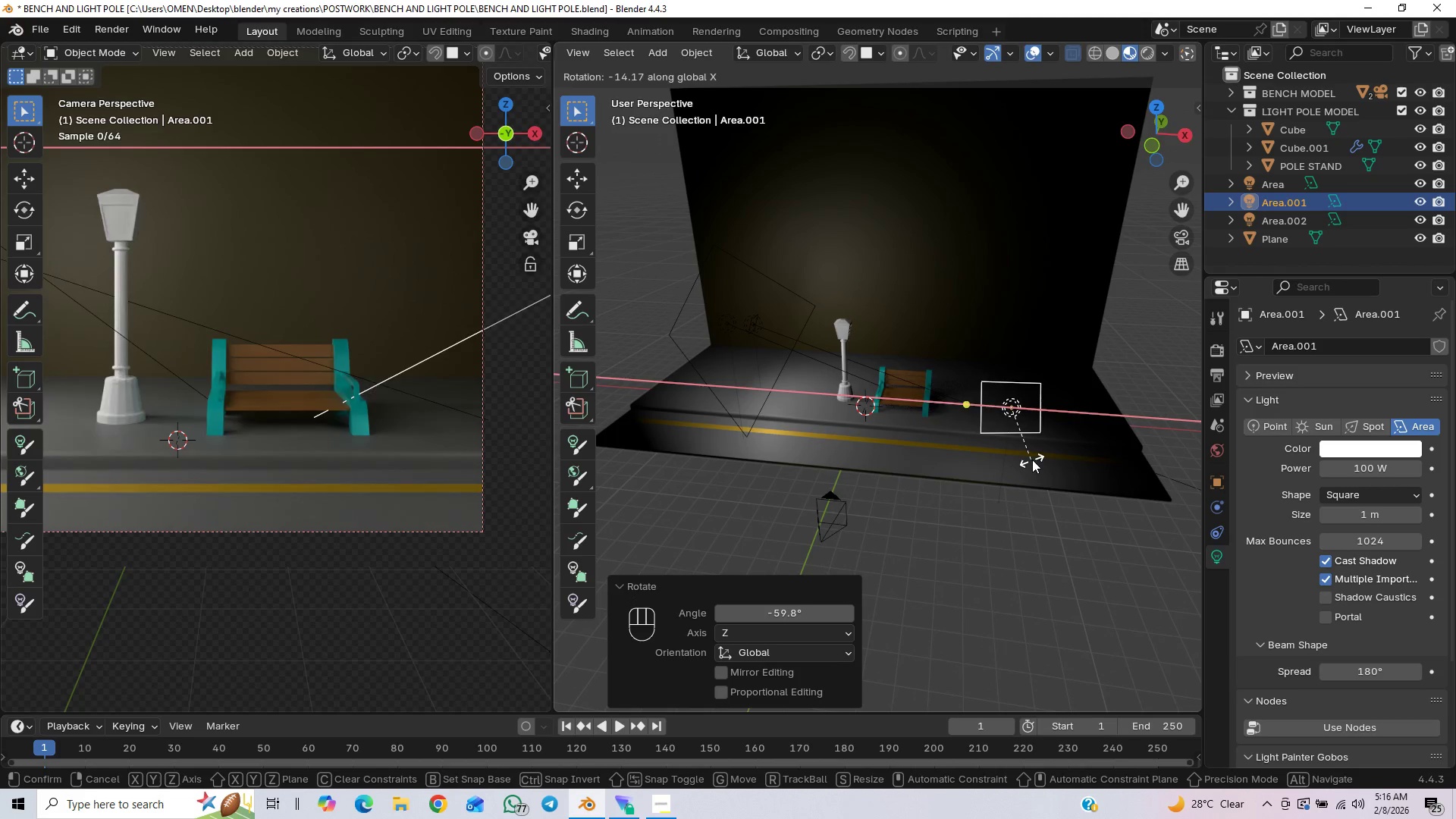 
left_click([1032, 458])
 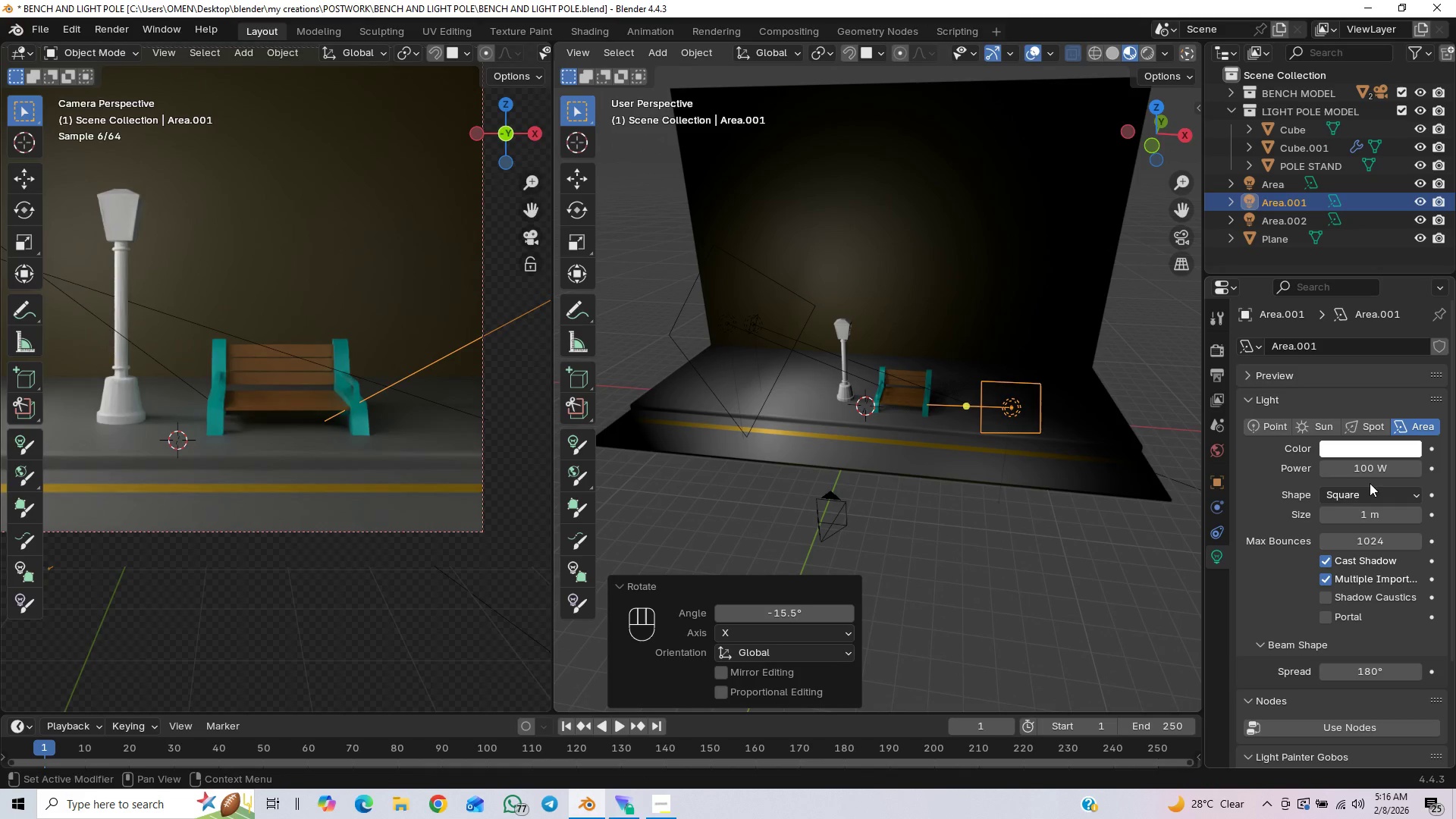 
left_click([1370, 472])
 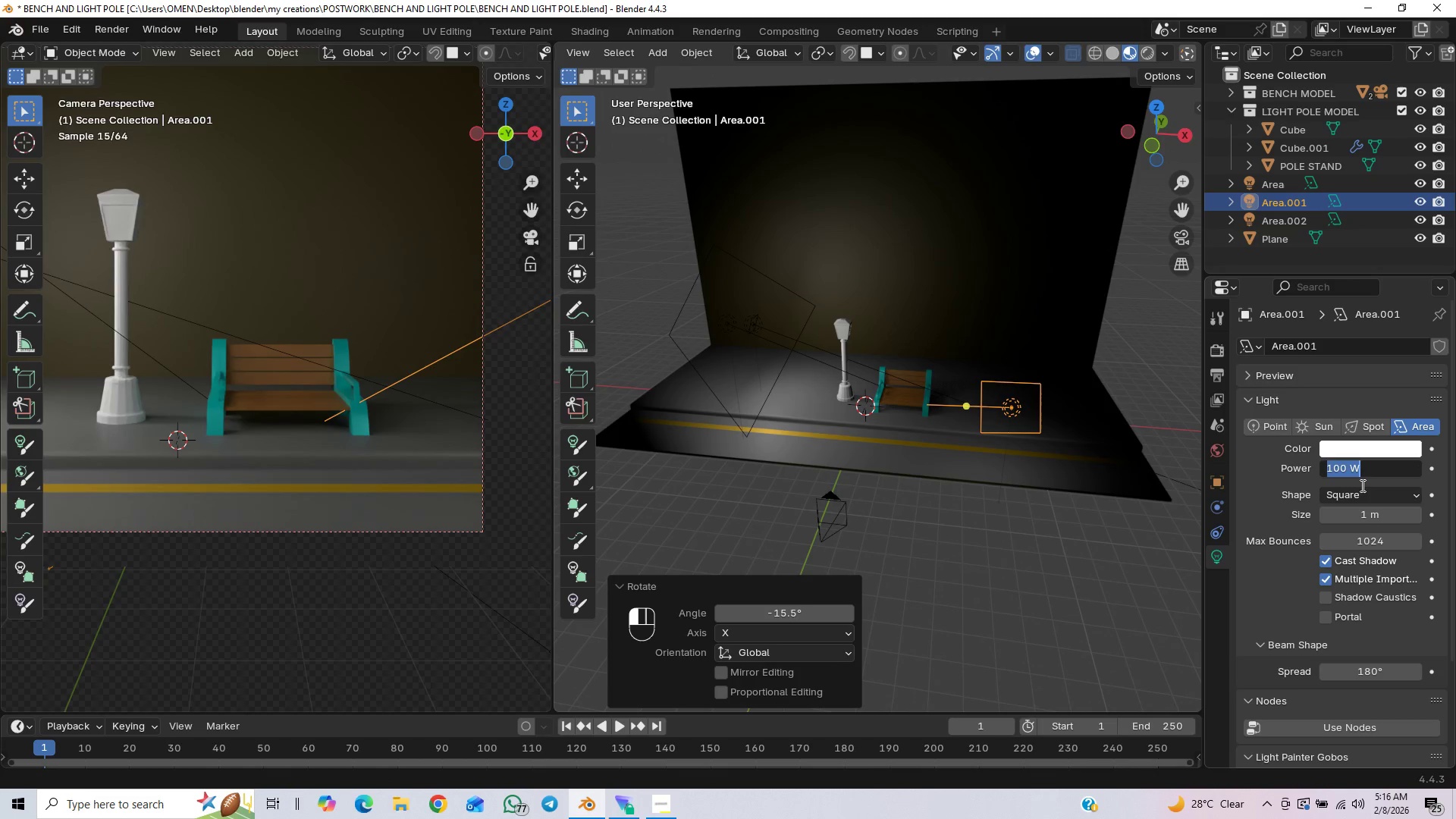 
type(200)
 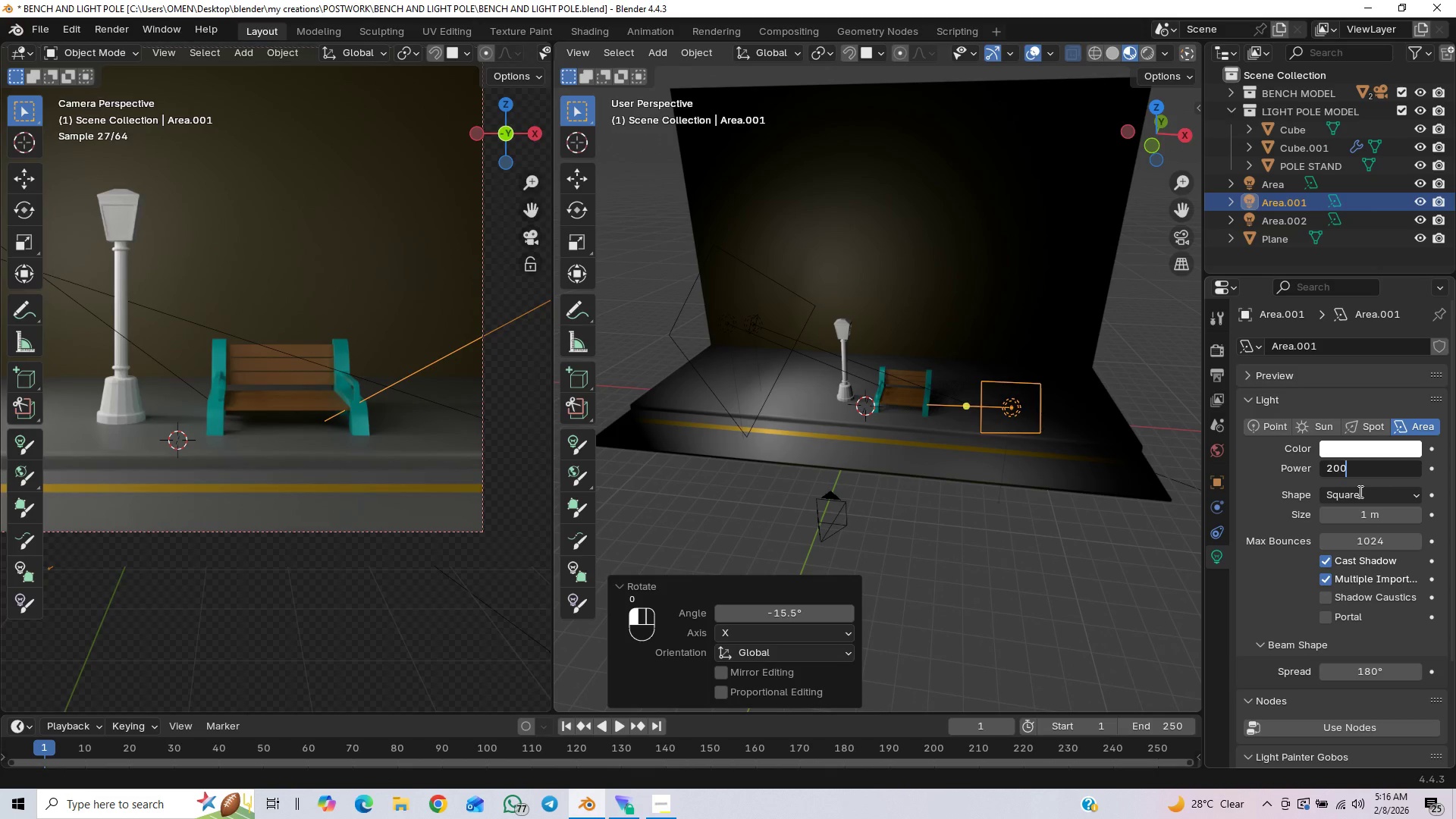 
key(Enter)
 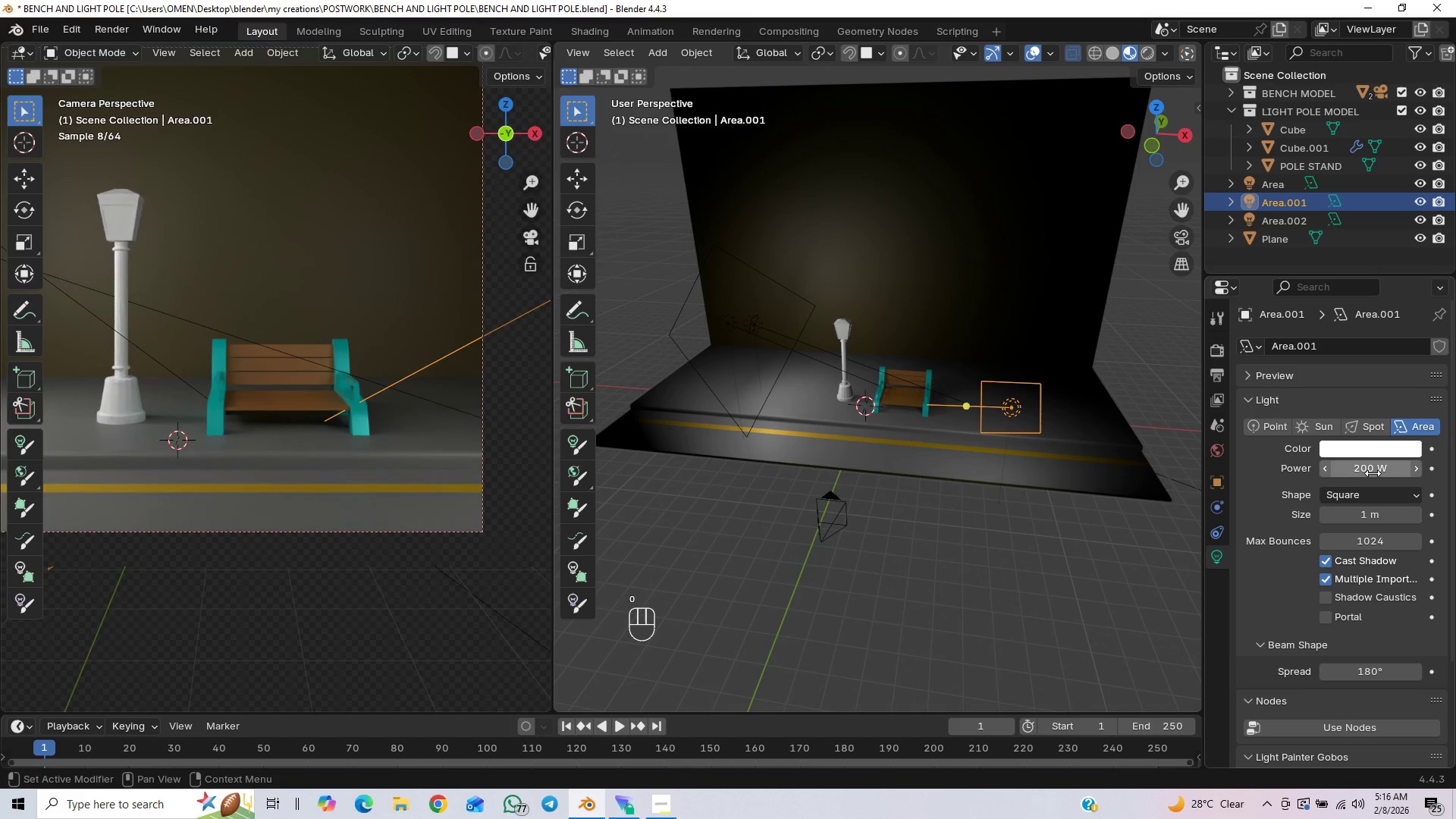 
left_click_drag(start_coordinate=[1376, 471], to_coordinate=[212, 473])
 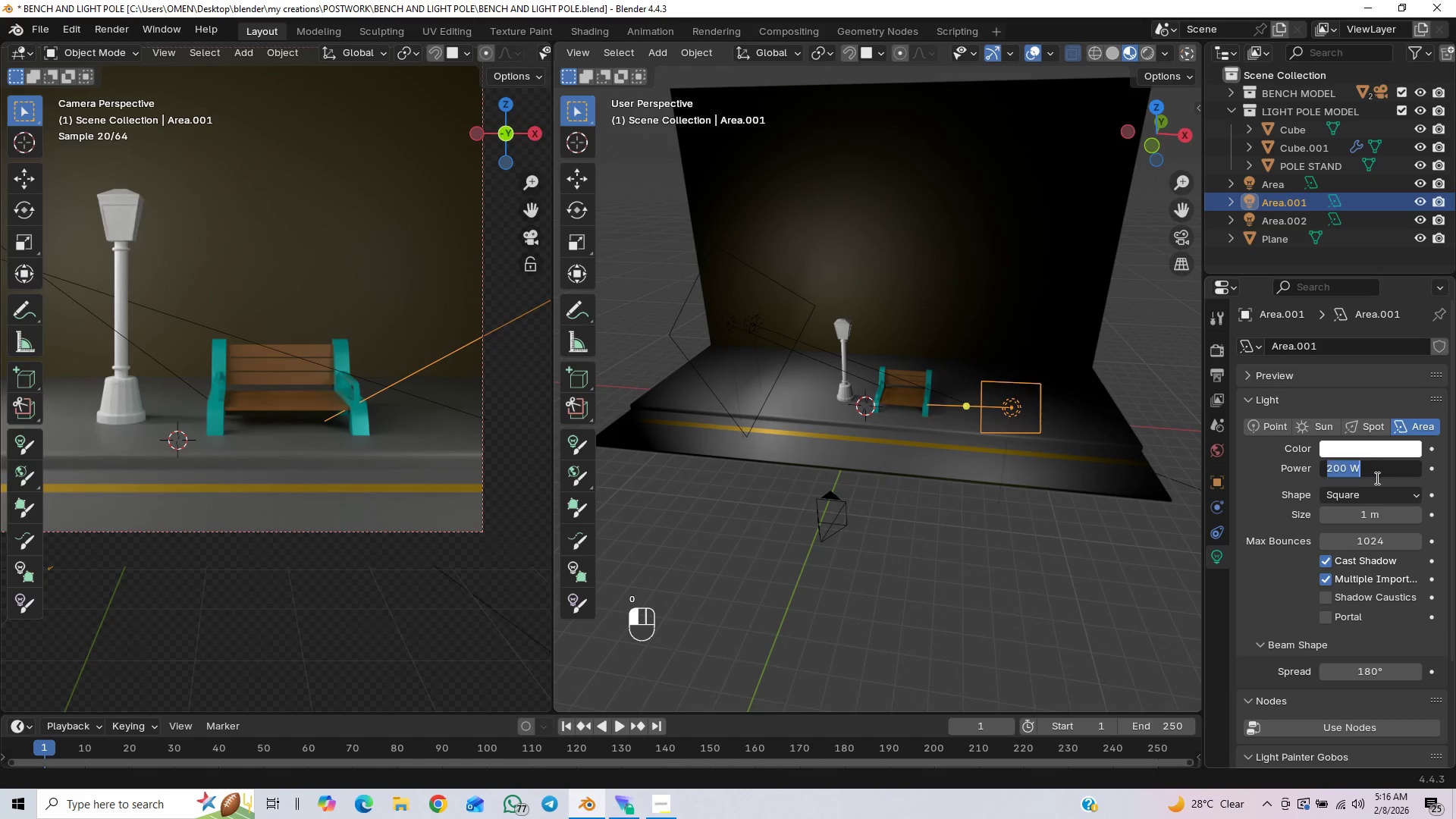 
type(15)
 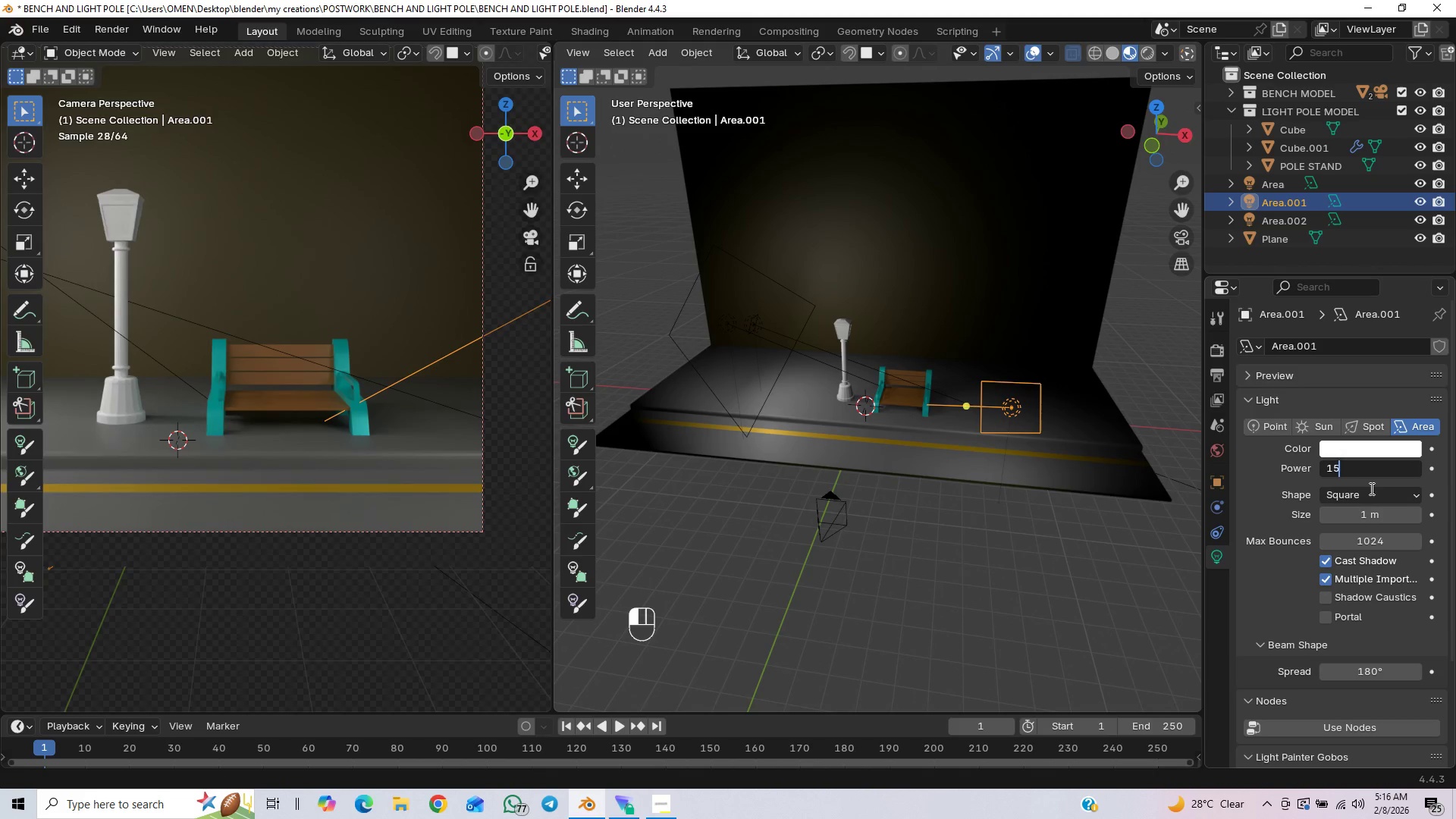 
key(0)
 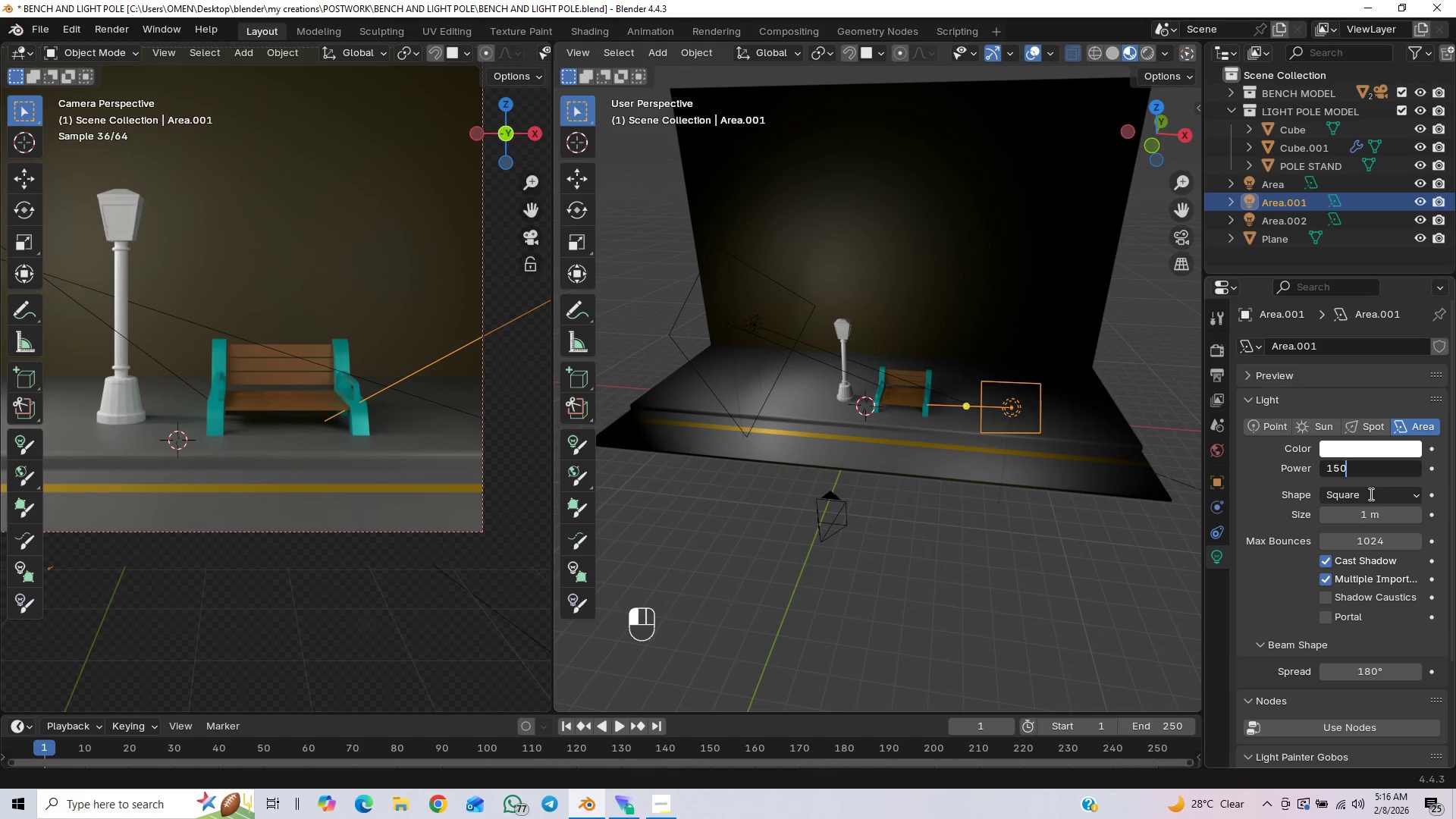 
key(Enter)
 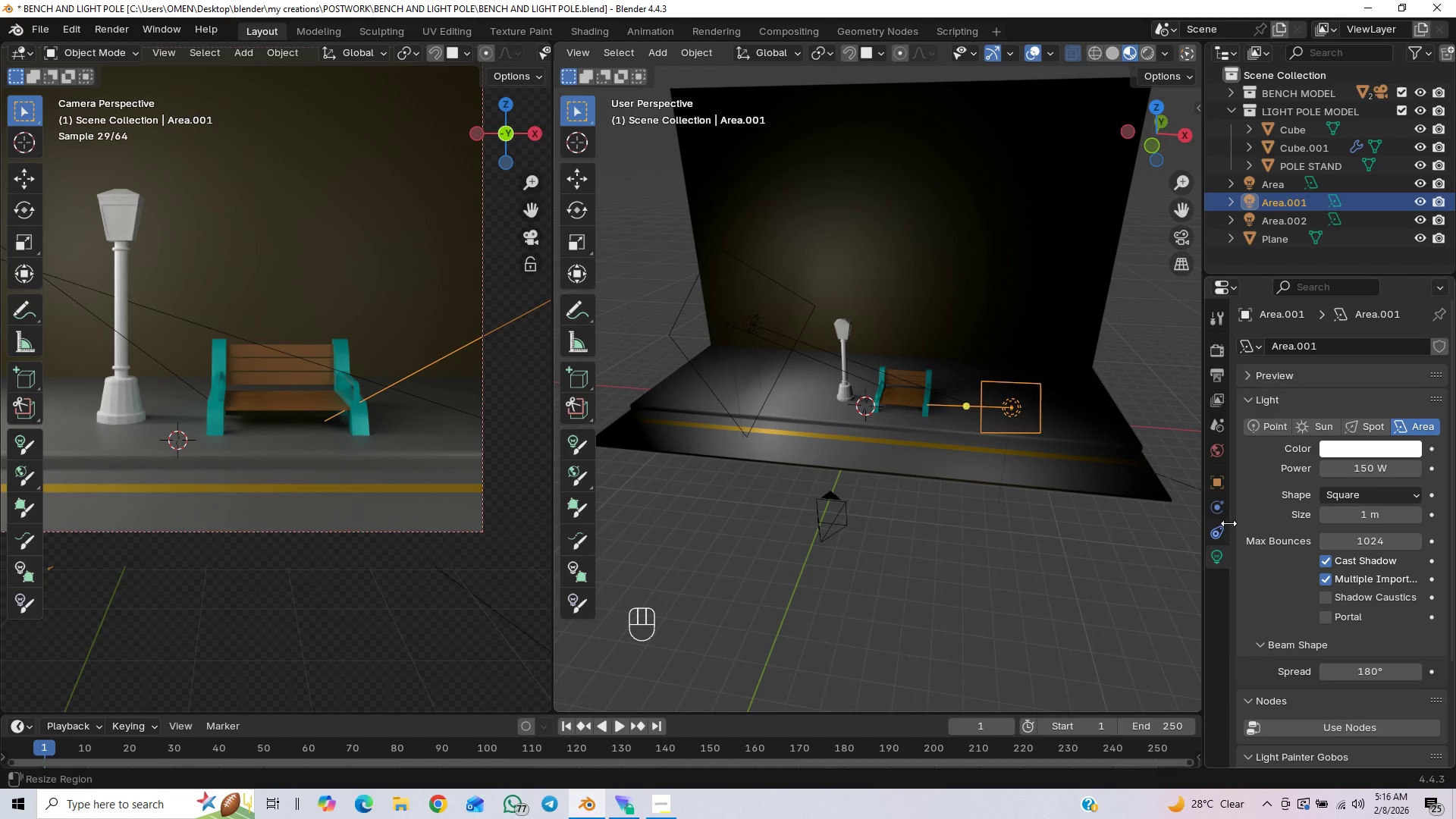 
scroll: coordinate [1304, 662], scroll_direction: down, amount: 1.0
 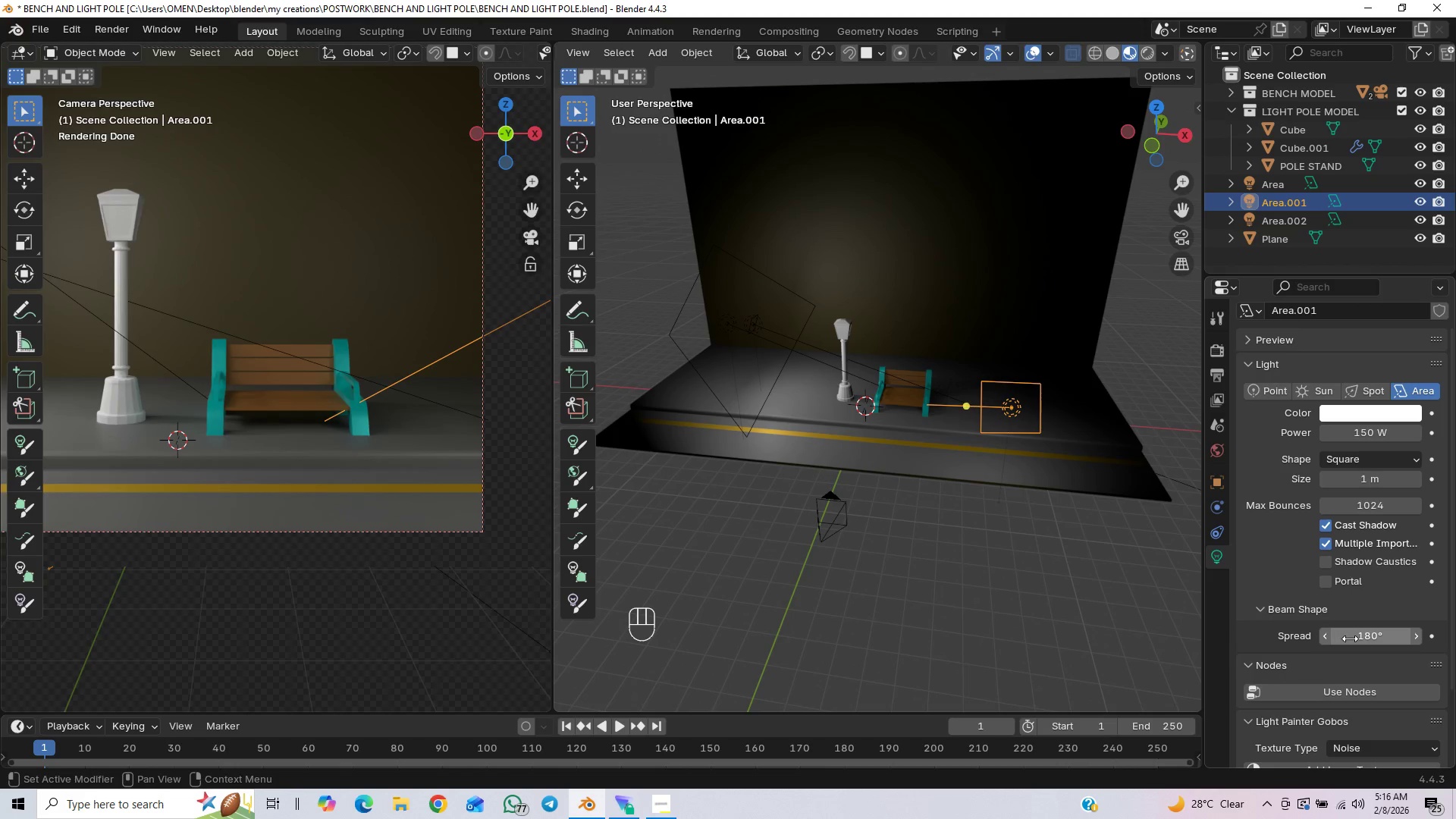 
left_click_drag(start_coordinate=[1357, 639], to_coordinate=[1238, 206])
 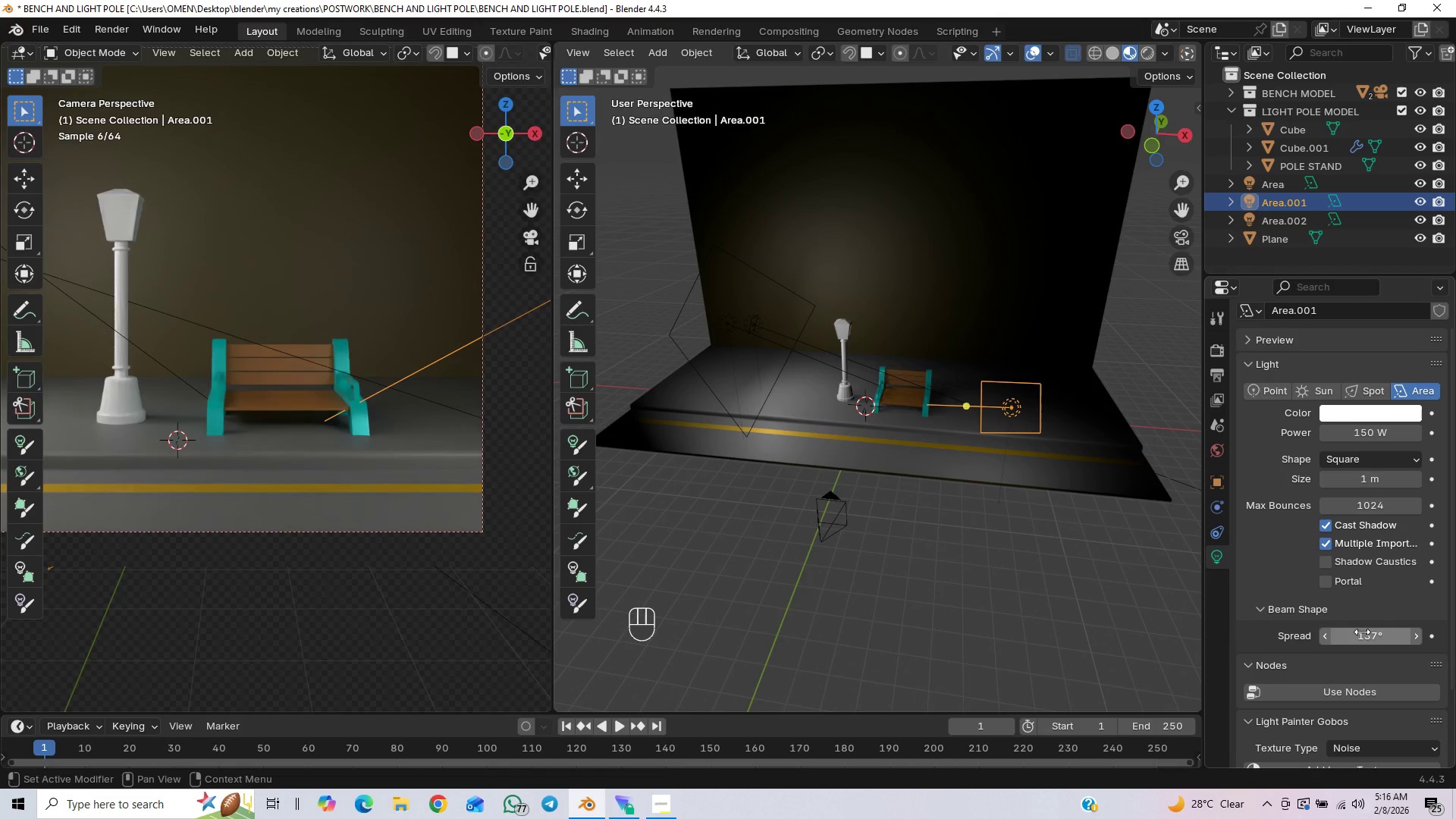 
left_click_drag(start_coordinate=[1369, 636], to_coordinate=[966, 196])
 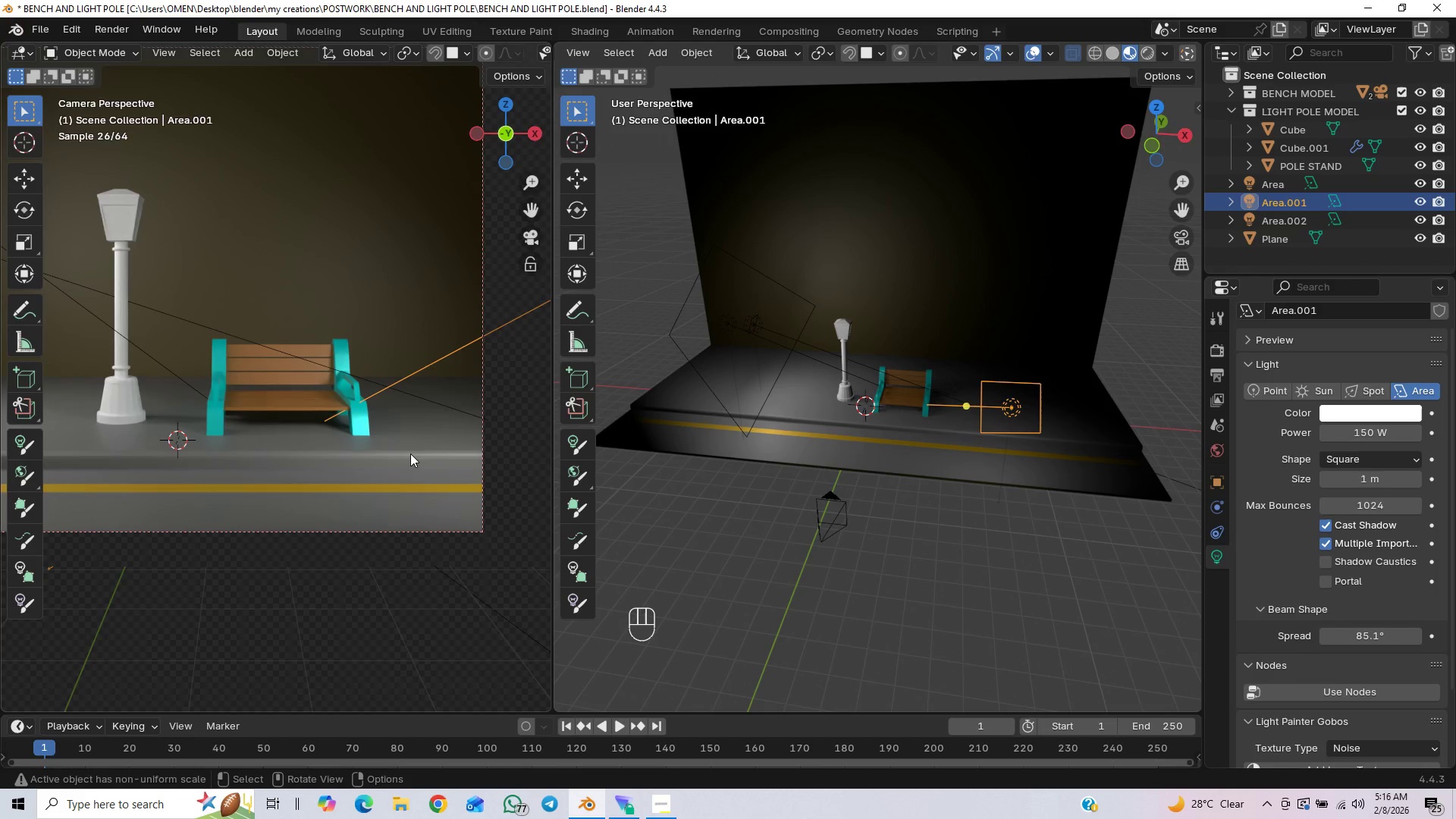 
key(Control+Space)
 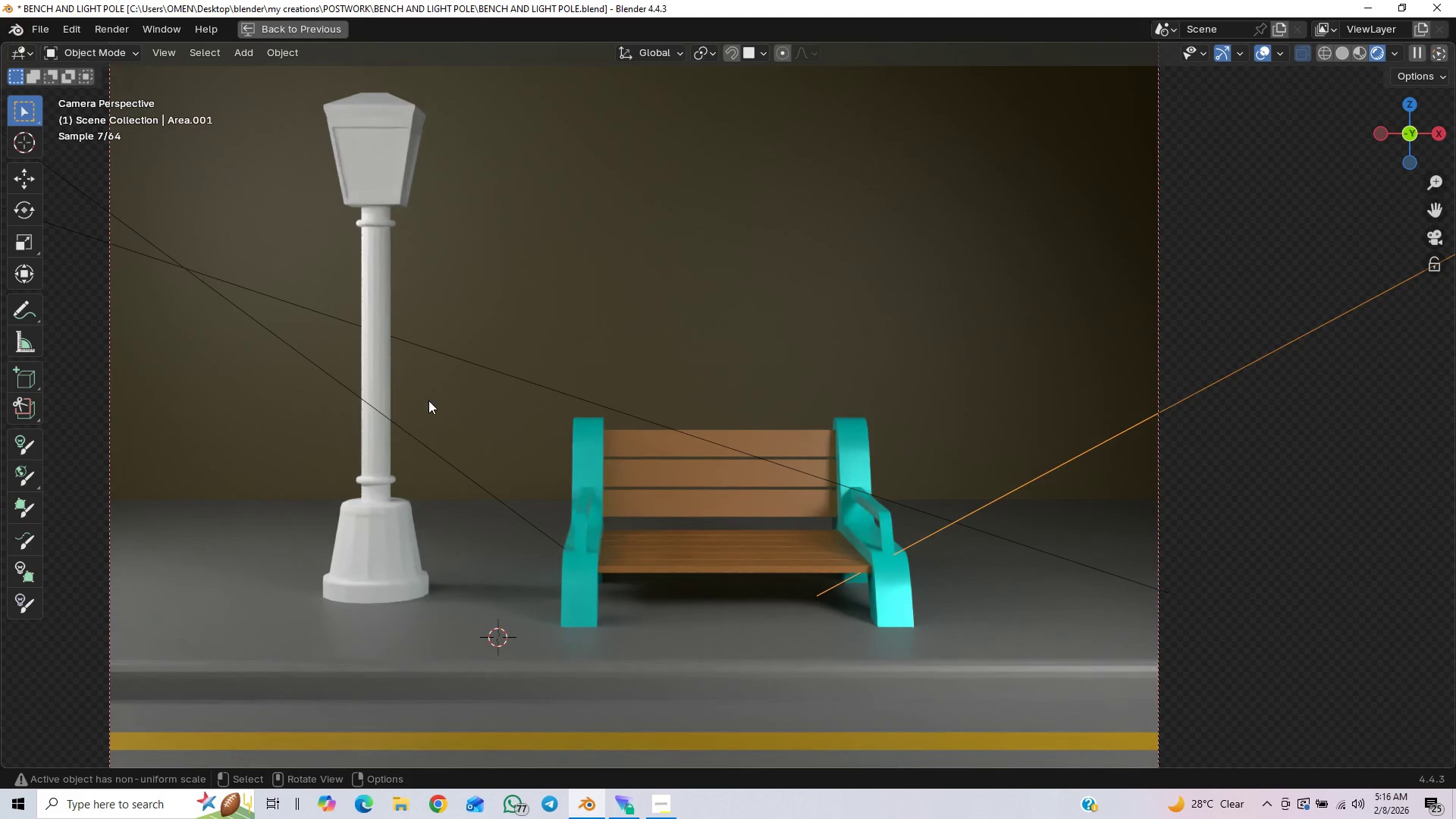 
wait(6.41)
 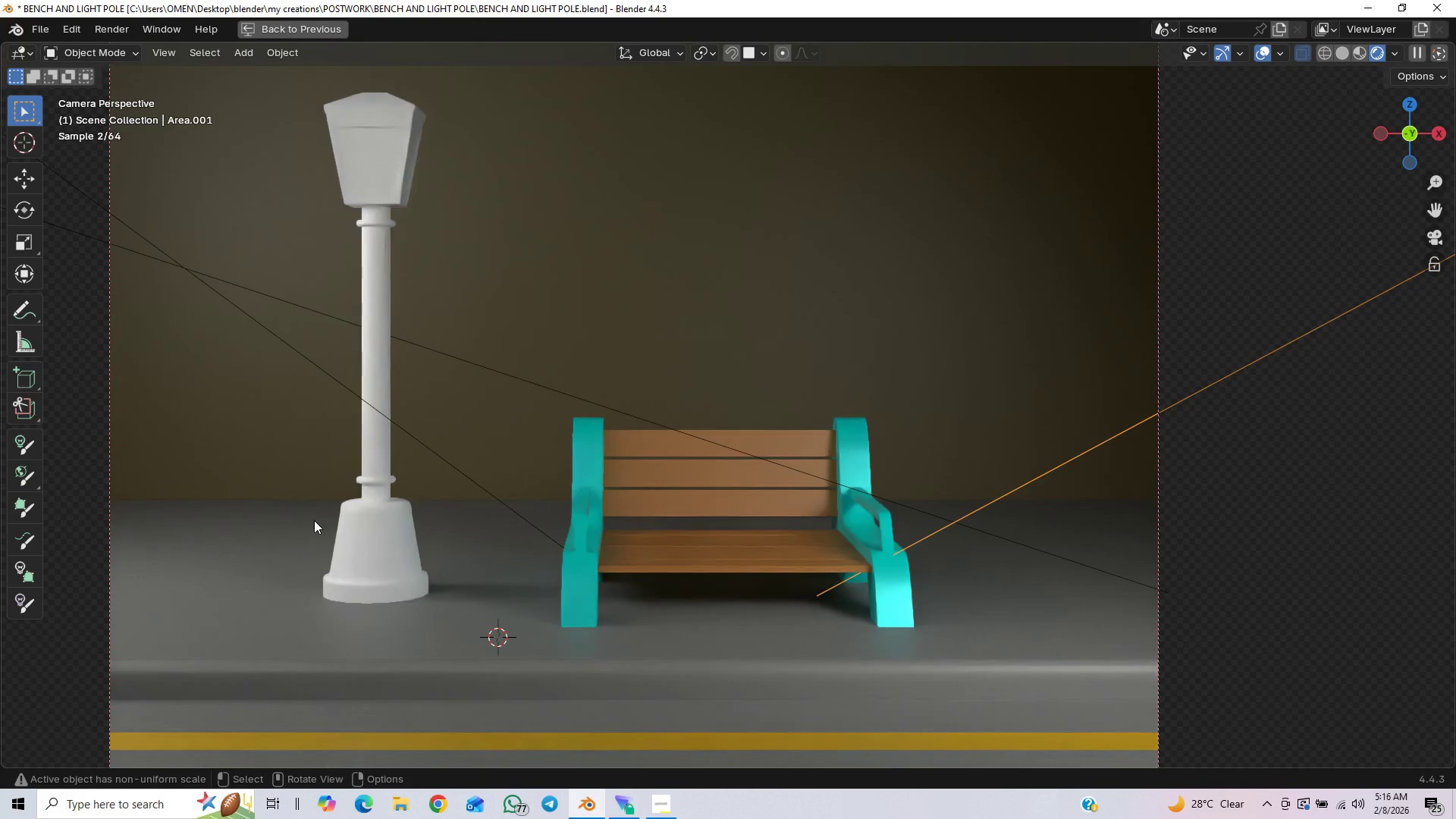 
key(Control+Space)
 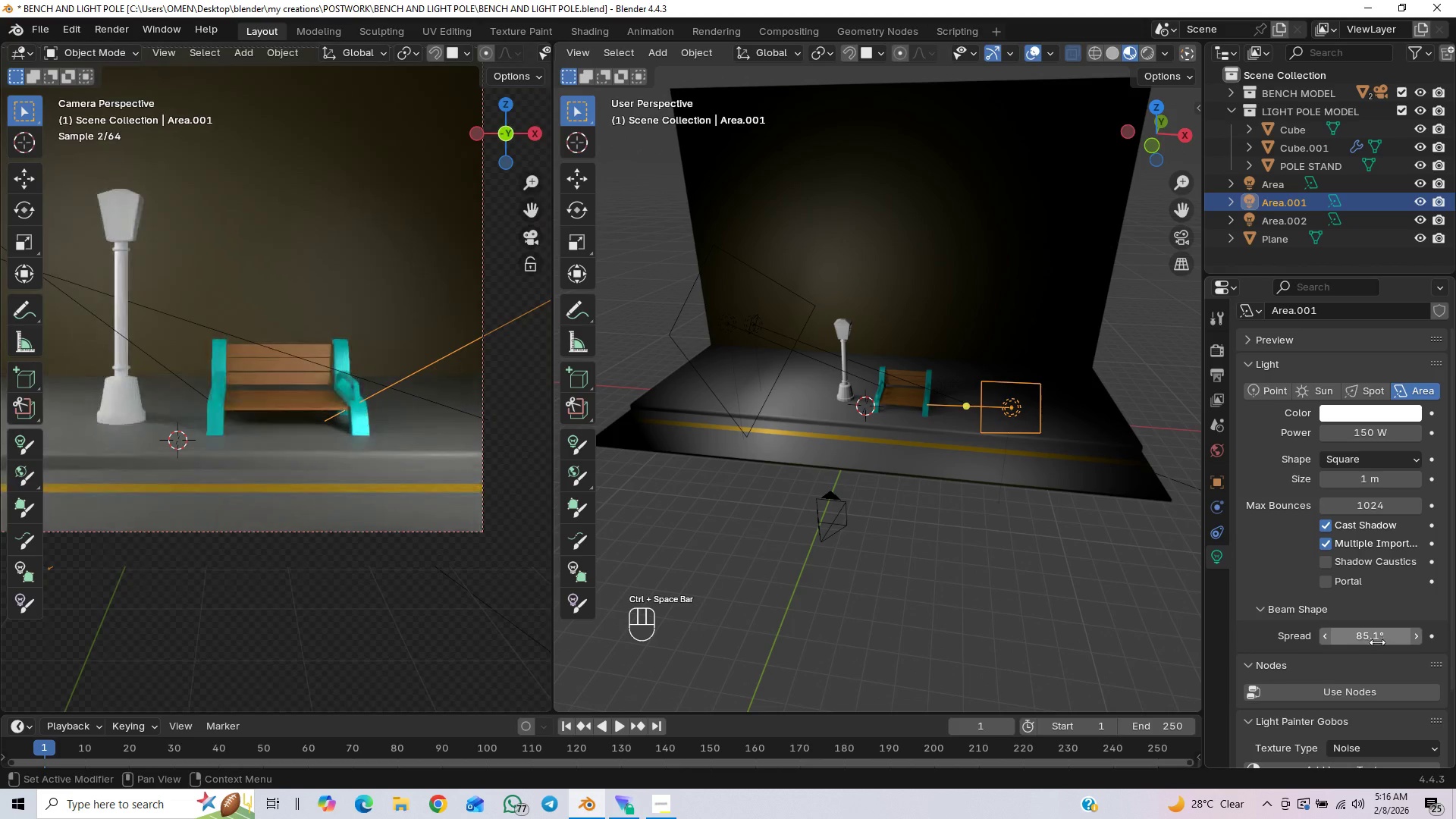 
left_click([1377, 642])
 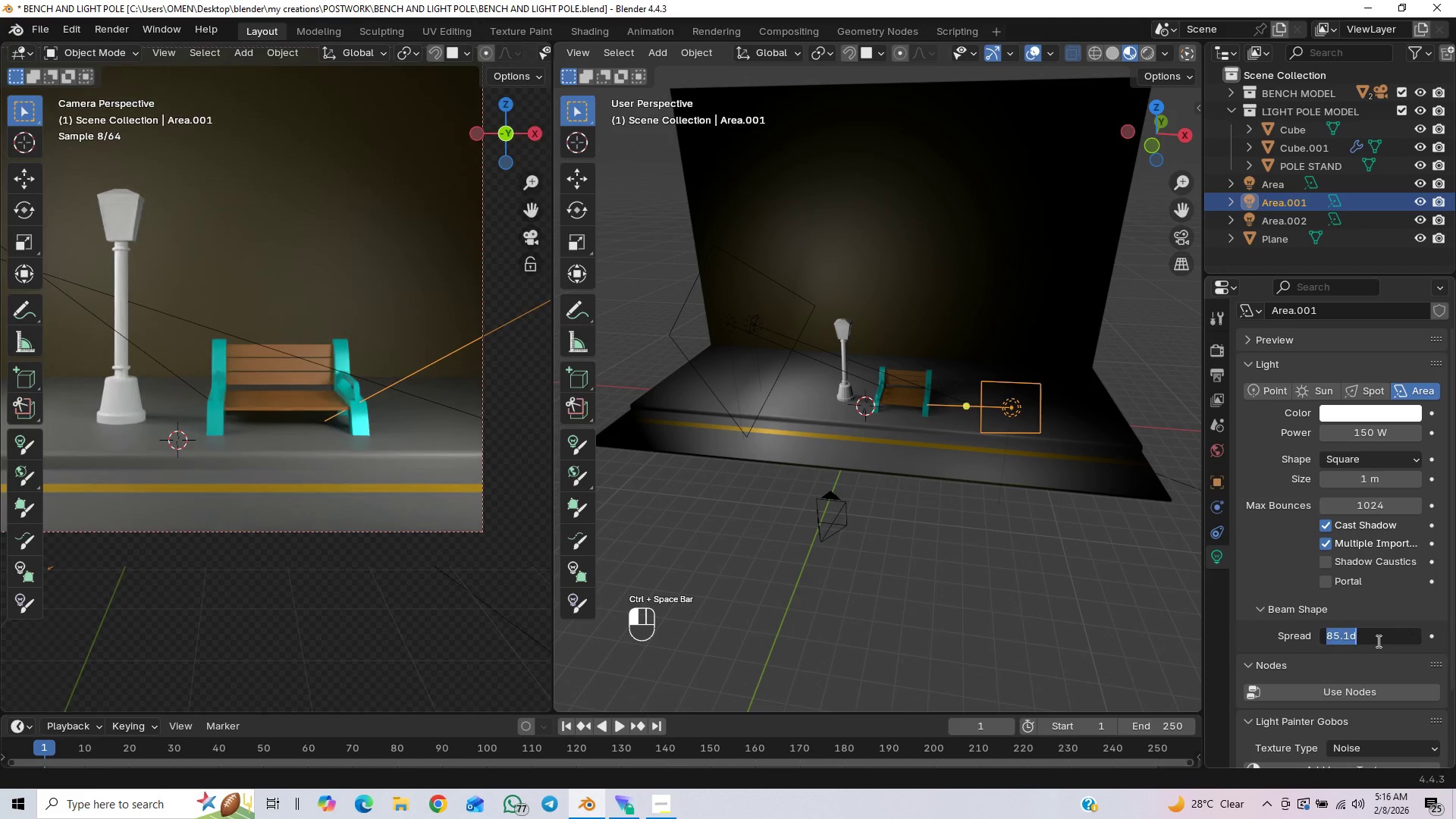 
type(120)
 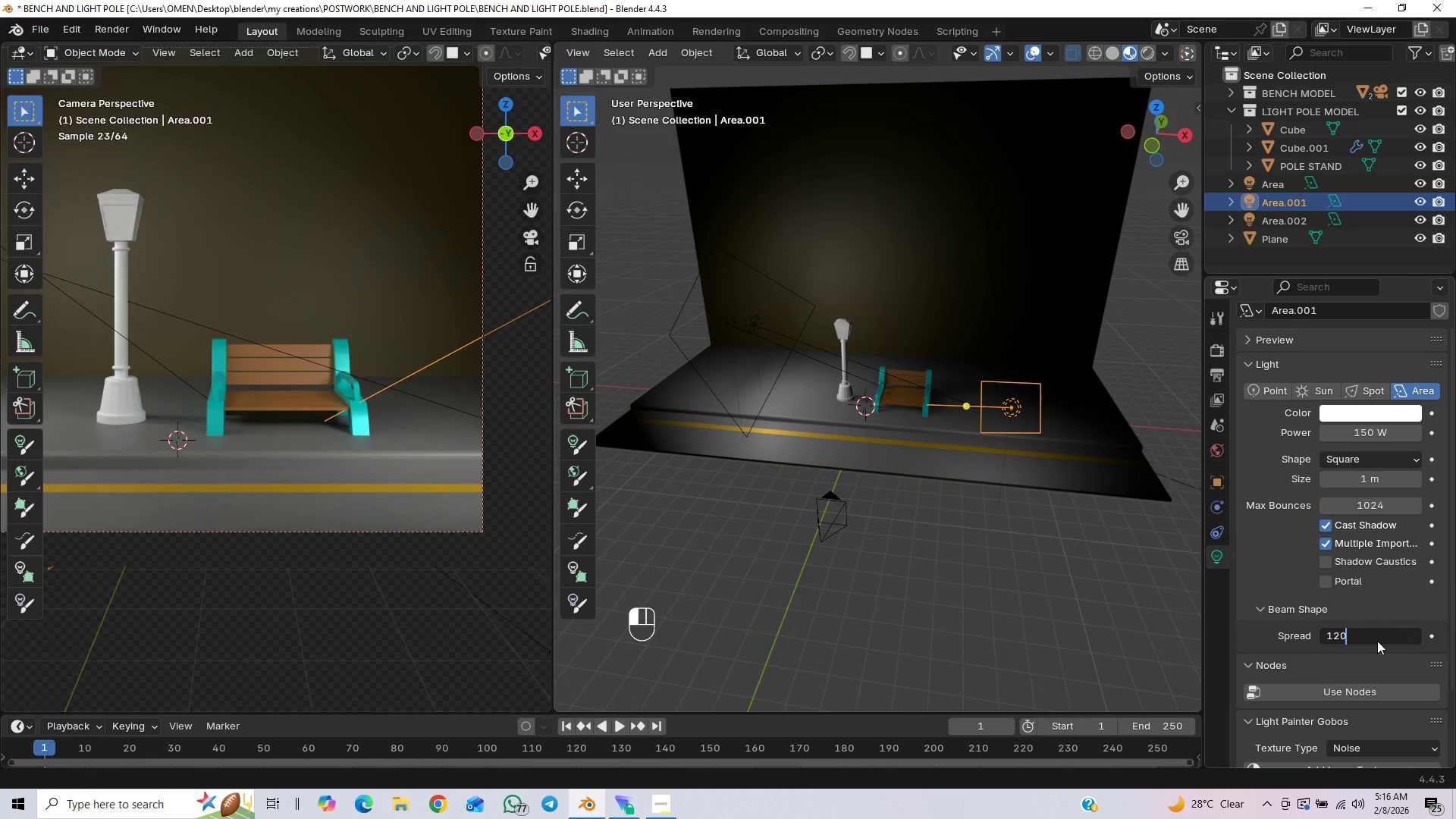 
key(Enter)
 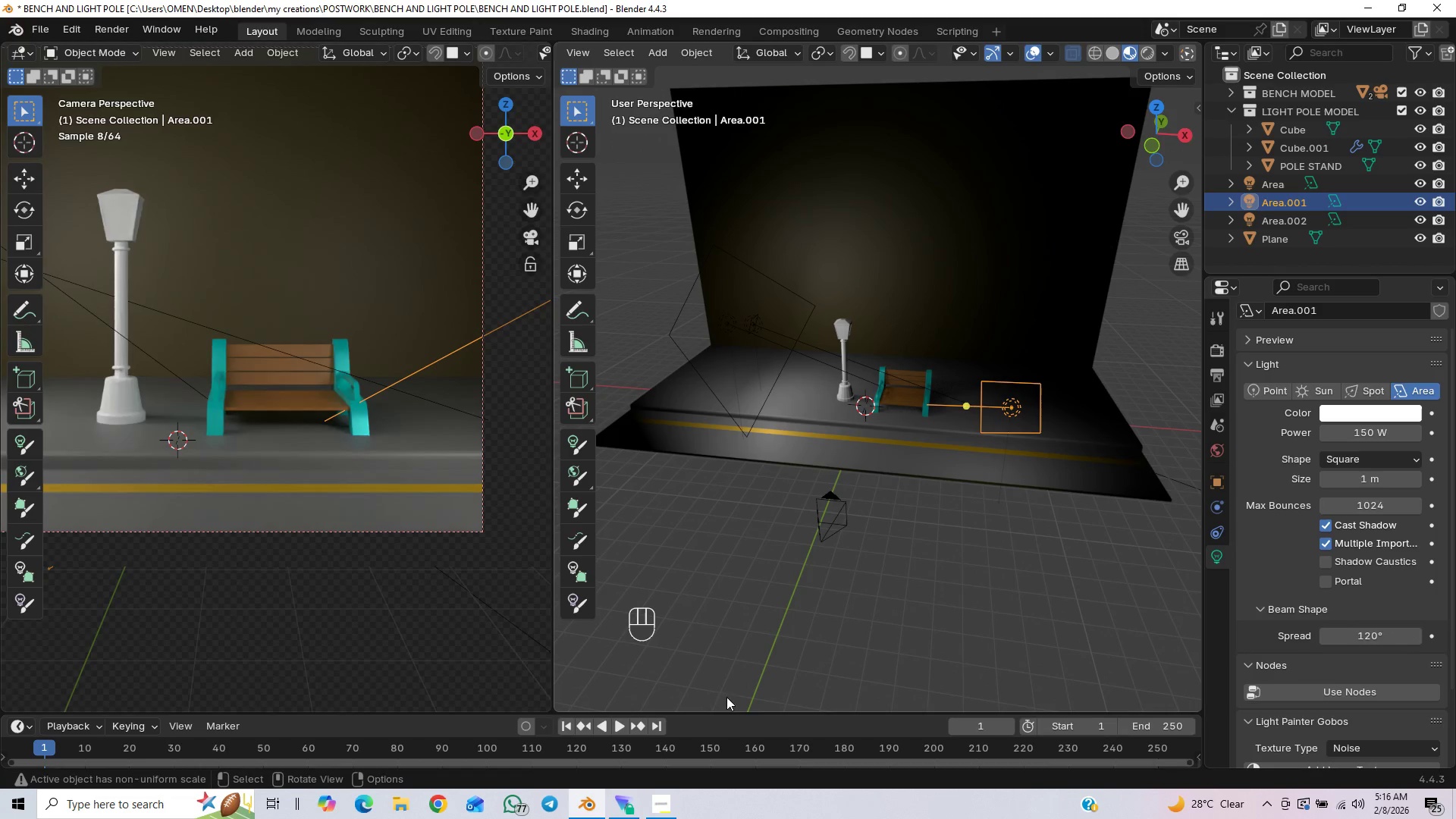 
key(Control+Space)
 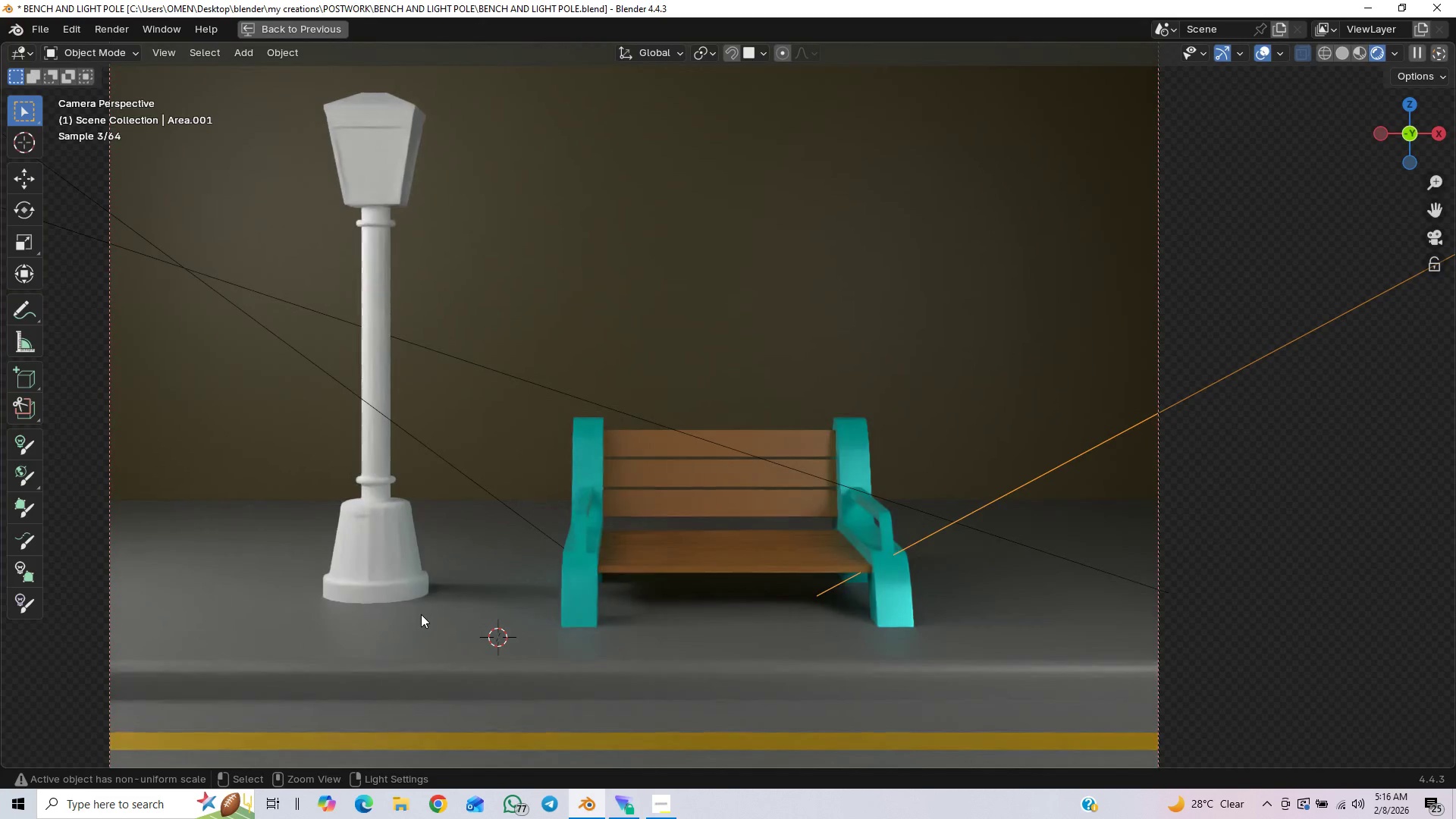 
key(Control+Space)
 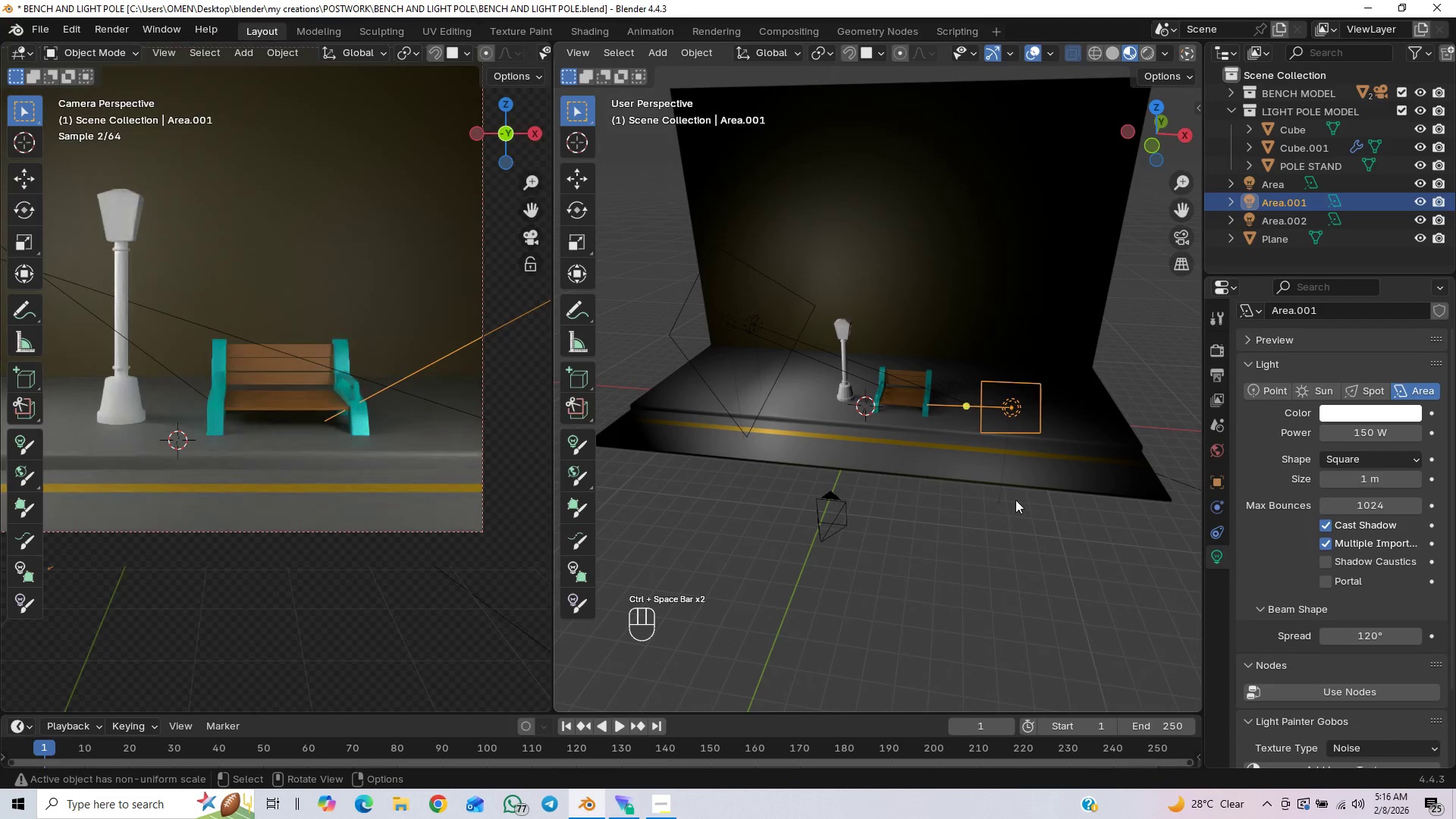 
type(rz)
 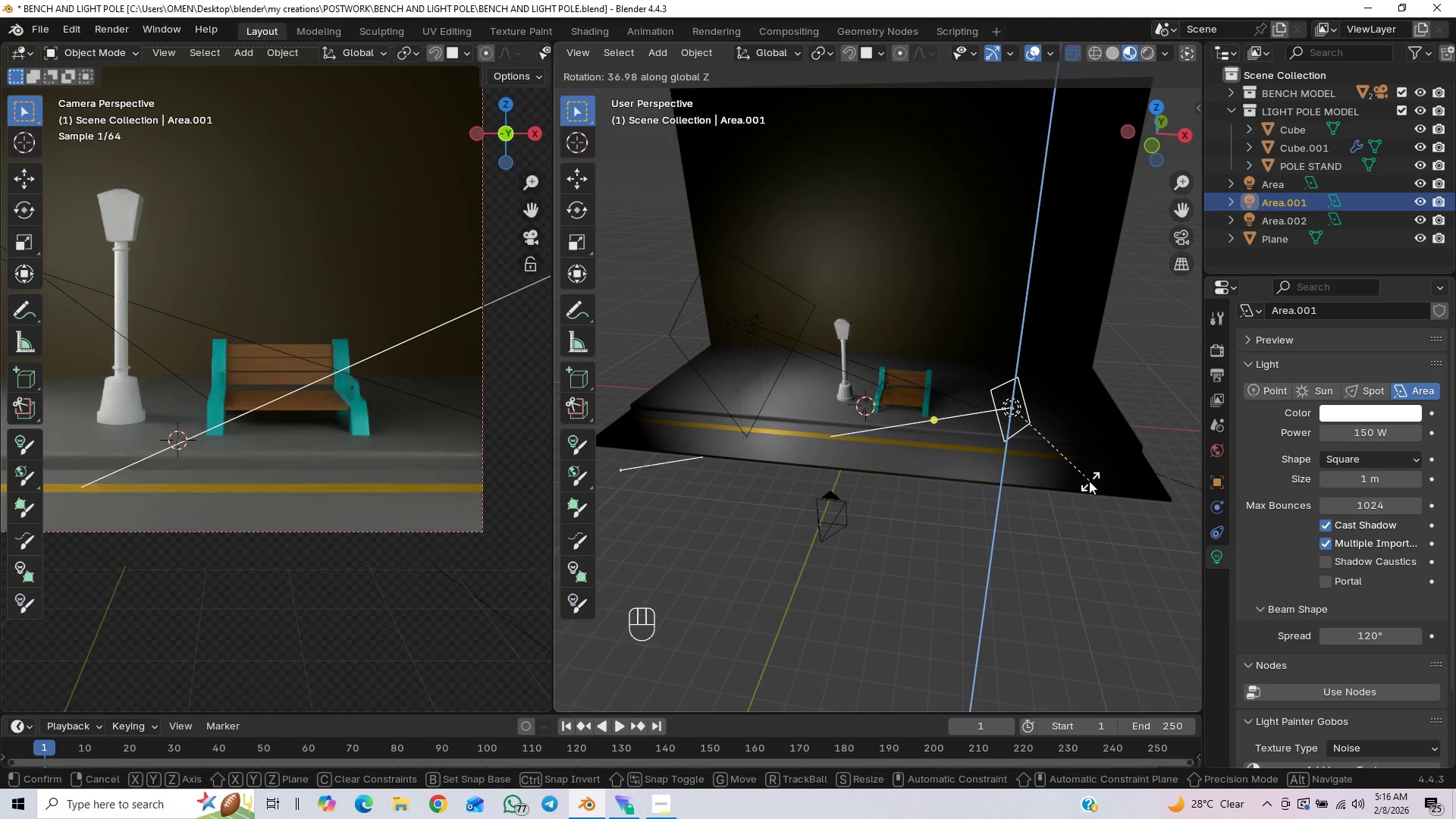 
wait(13.36)
 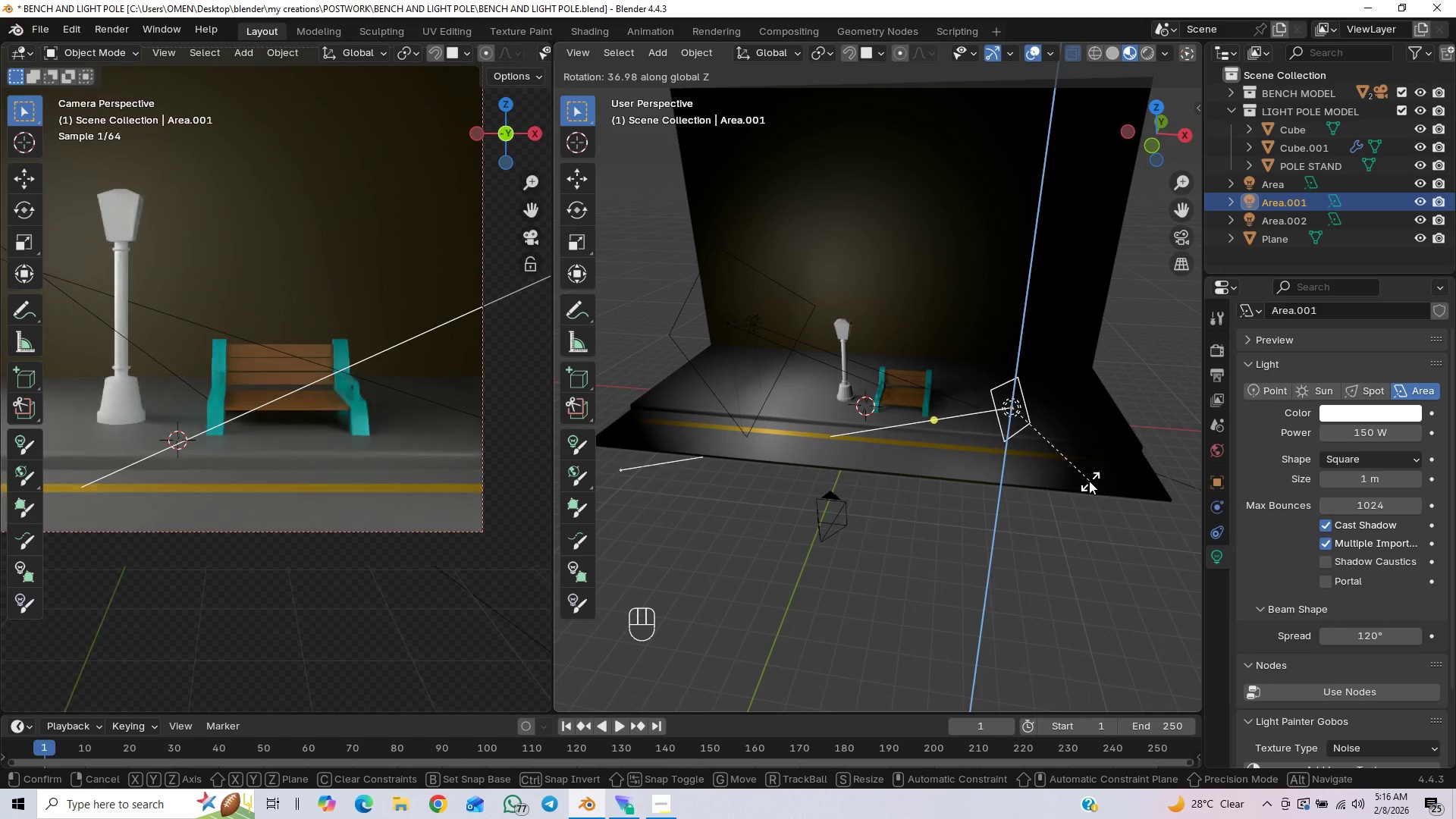 
left_click([1078, 503])
 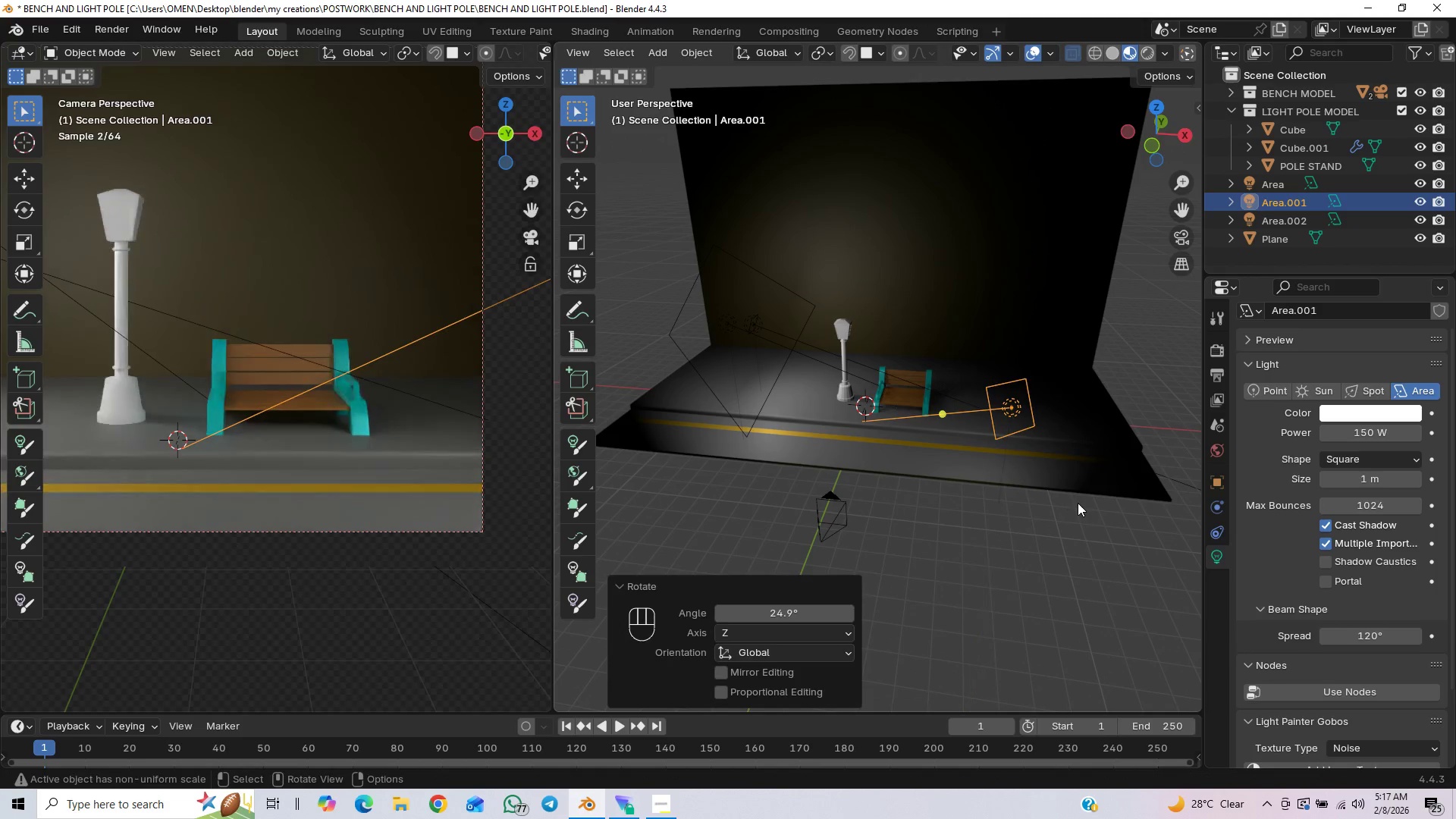 
type(ry)
 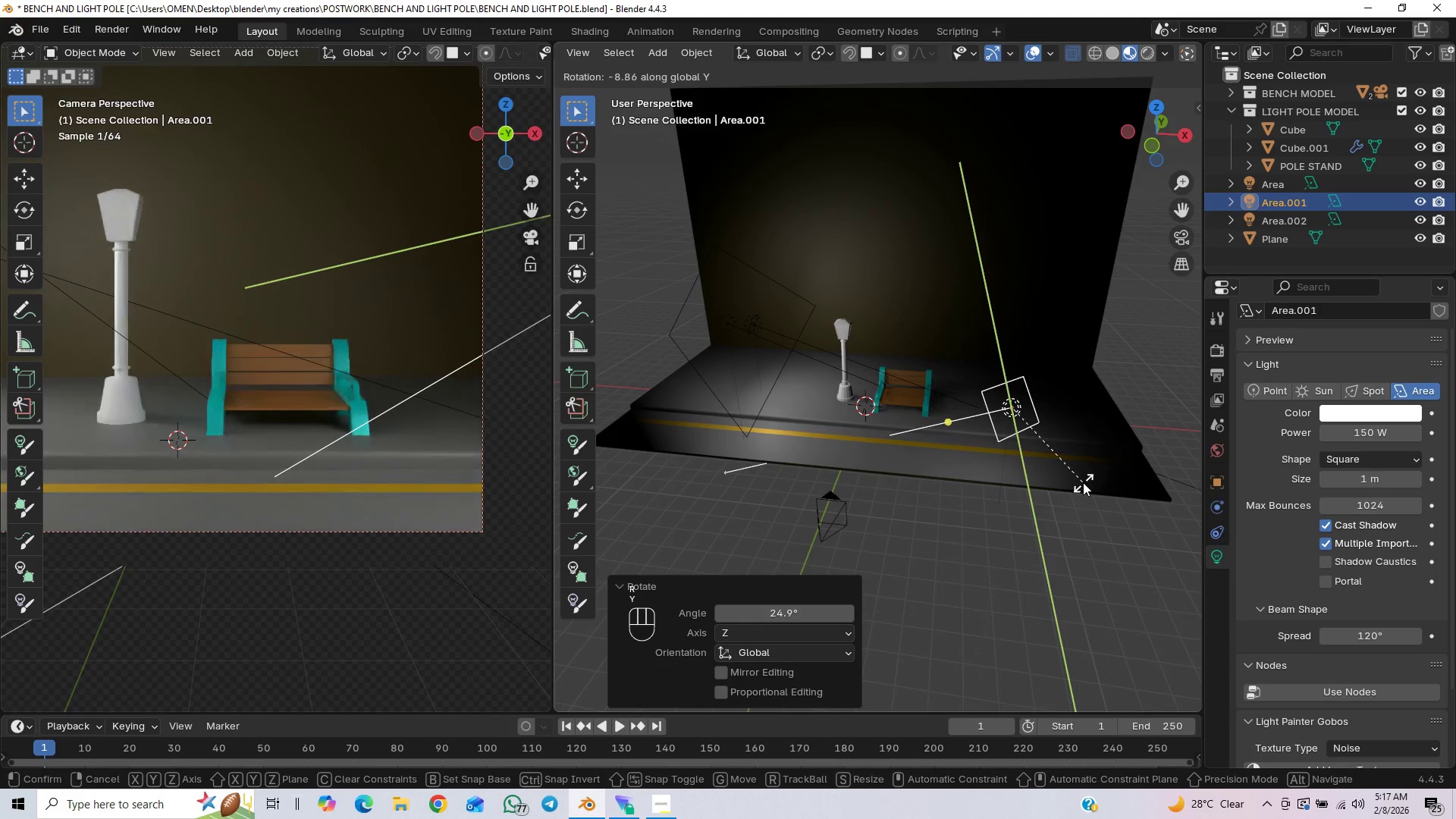 
left_click([1083, 482])
 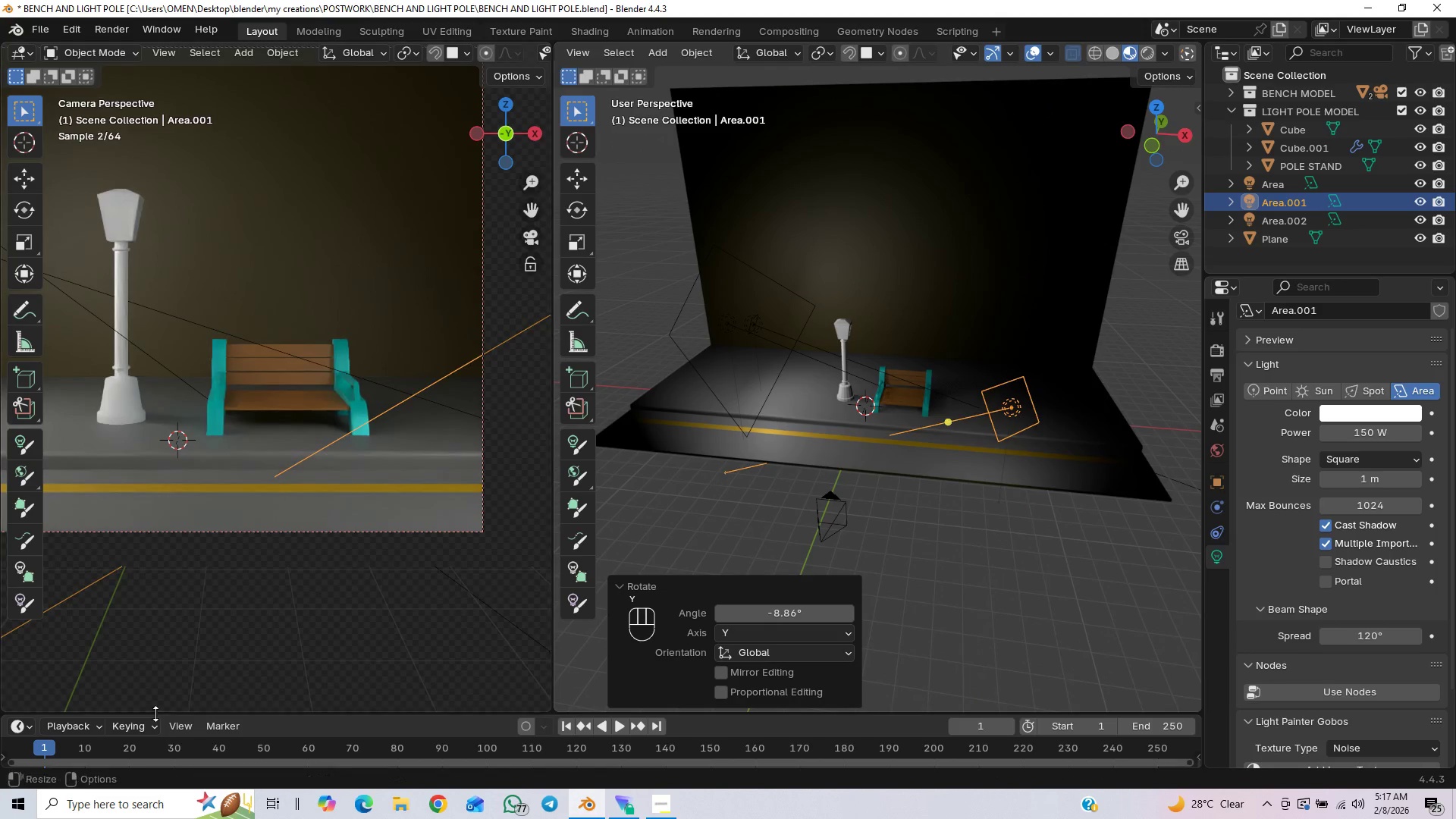 
key(Control+Space)
 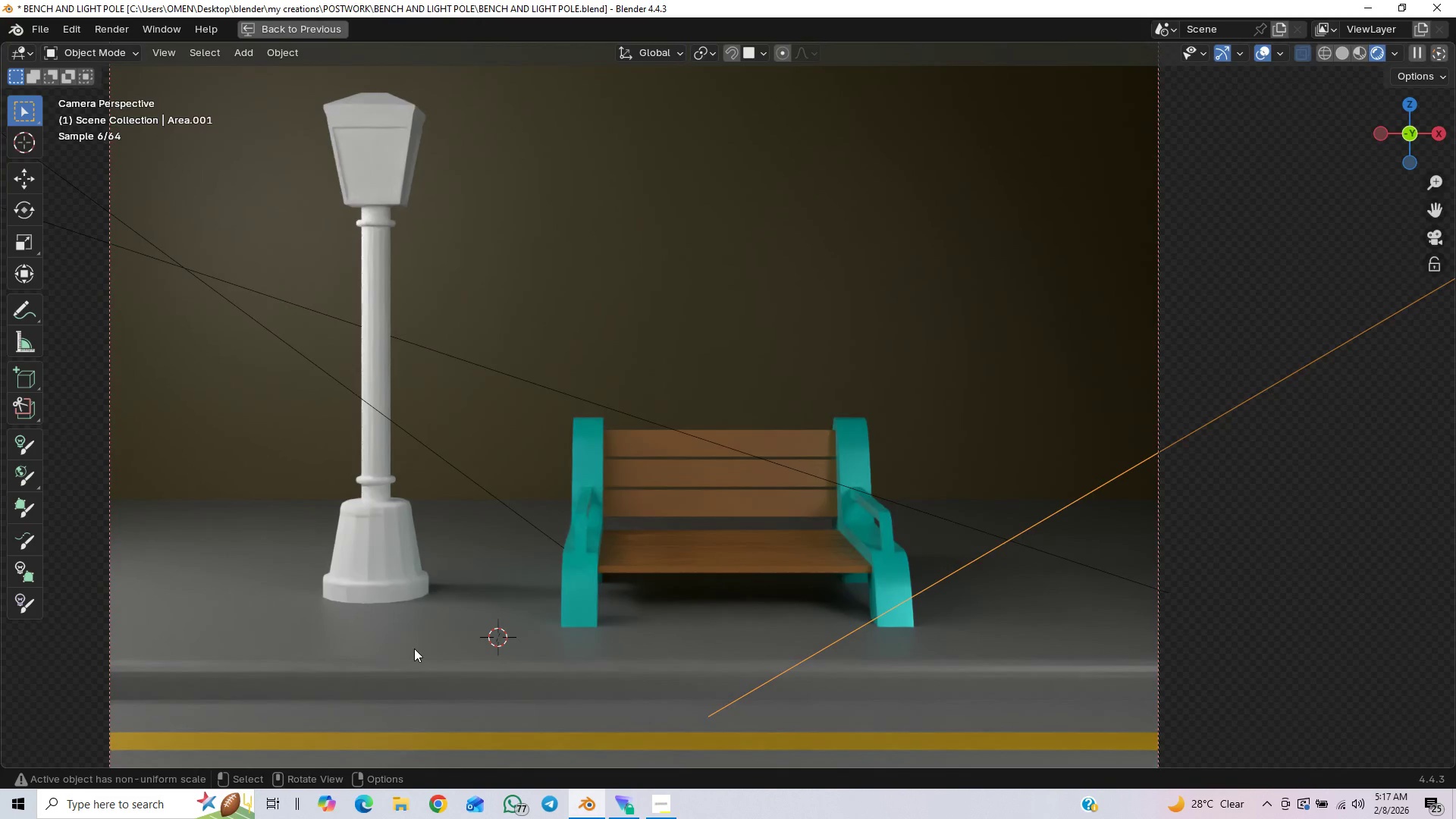 
scroll: coordinate [487, 576], scroll_direction: down, amount: 2.0
 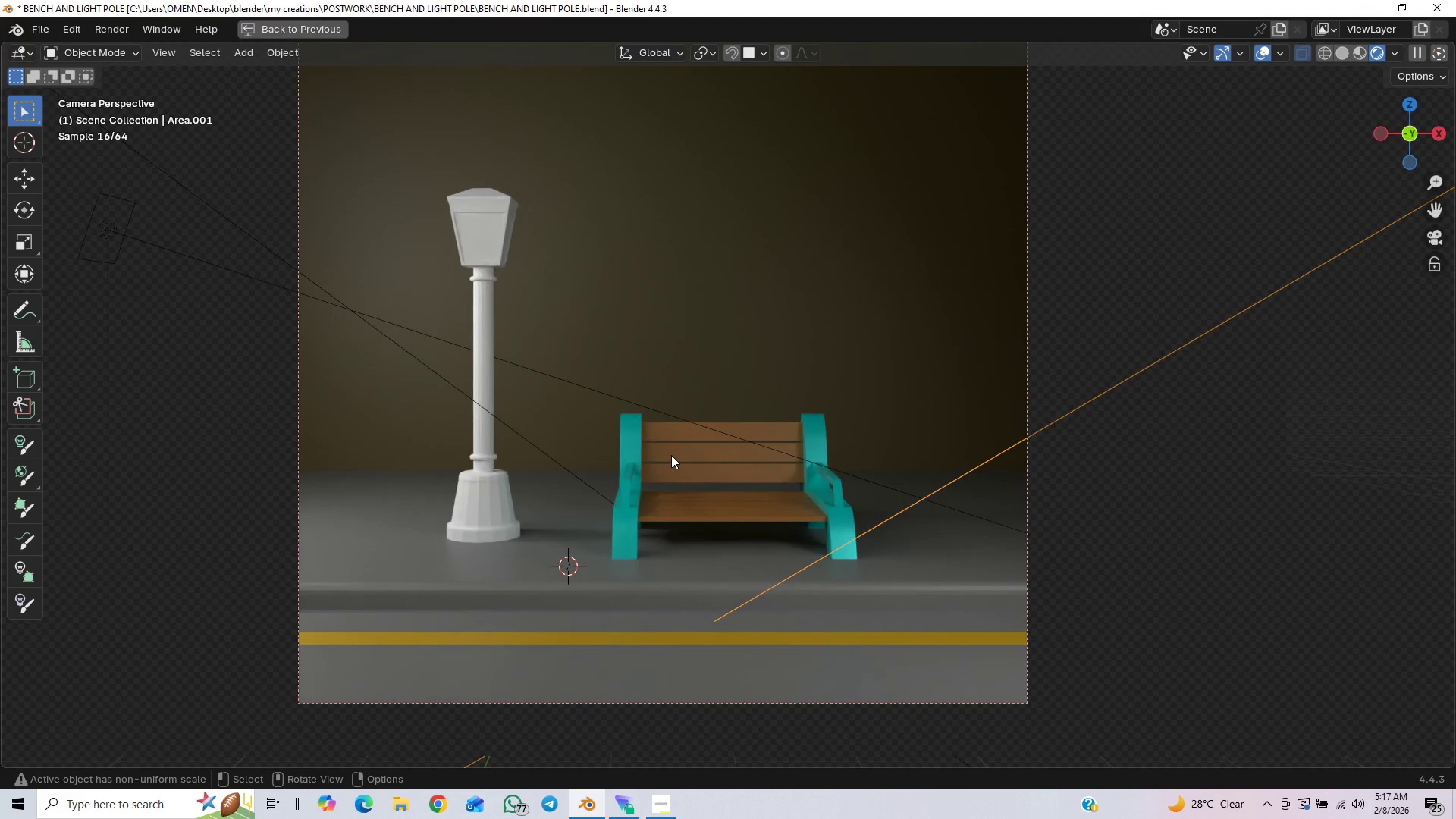 
wait(6.44)
 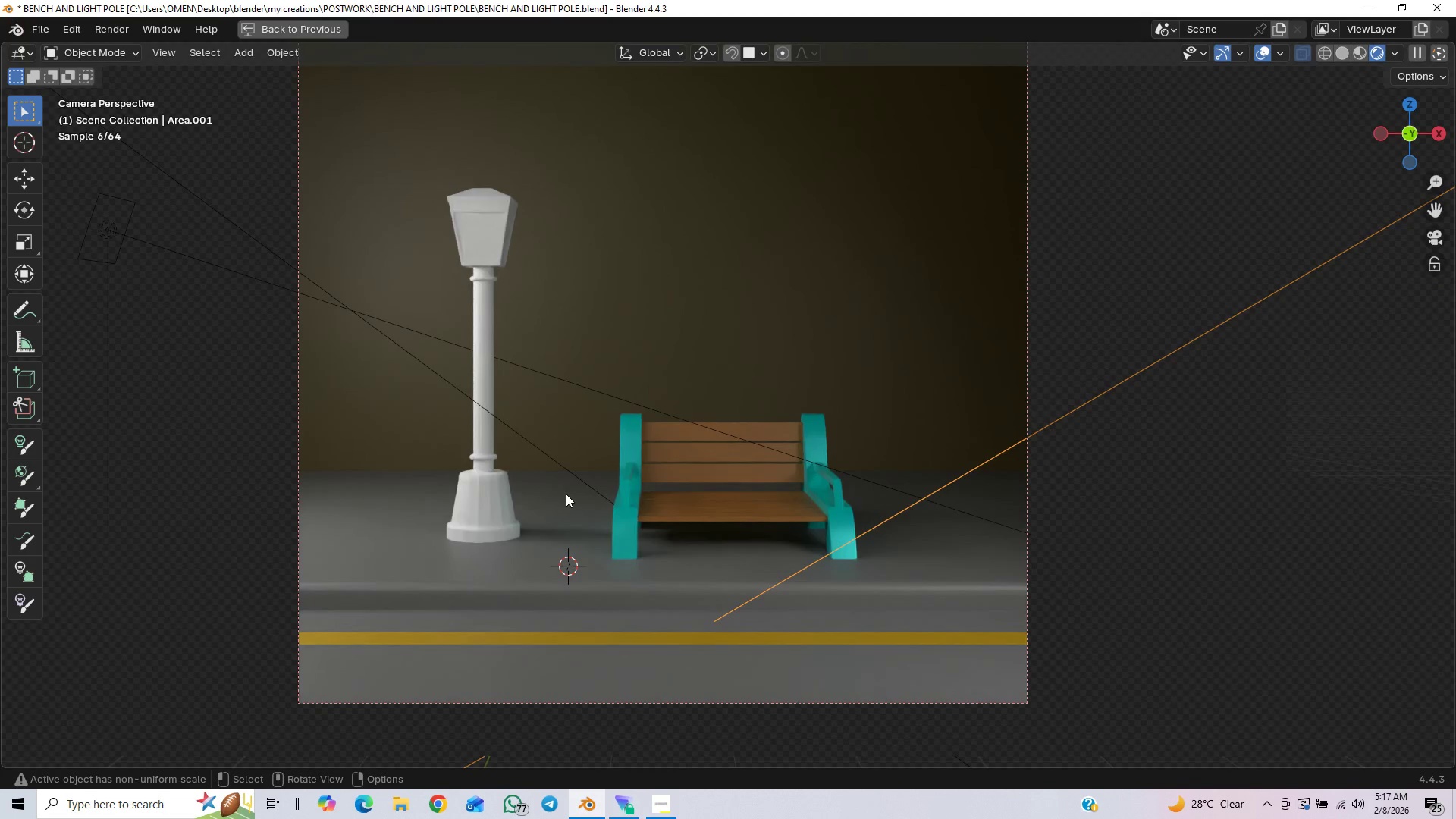 
key(Control+Space)
 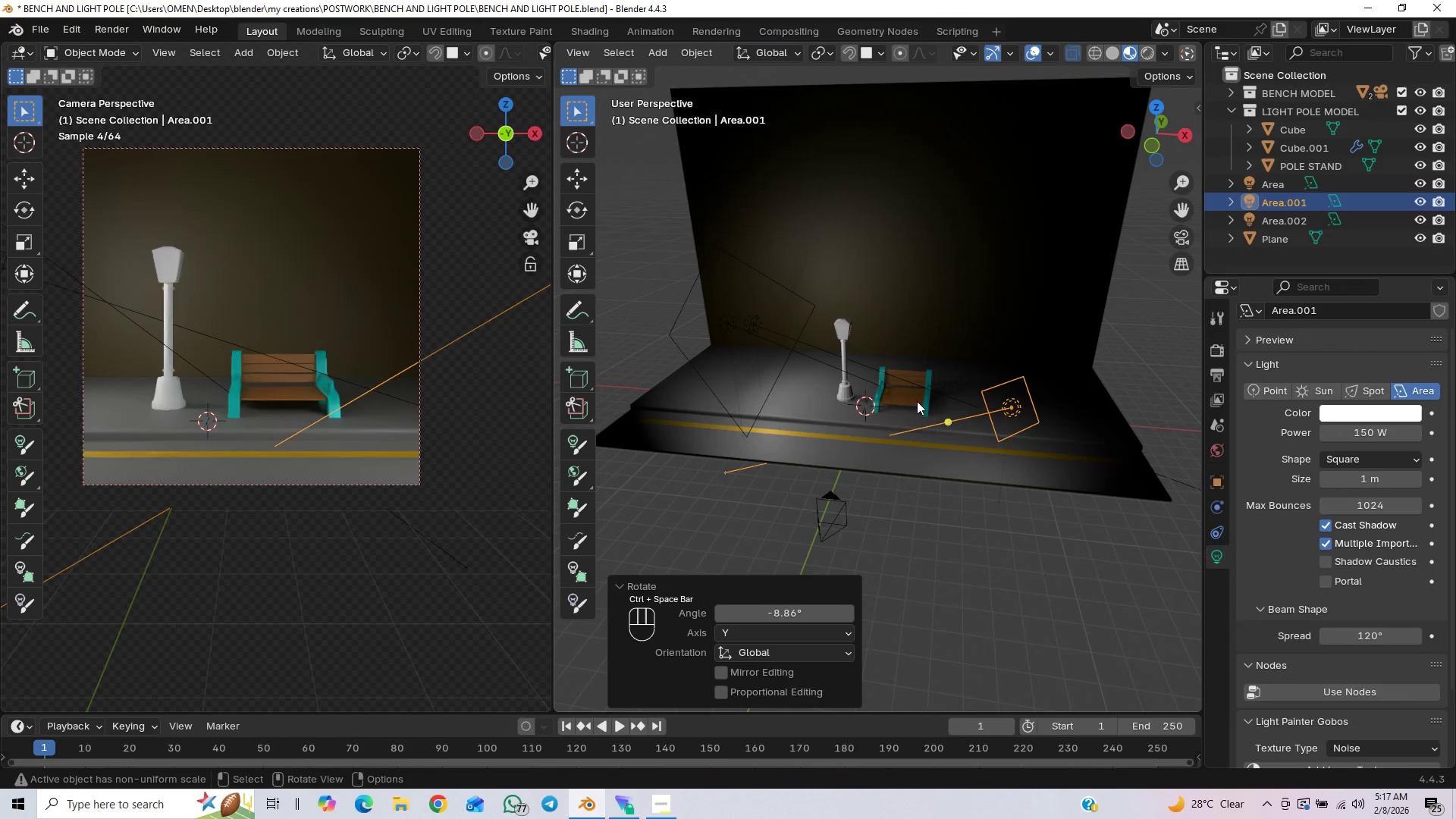 
left_click([926, 407])
 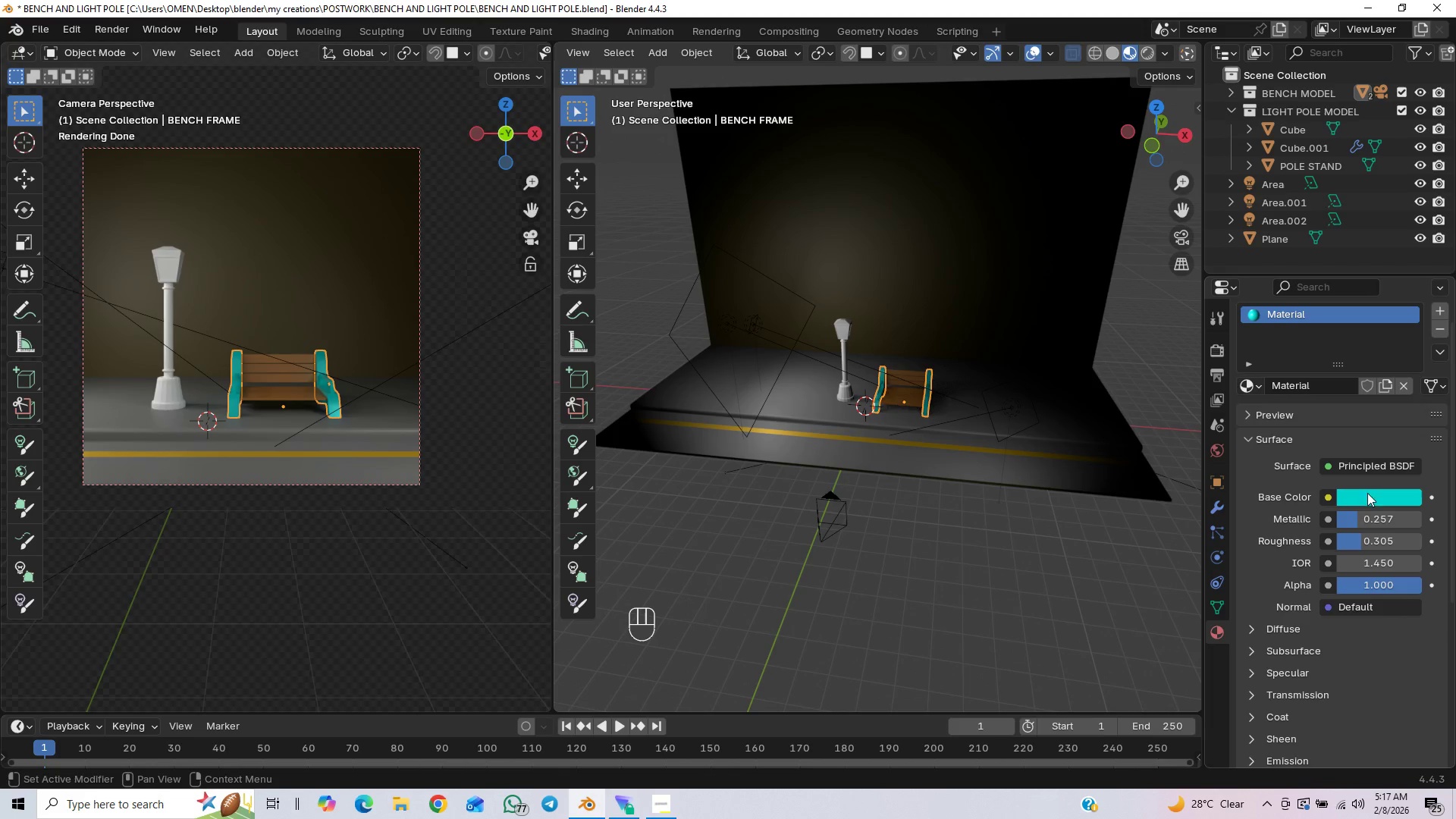 
left_click([1368, 501])
 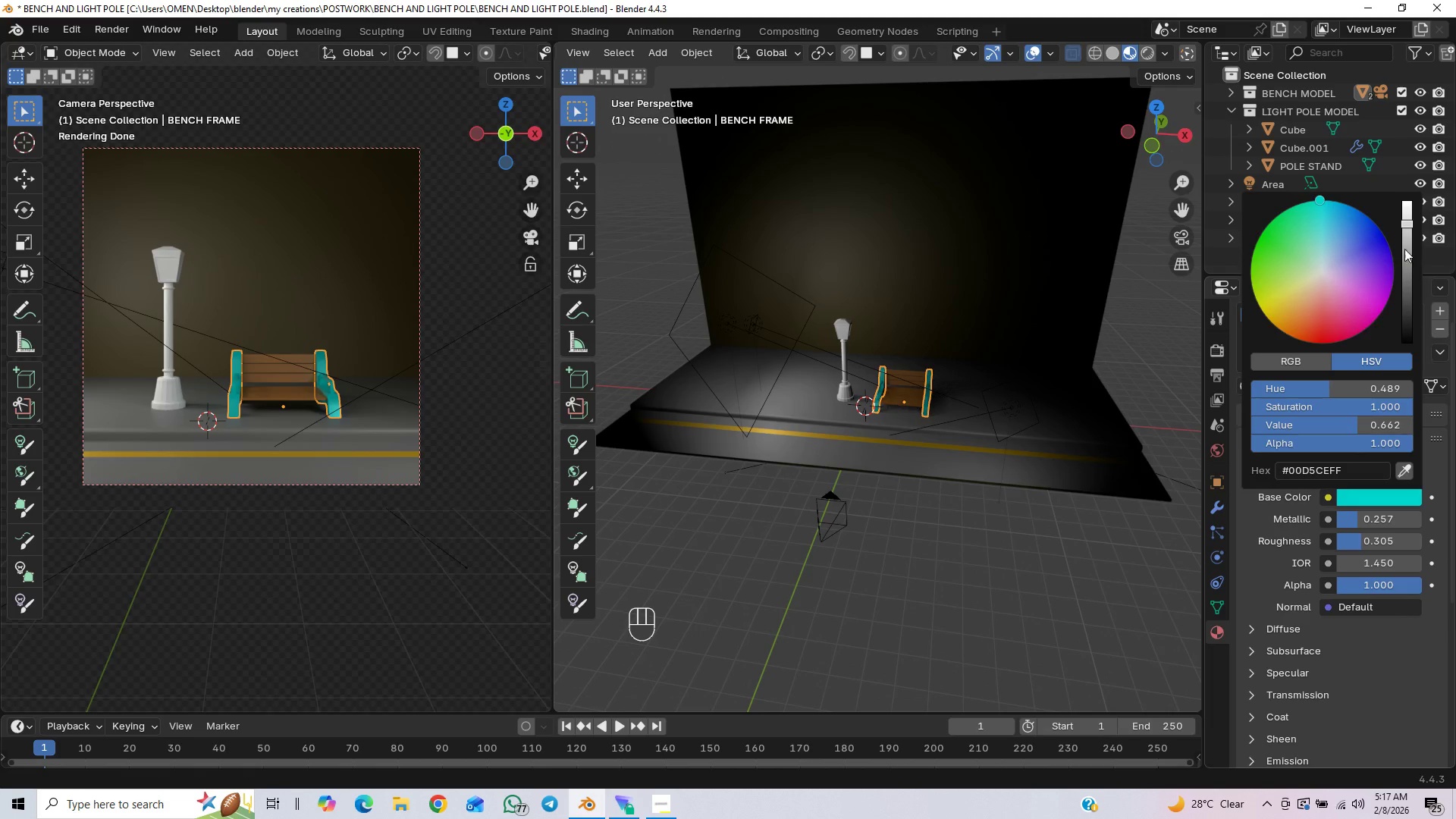 
left_click_drag(start_coordinate=[1406, 248], to_coordinate=[1404, 281])
 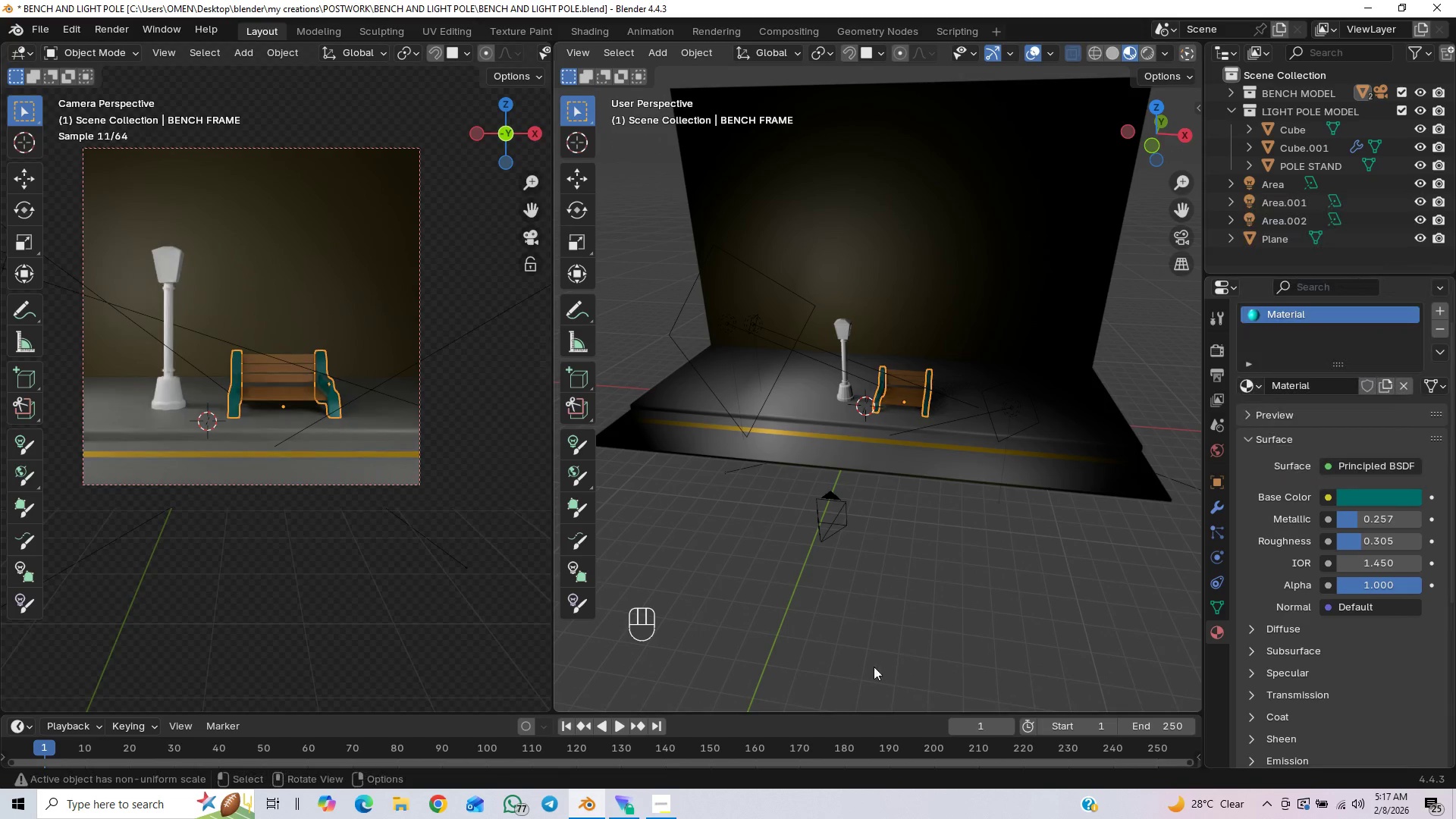 
key(Control+Space)
 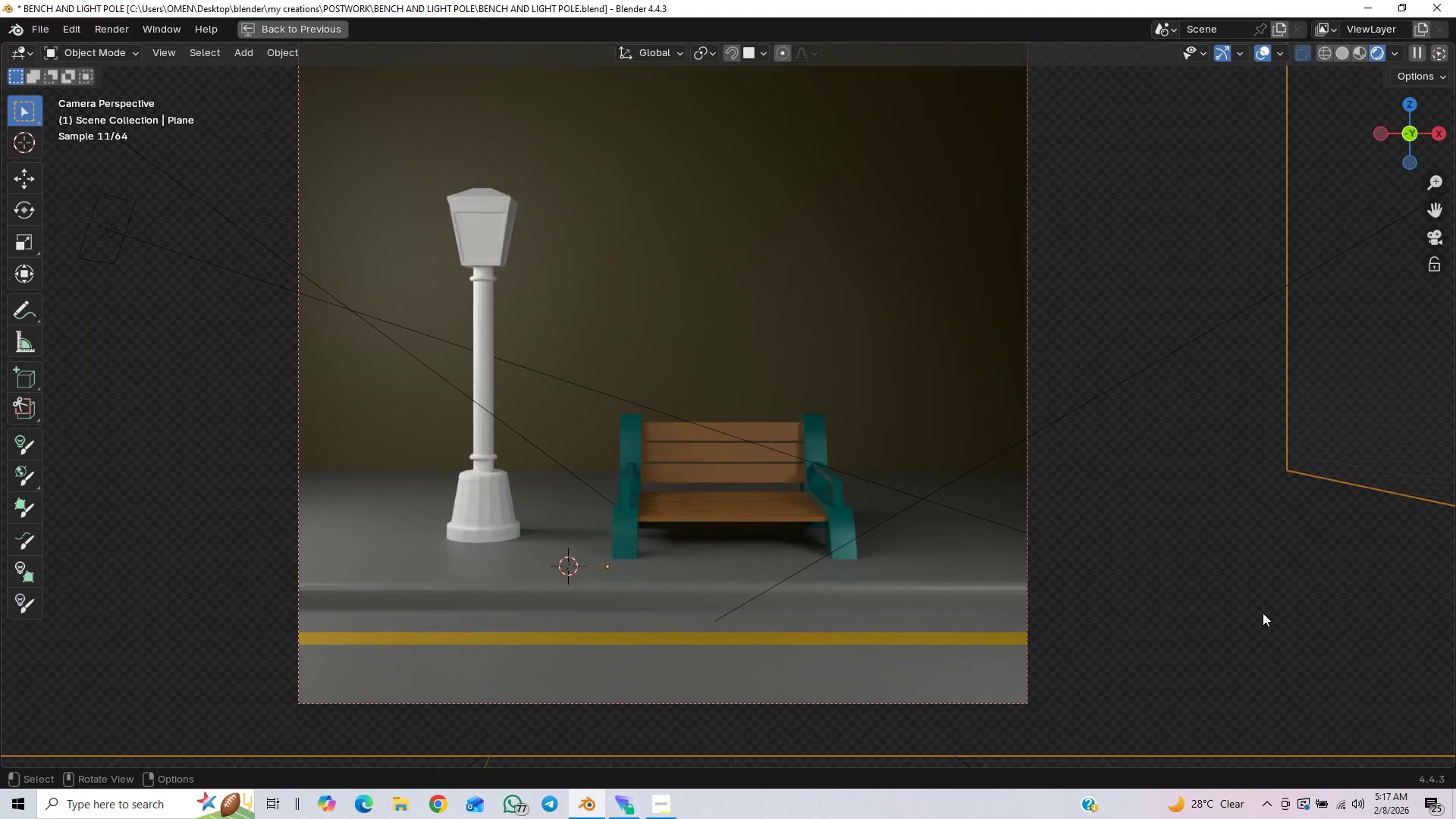 
wait(5.03)
 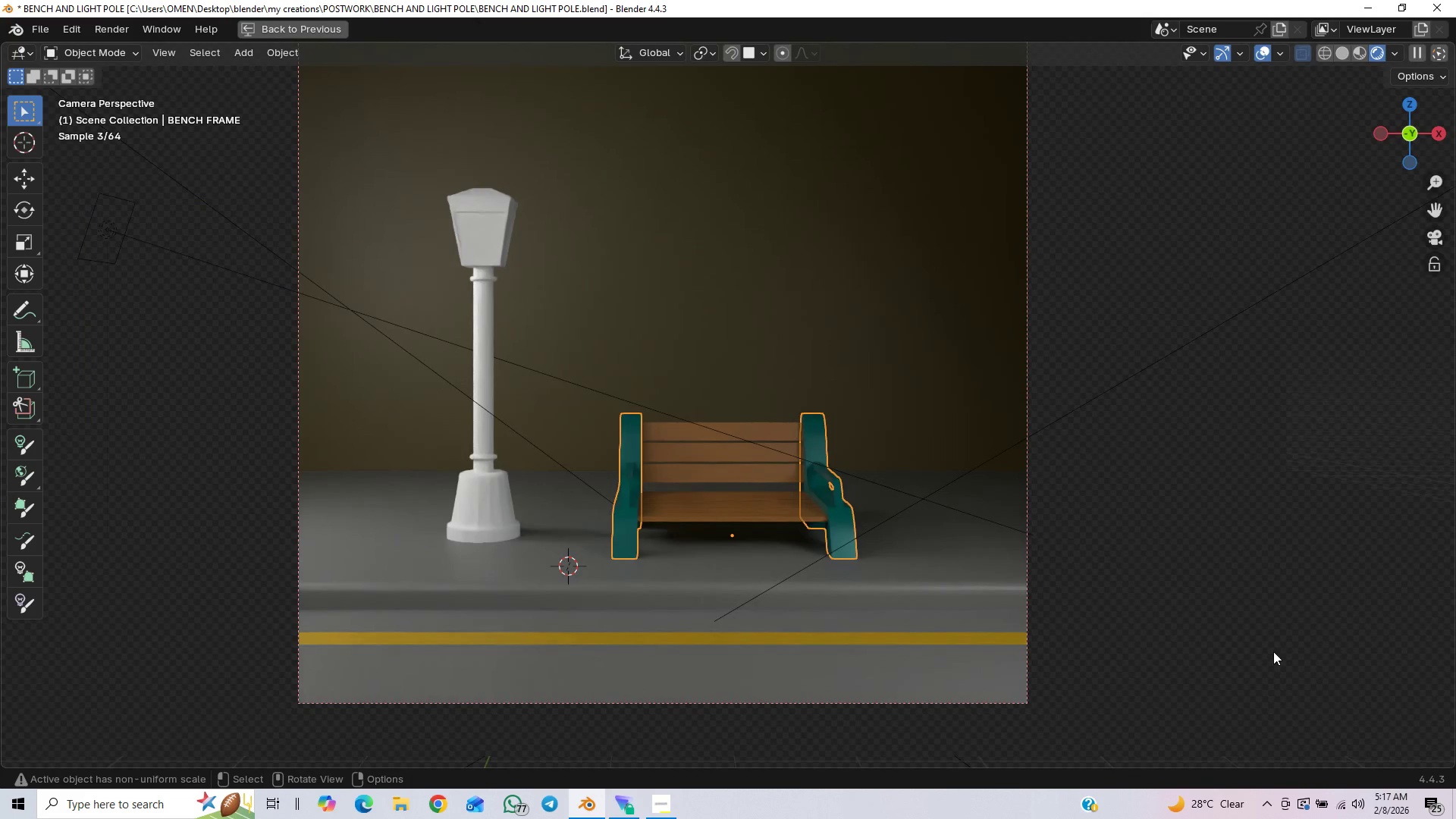 
key(Control+Z)
 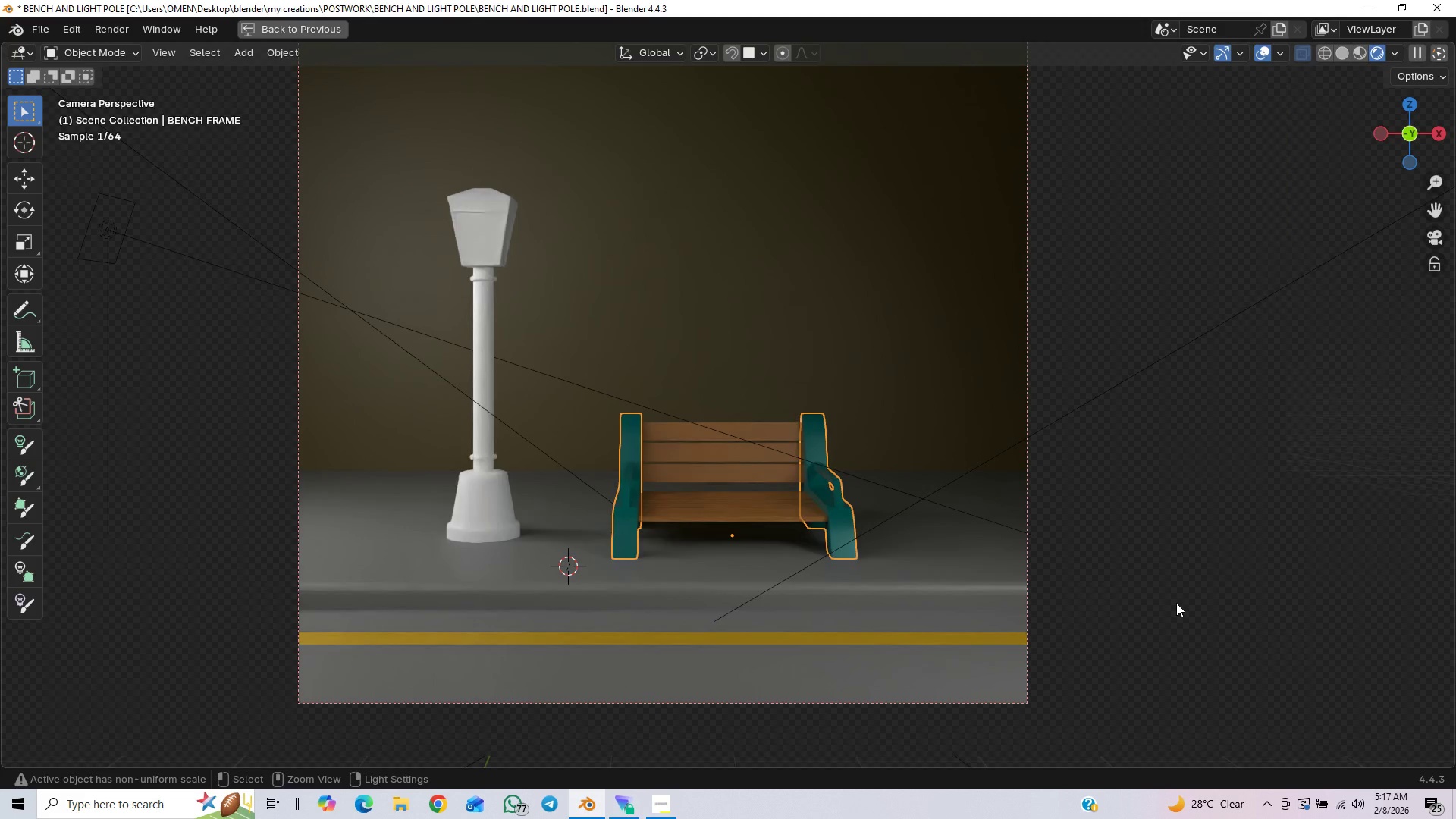 
key(Control+Z)
 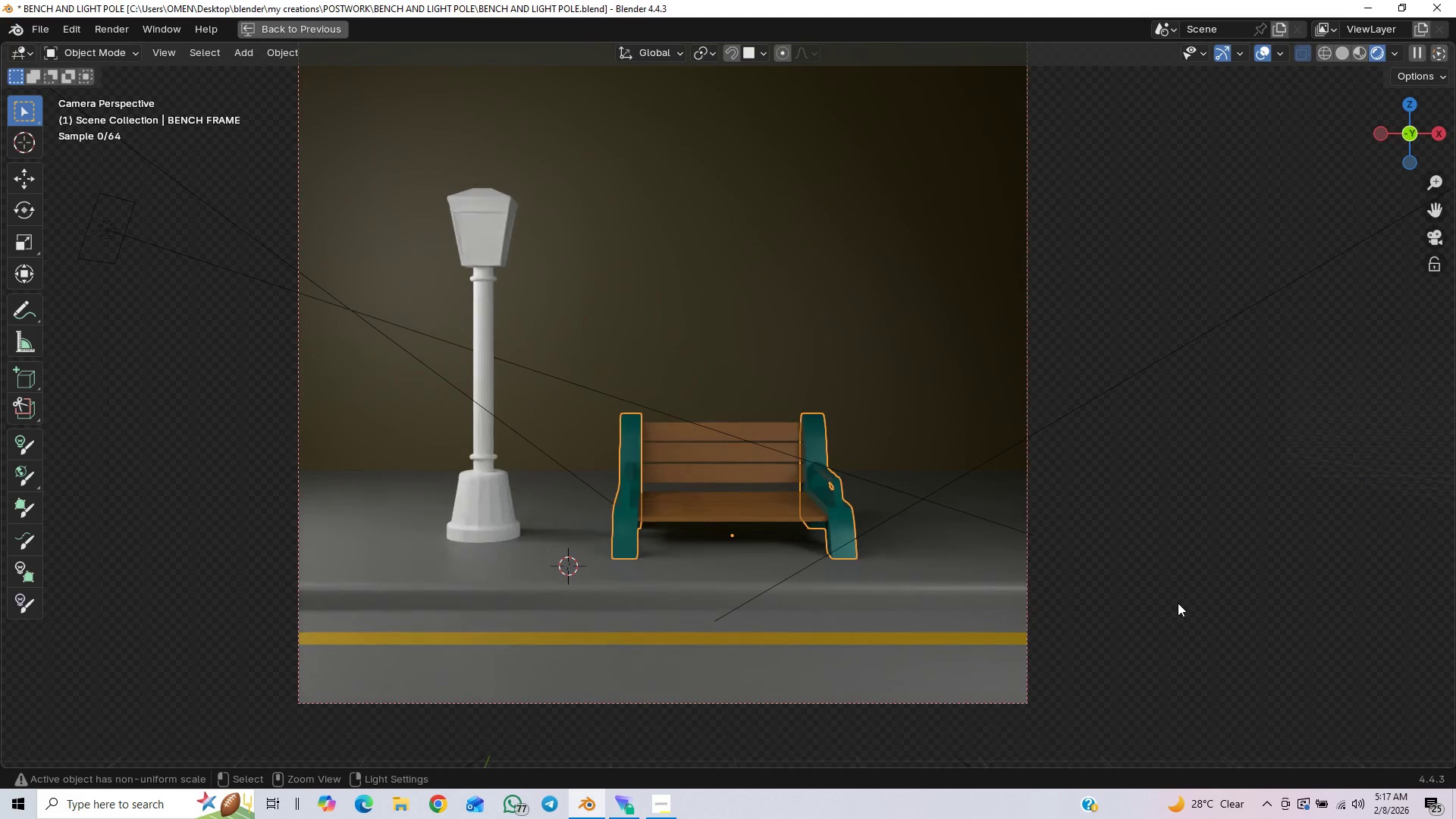 
left_click([1178, 603])
 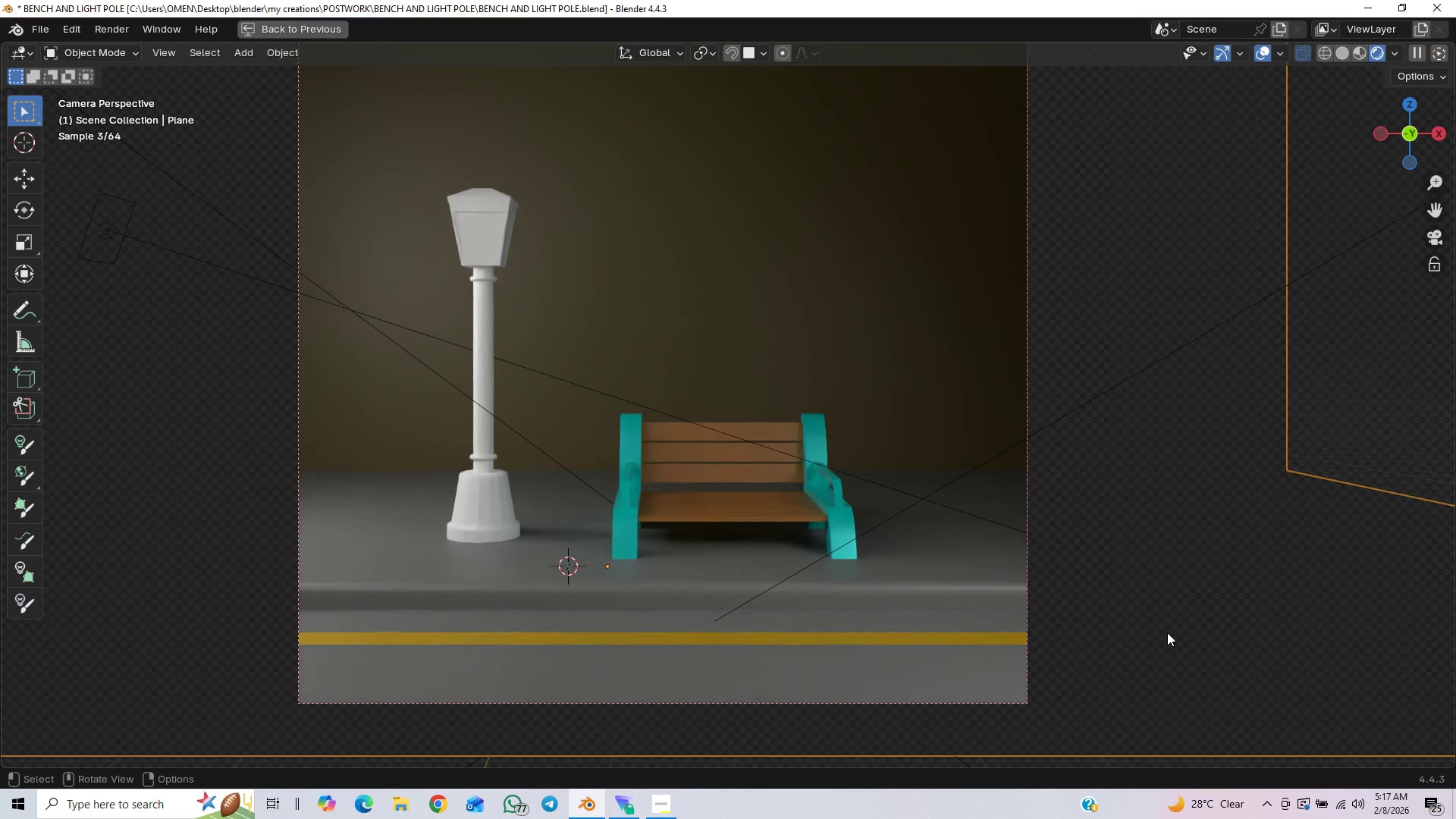 
key(Control+Space)
 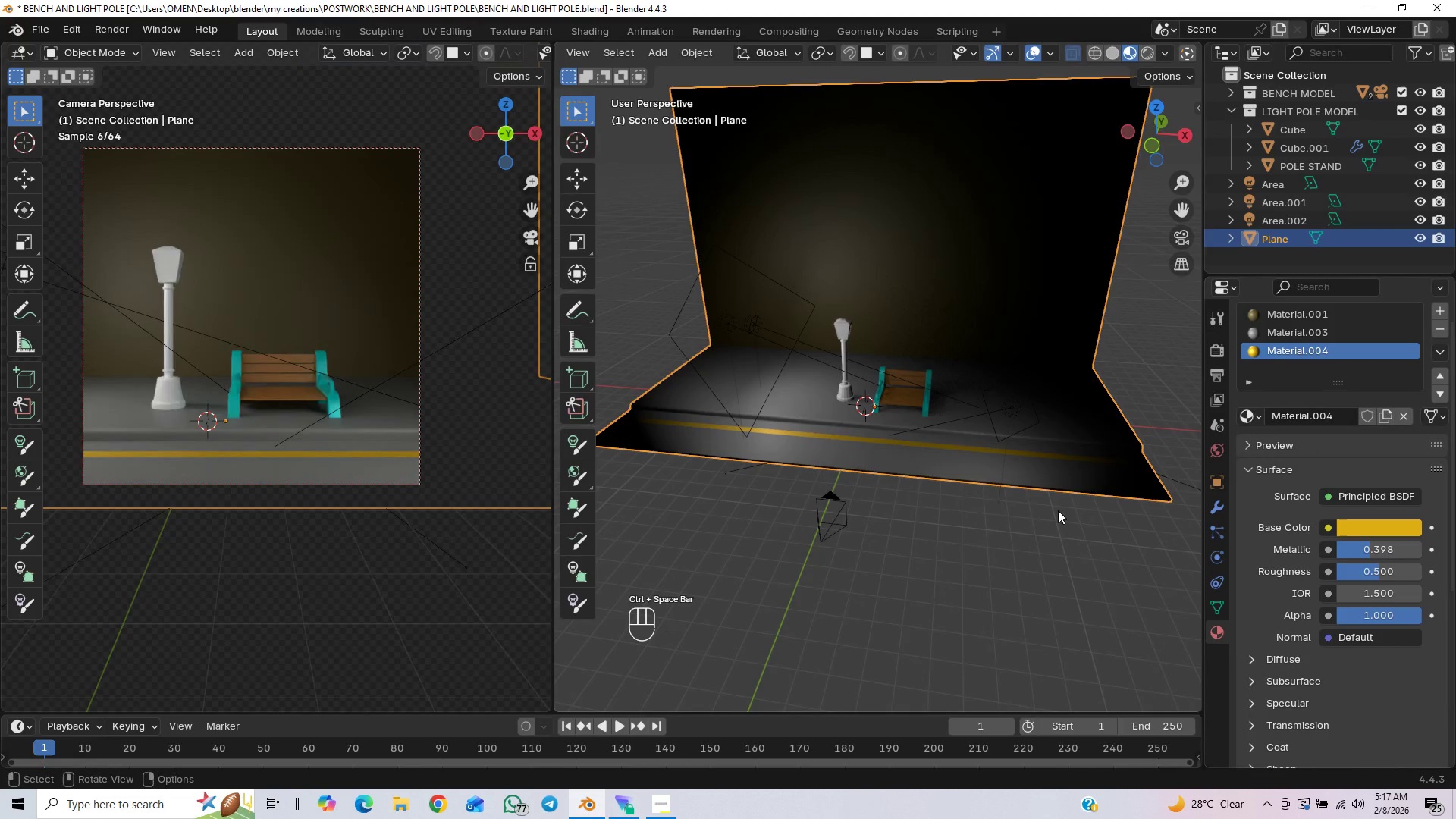 
scroll: coordinate [986, 408], scroll_direction: up, amount: 6.0
 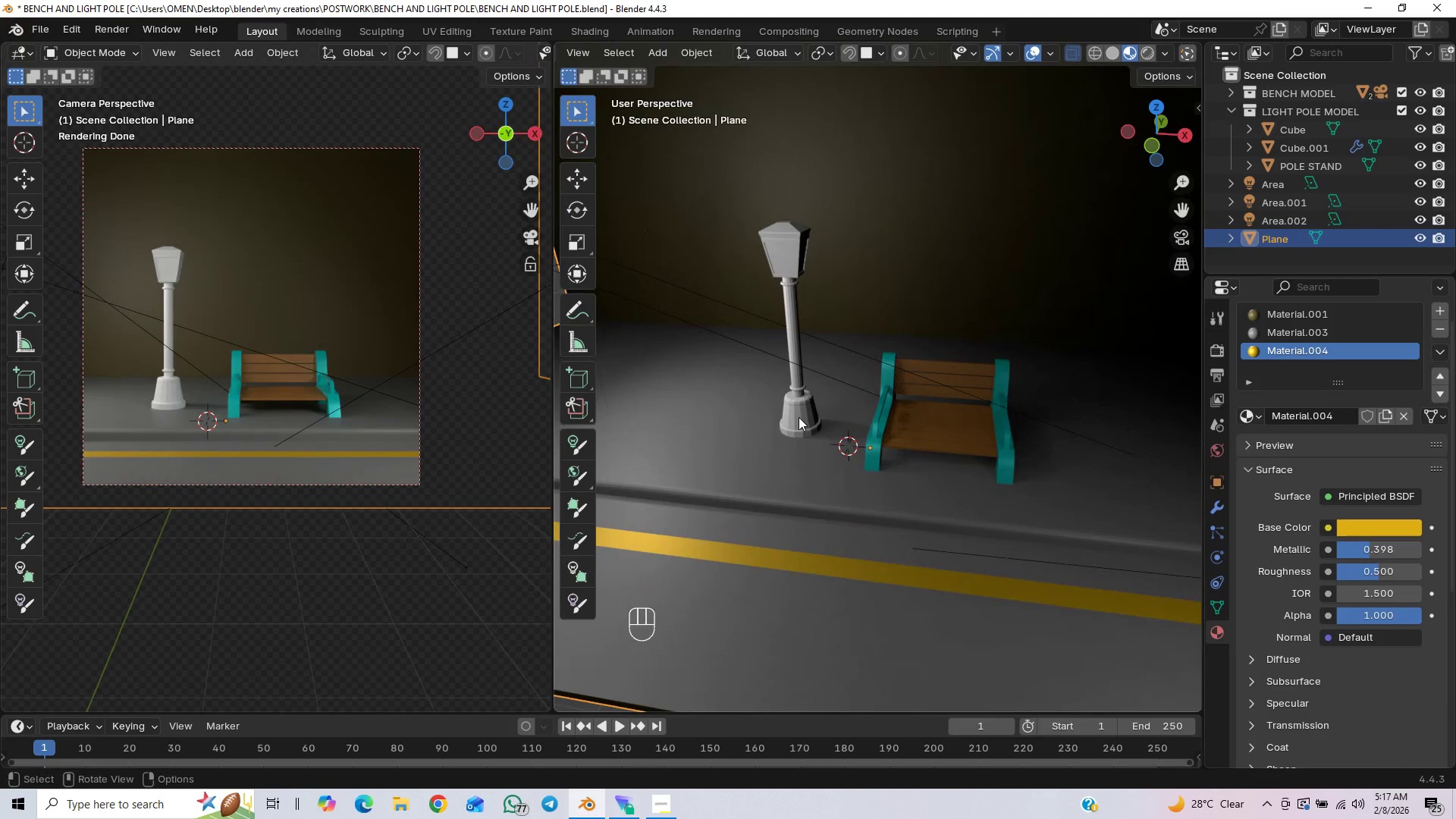 
left_click([798, 417])
 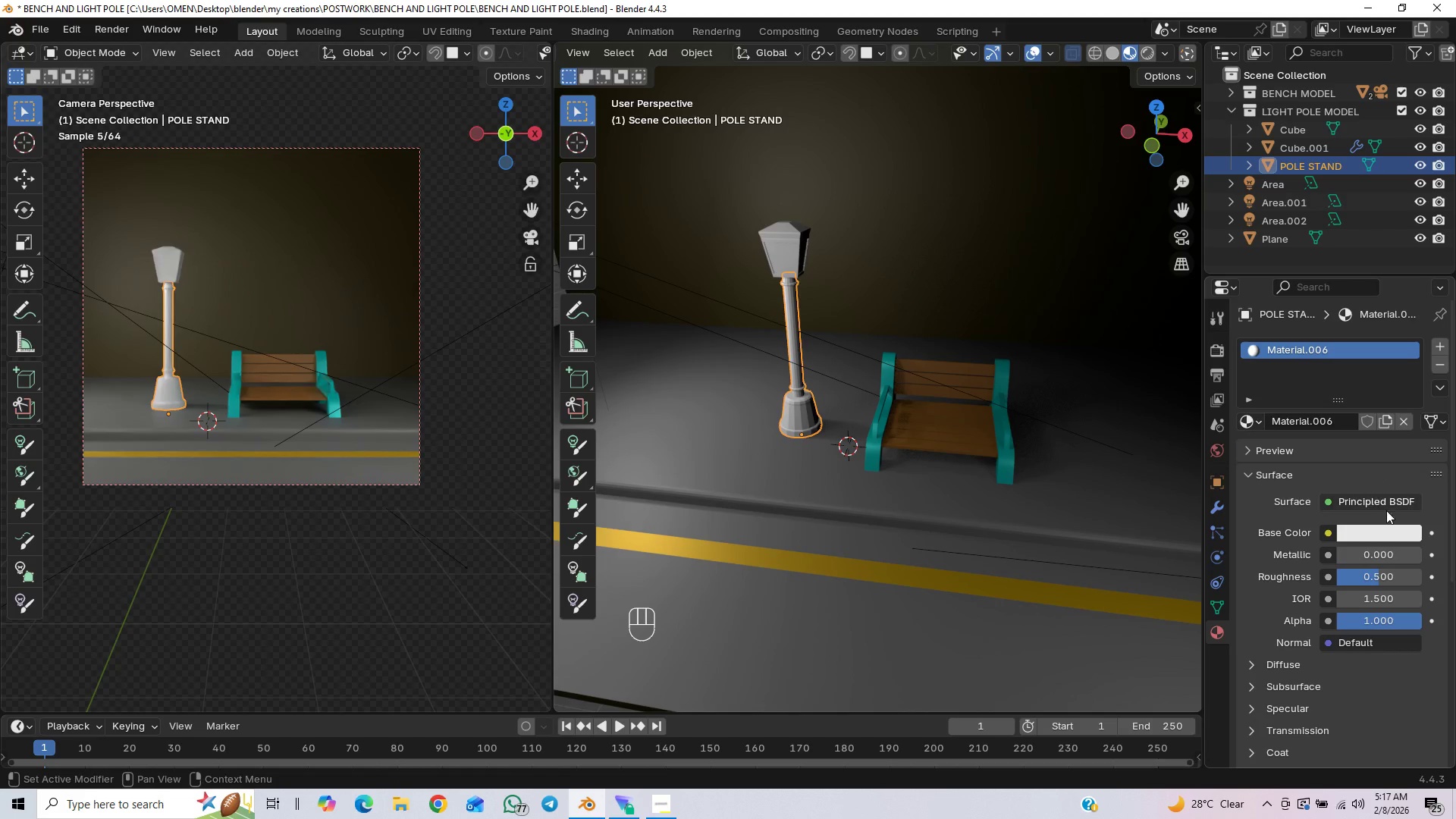 
left_click([1376, 531])
 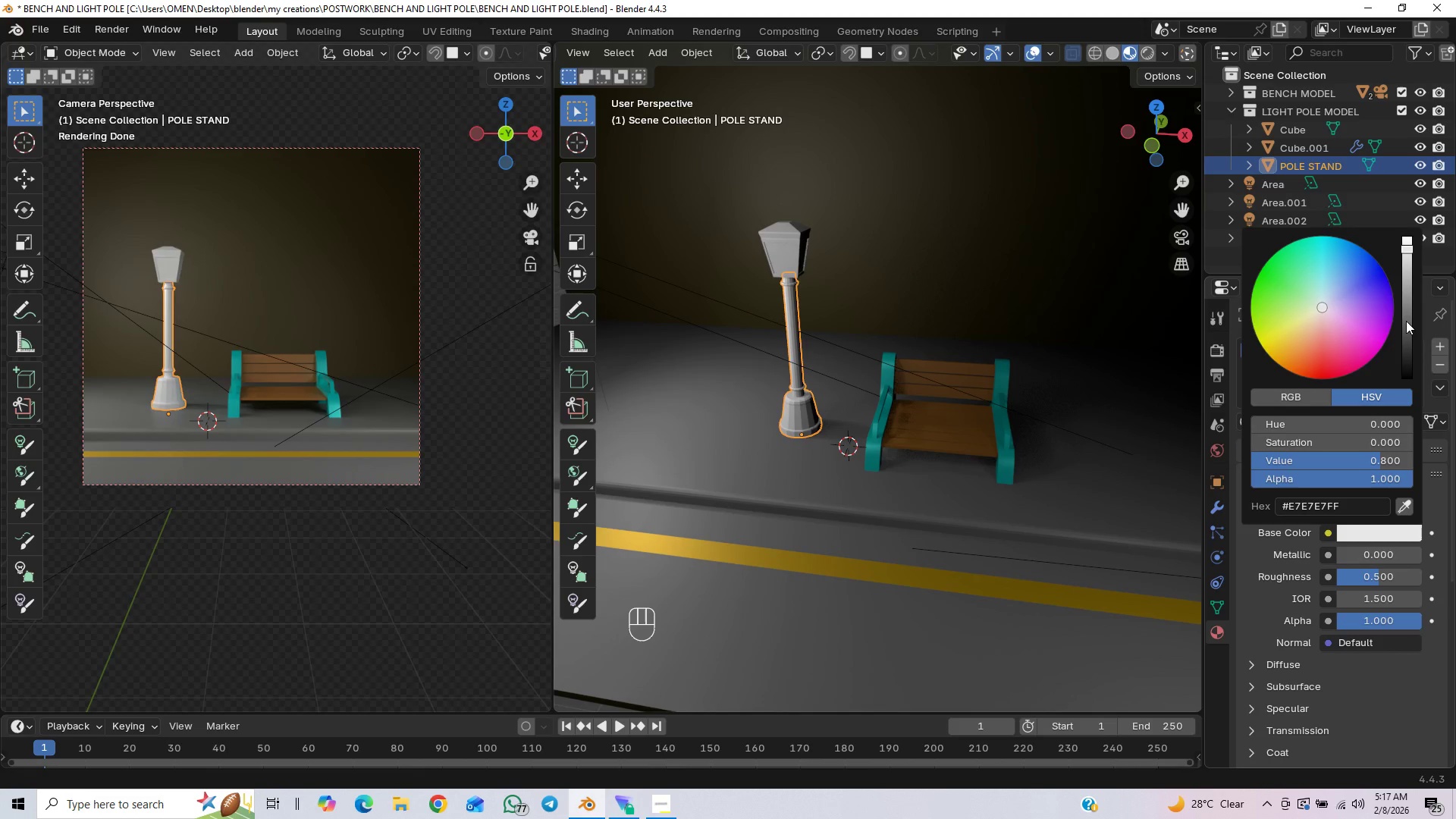 
left_click_drag(start_coordinate=[1411, 322], to_coordinate=[1411, 339])
 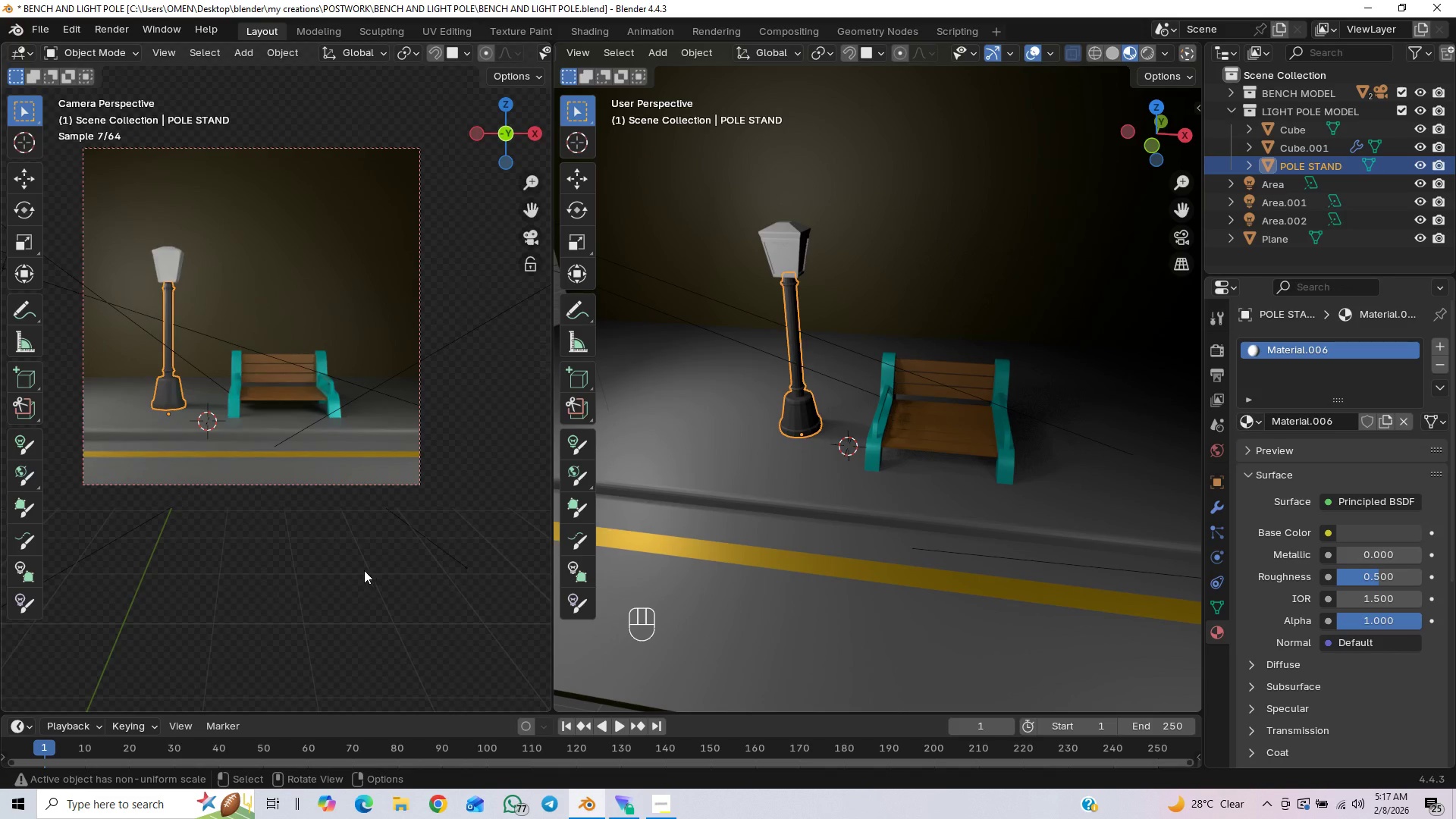 
left_click([359, 581])
 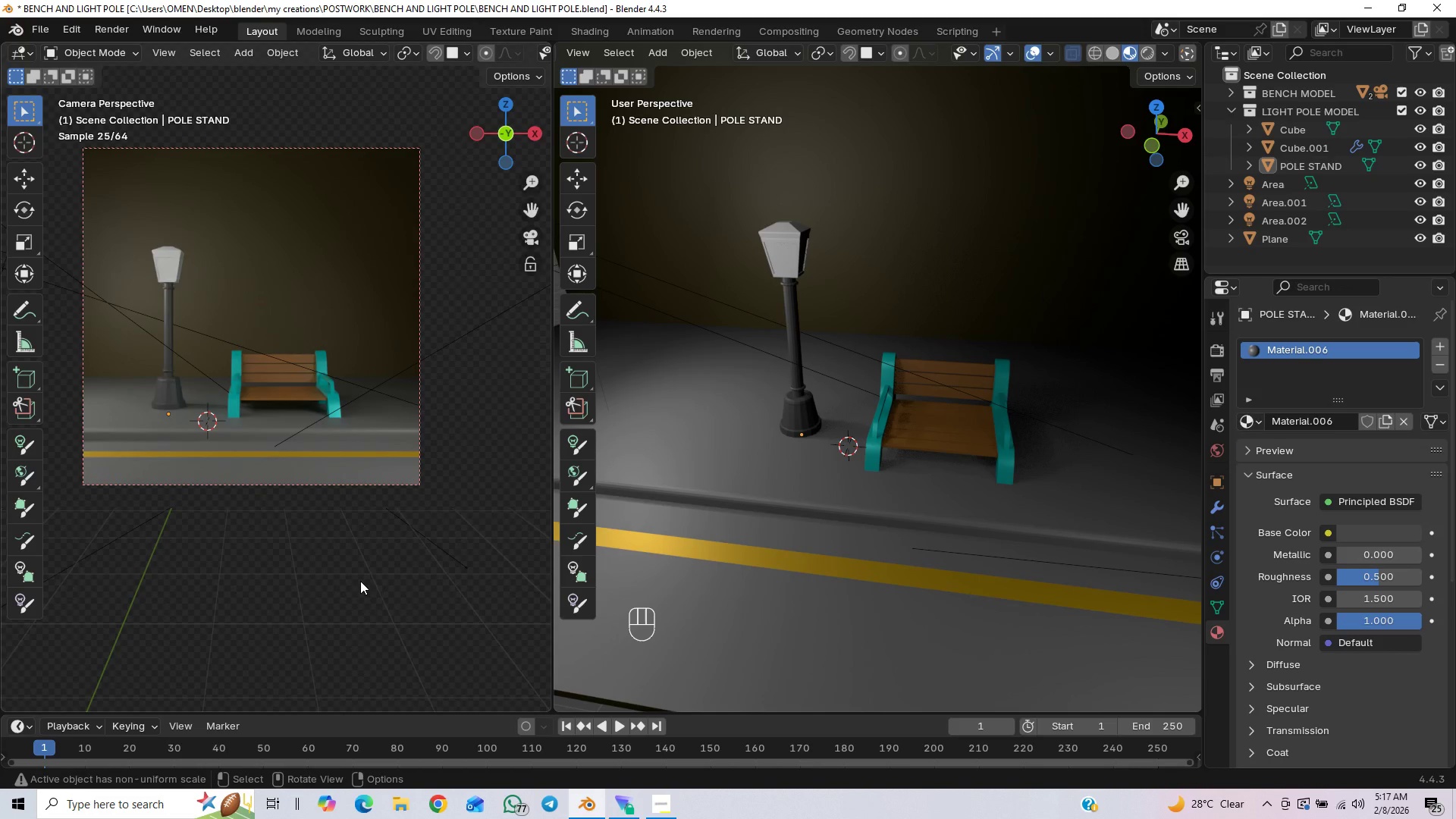 
key(Control+Space)
 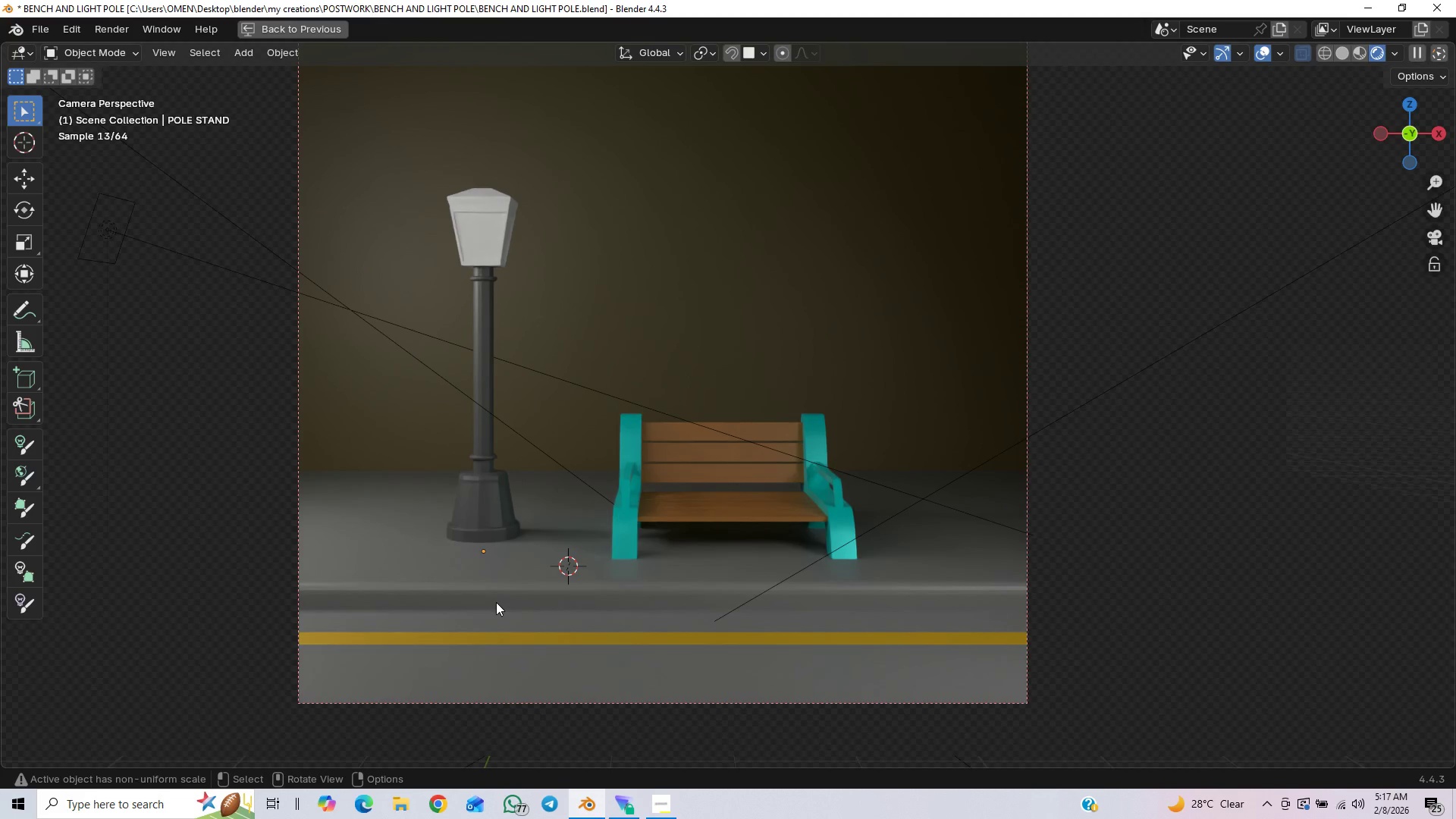 
wait(5.59)
 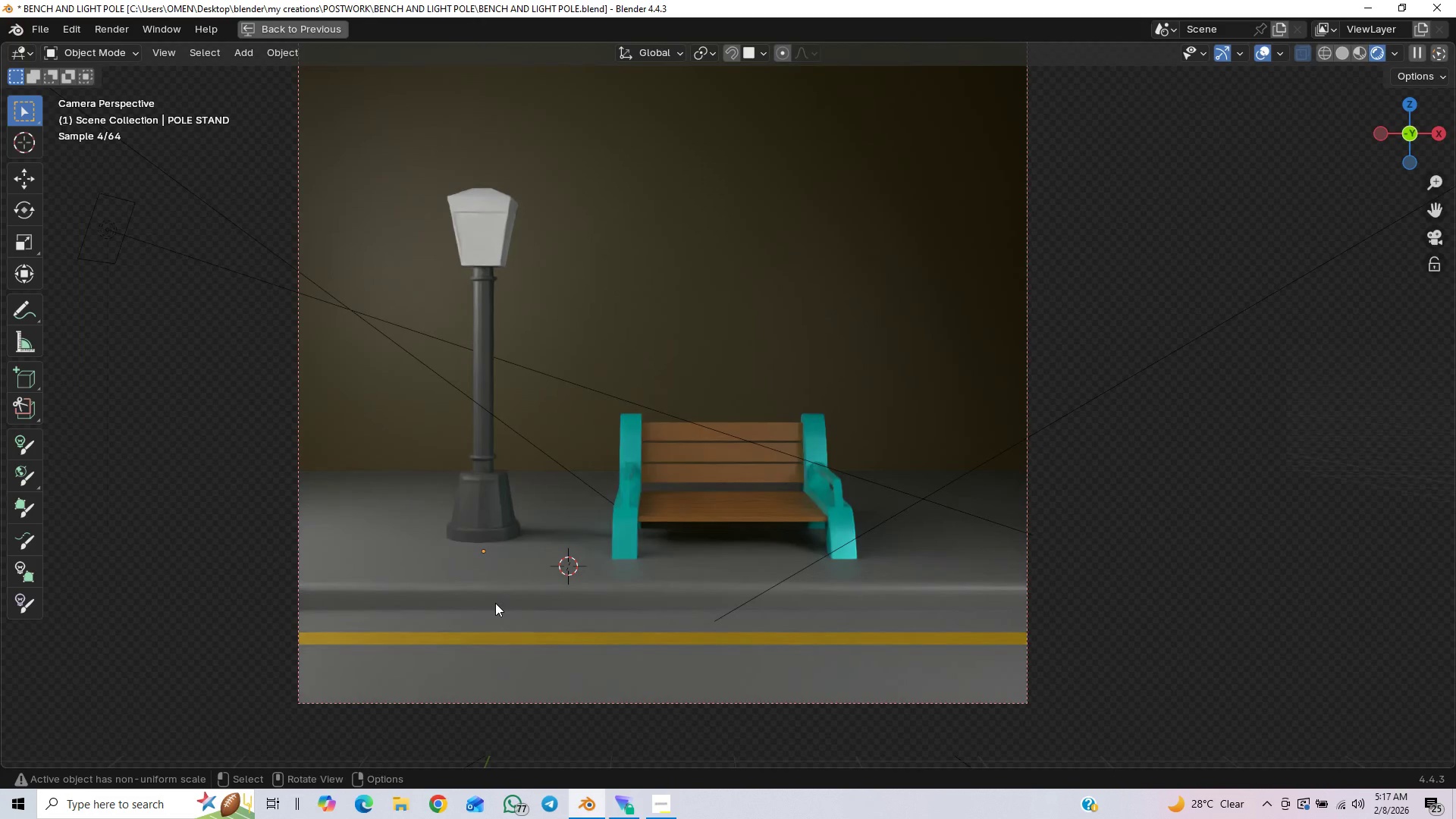 
key(Control+Space)
 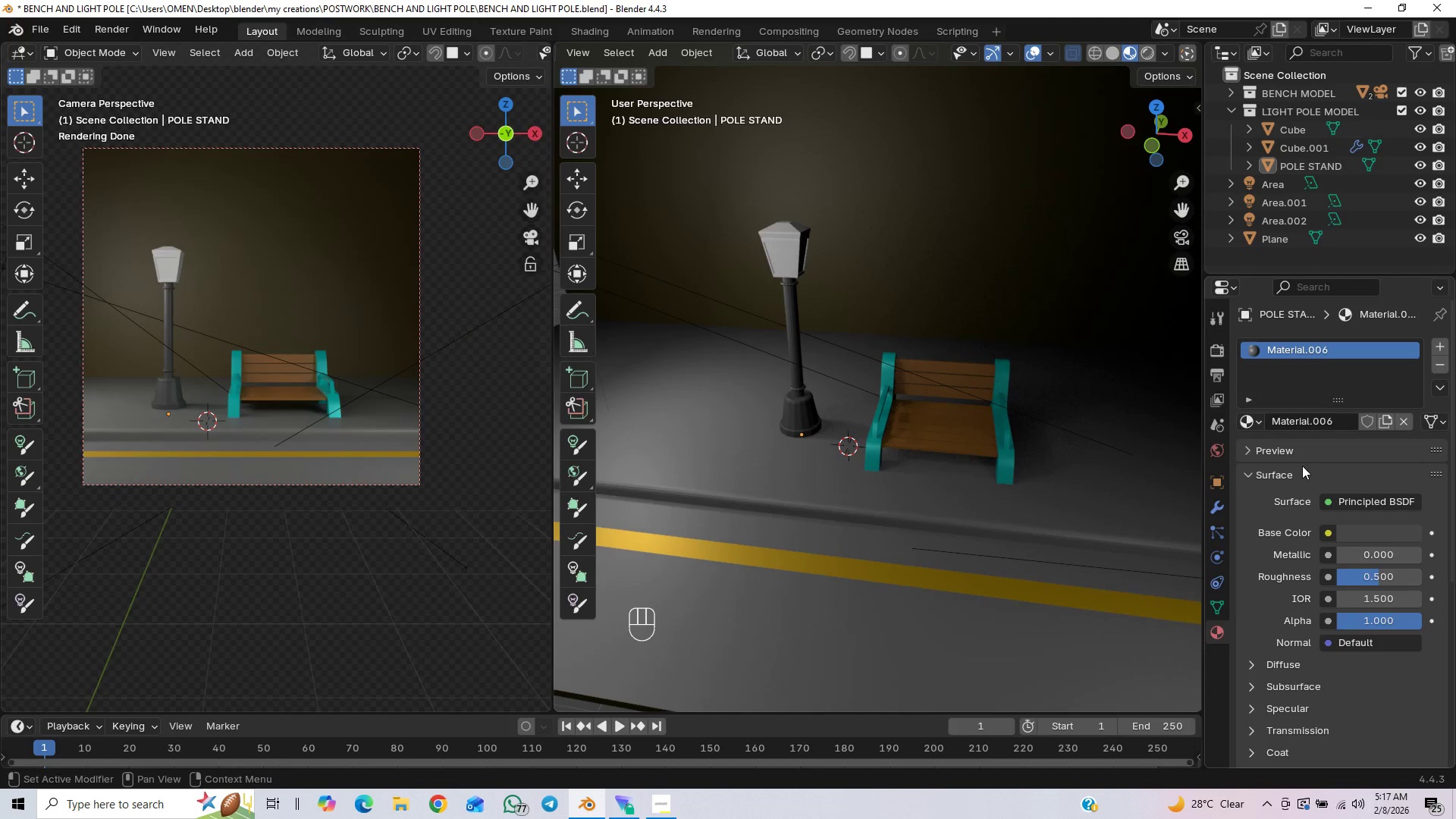 
left_click([1359, 532])
 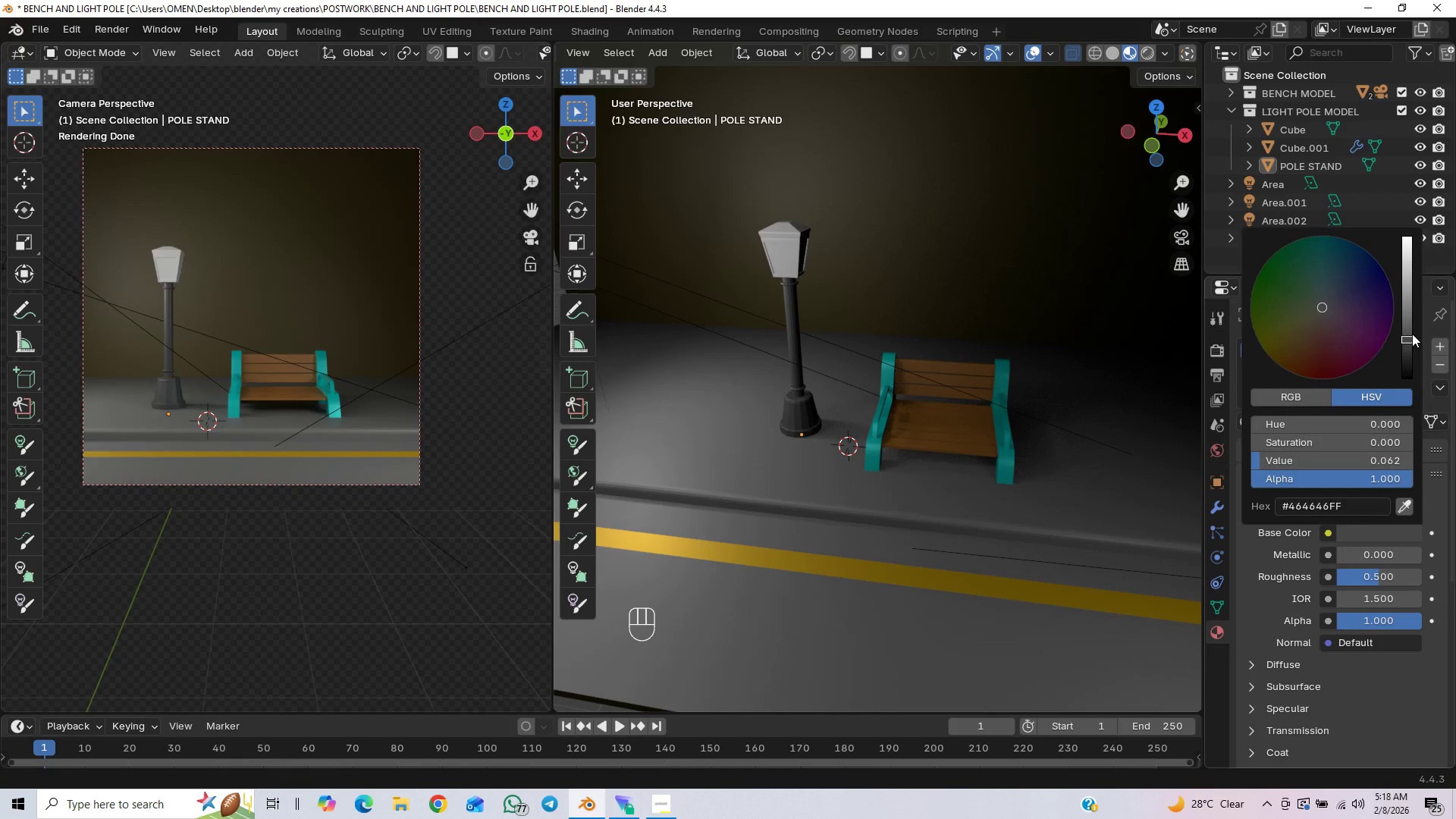 
left_click_drag(start_coordinate=[1410, 334], to_coordinate=[1403, 317])
 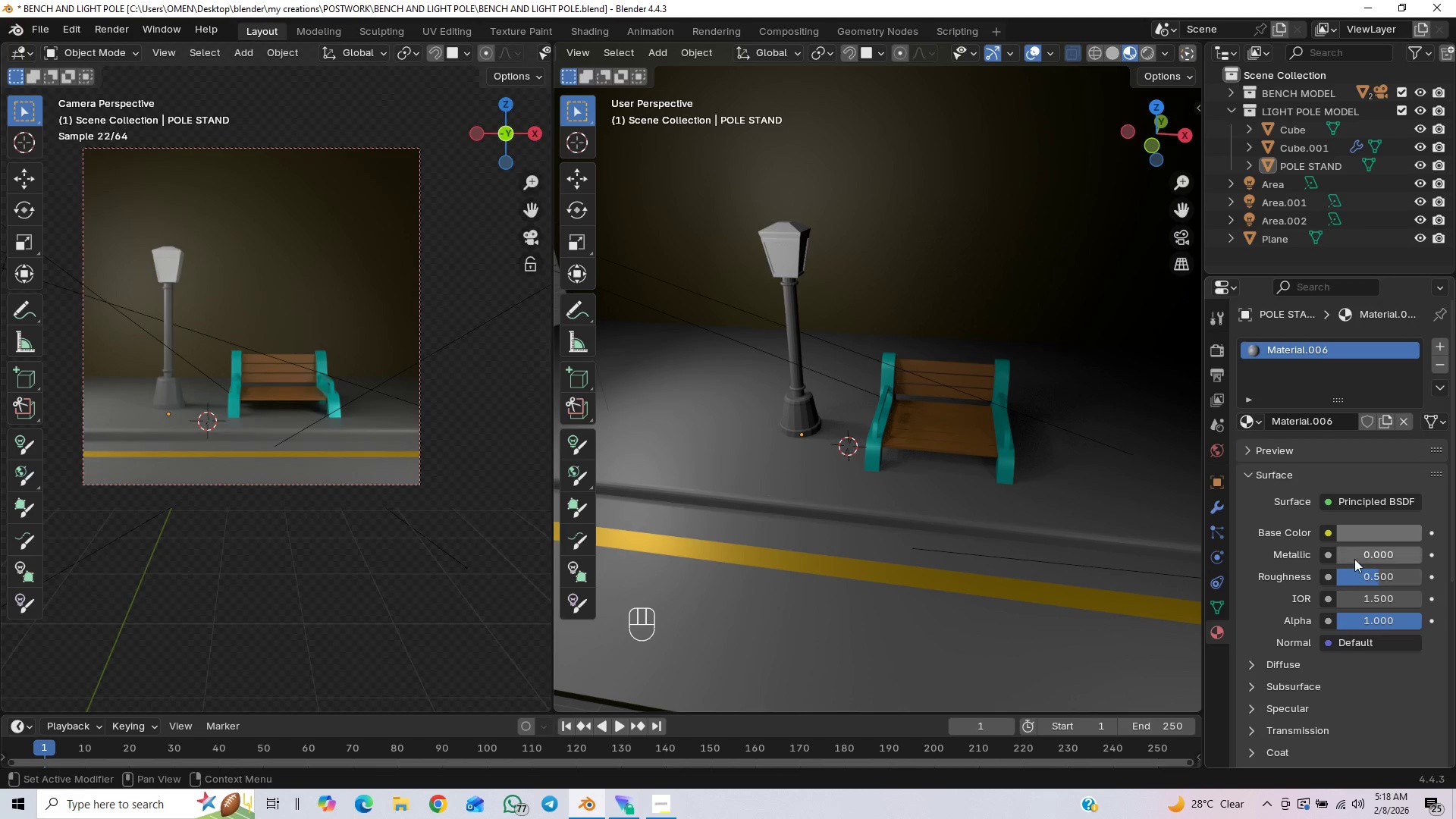 
left_click_drag(start_coordinate=[1352, 554], to_coordinate=[334, 538])
 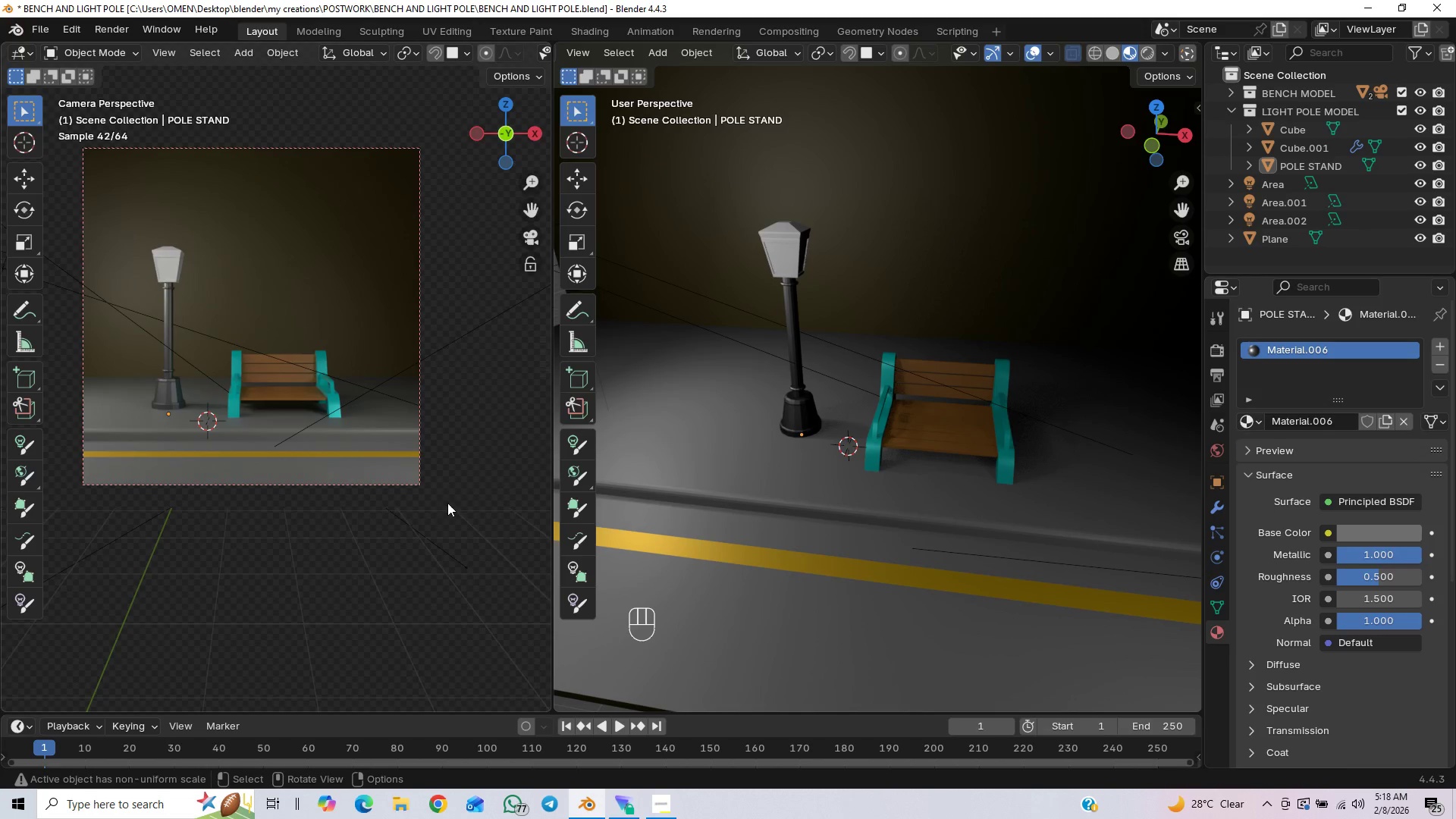 
key(Control+Space)
 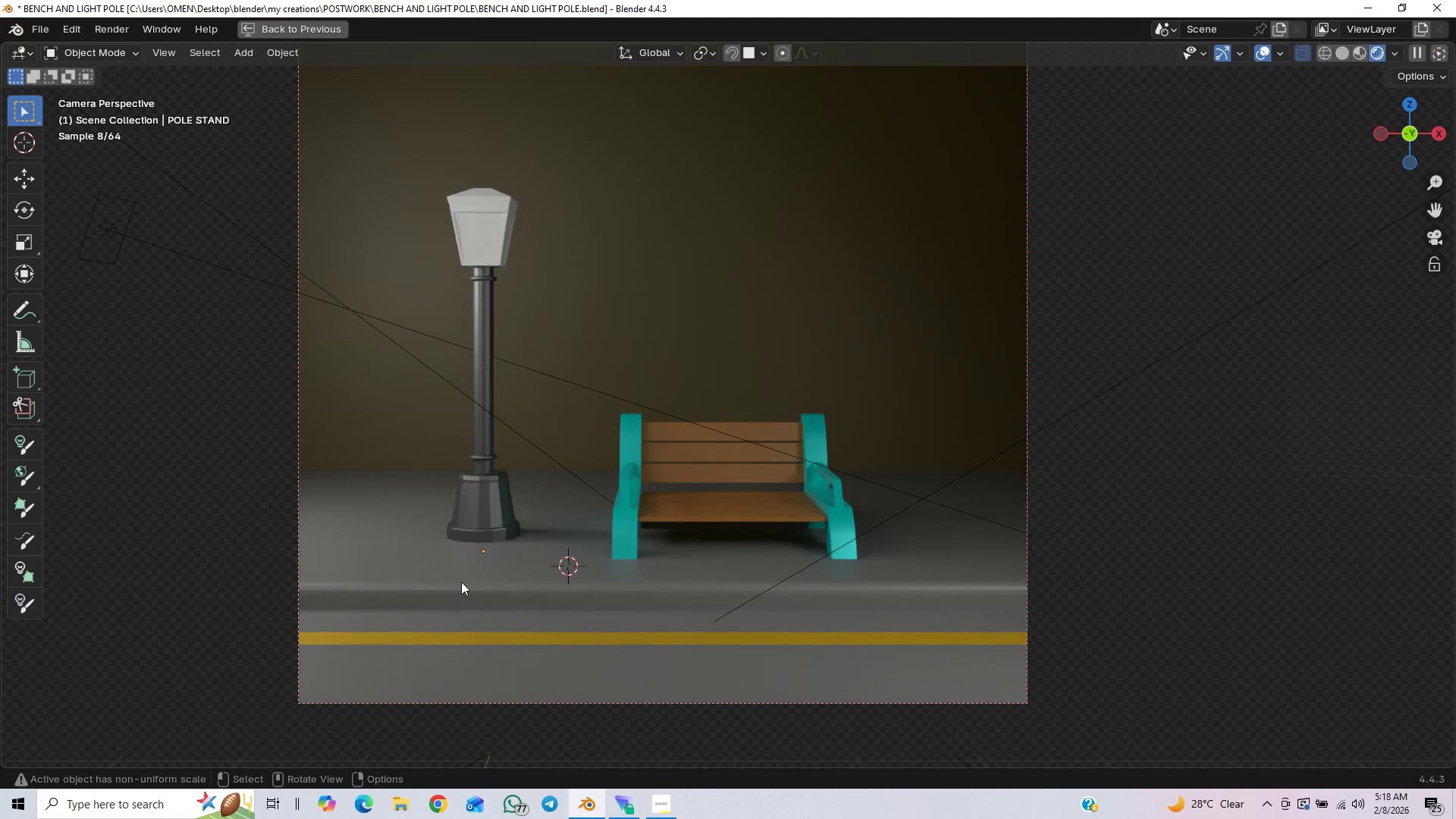 
hold_key(key=ControlLeft, duration=1.5)
 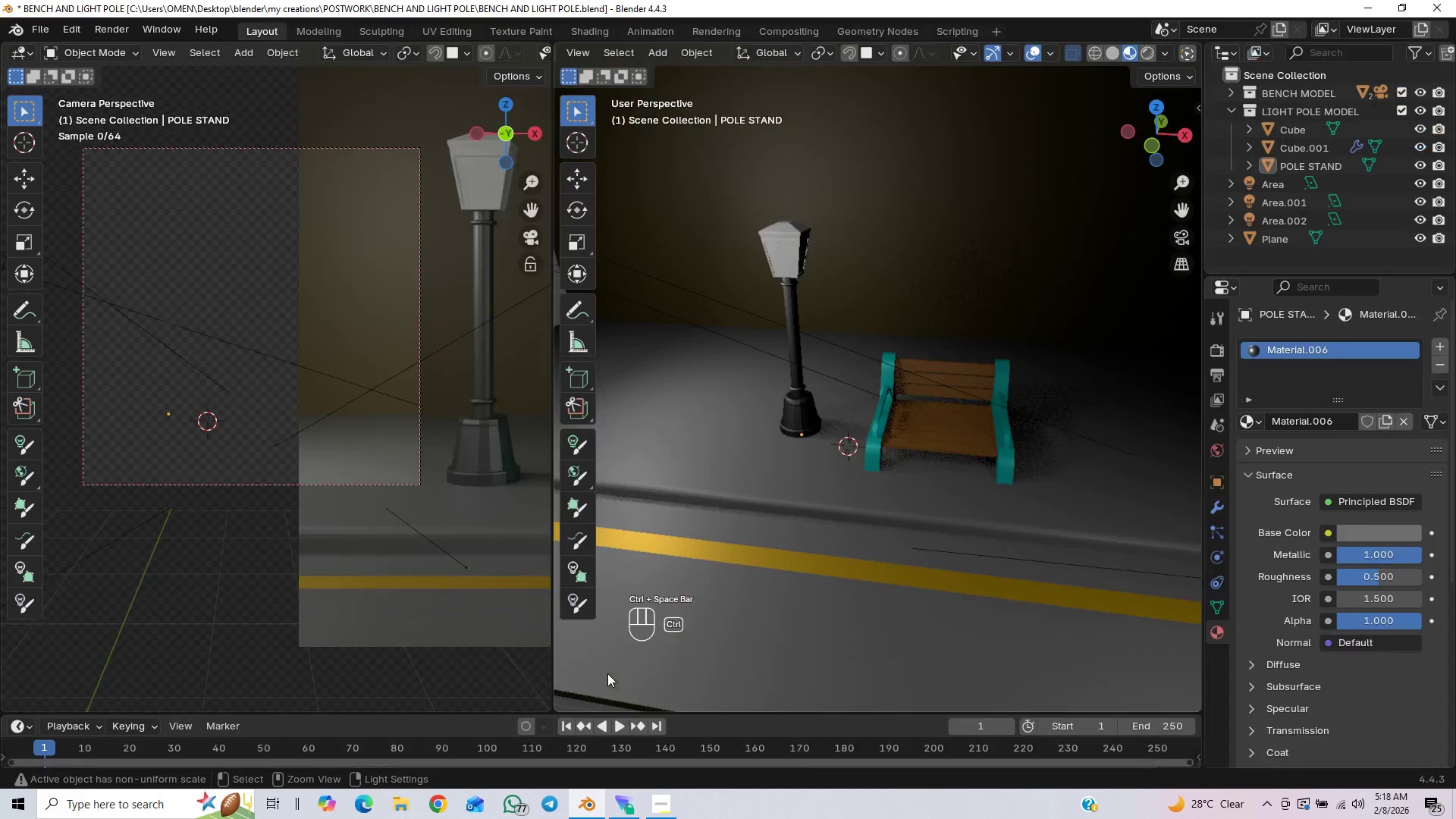 
key(Control+Space)
 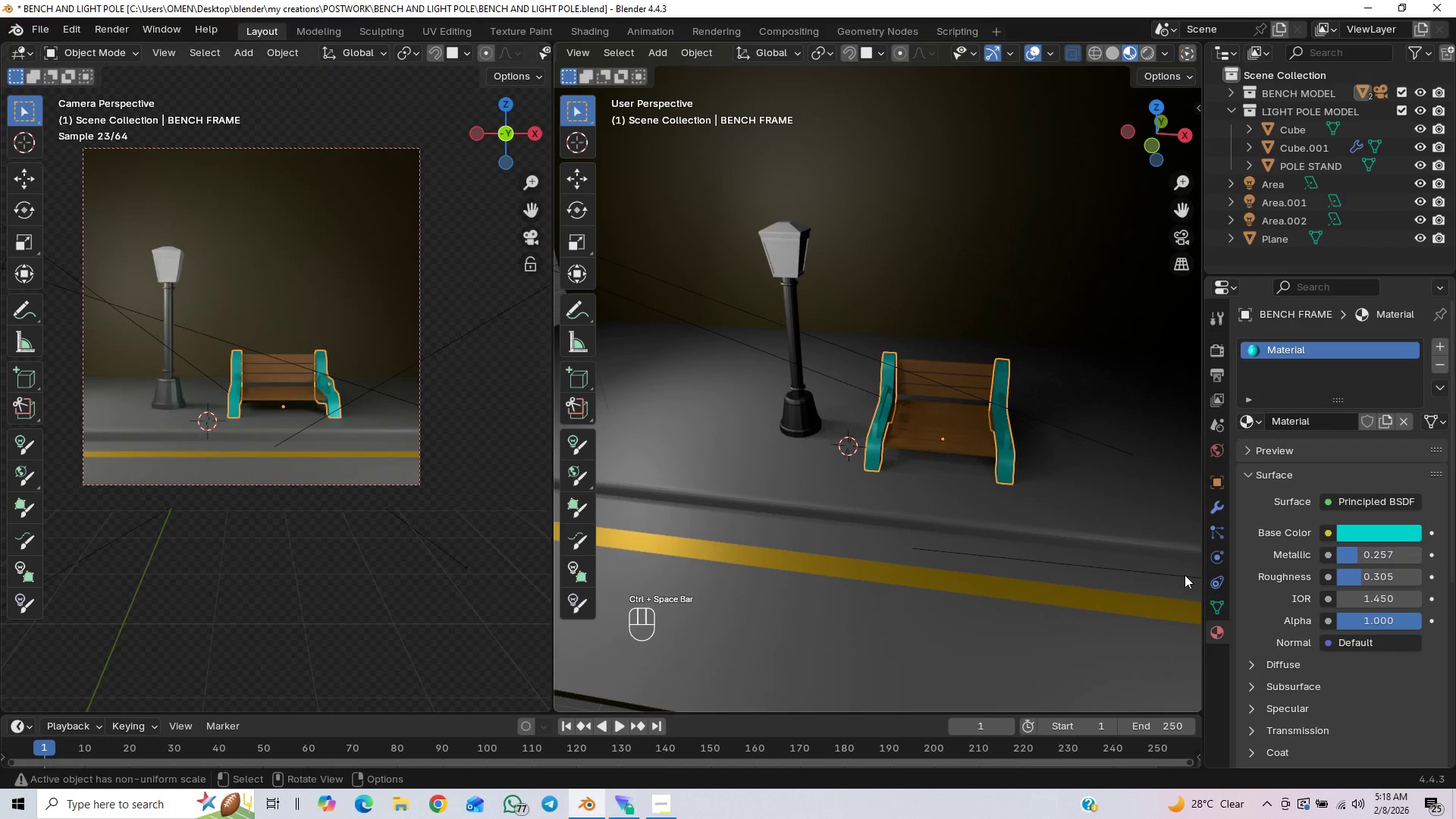 
left_click_drag(start_coordinate=[1351, 556], to_coordinate=[338, 548])
 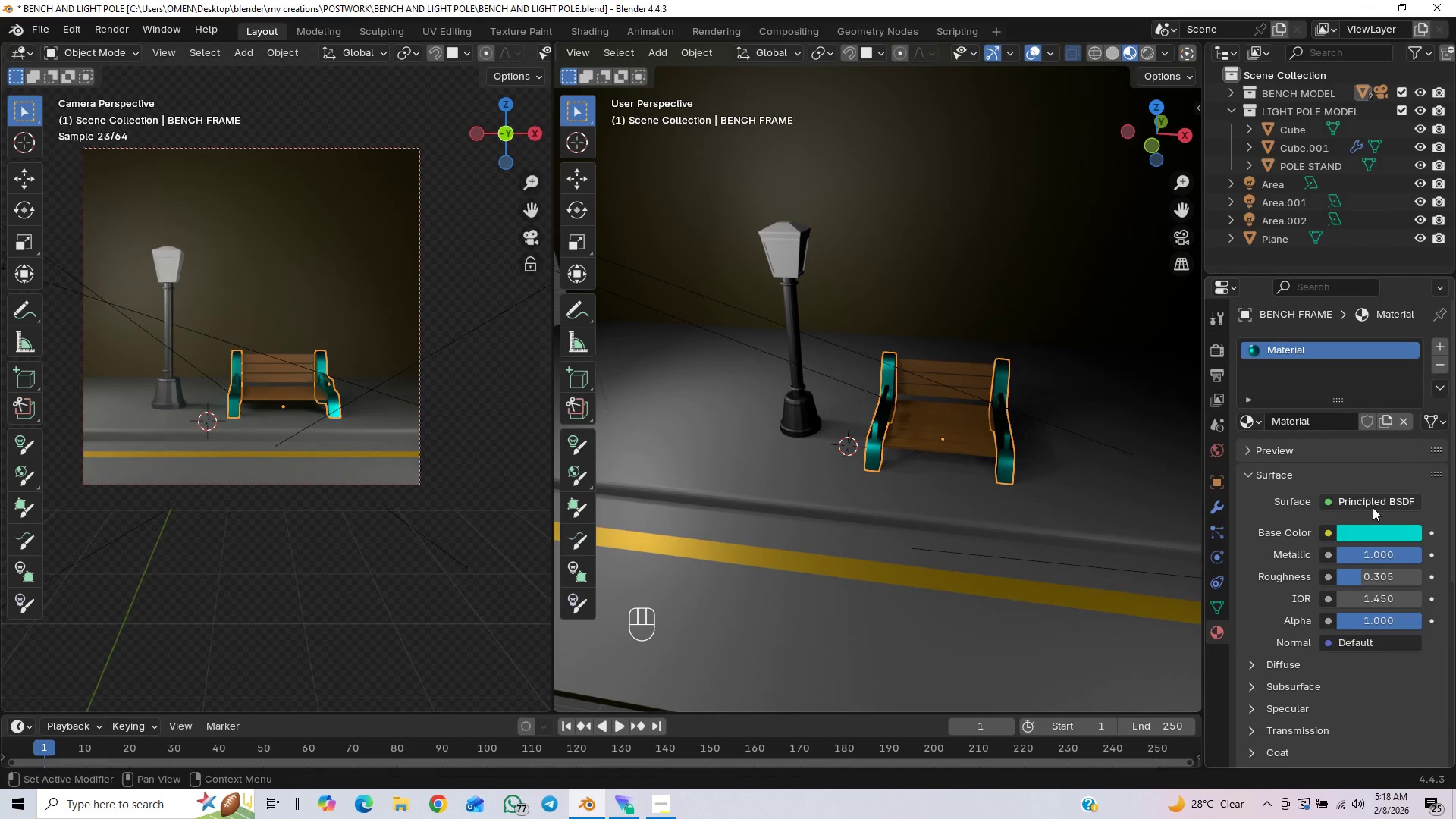 
left_click([1358, 537])
 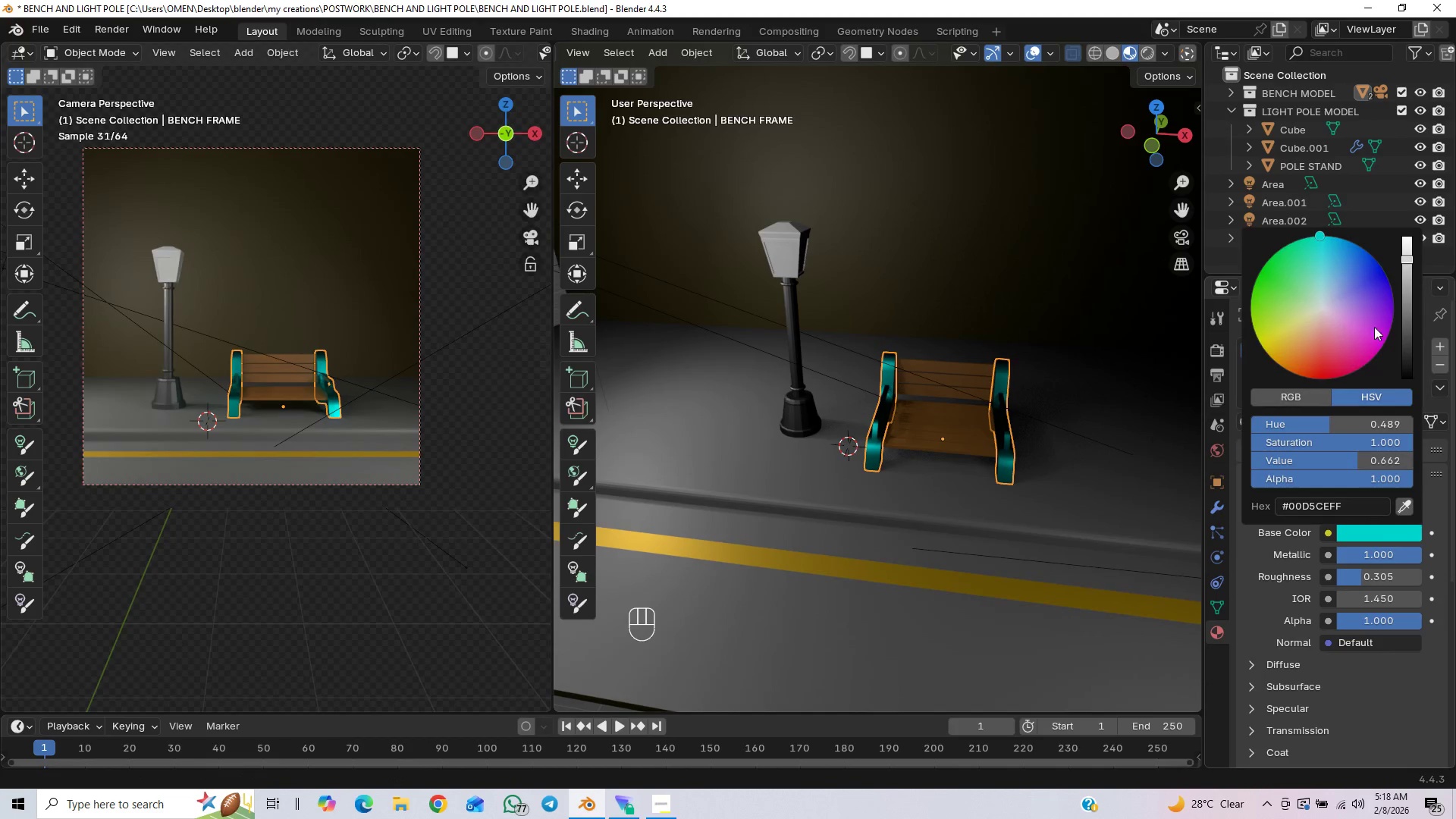 
left_click_drag(start_coordinate=[1405, 287], to_coordinate=[1409, 366])
 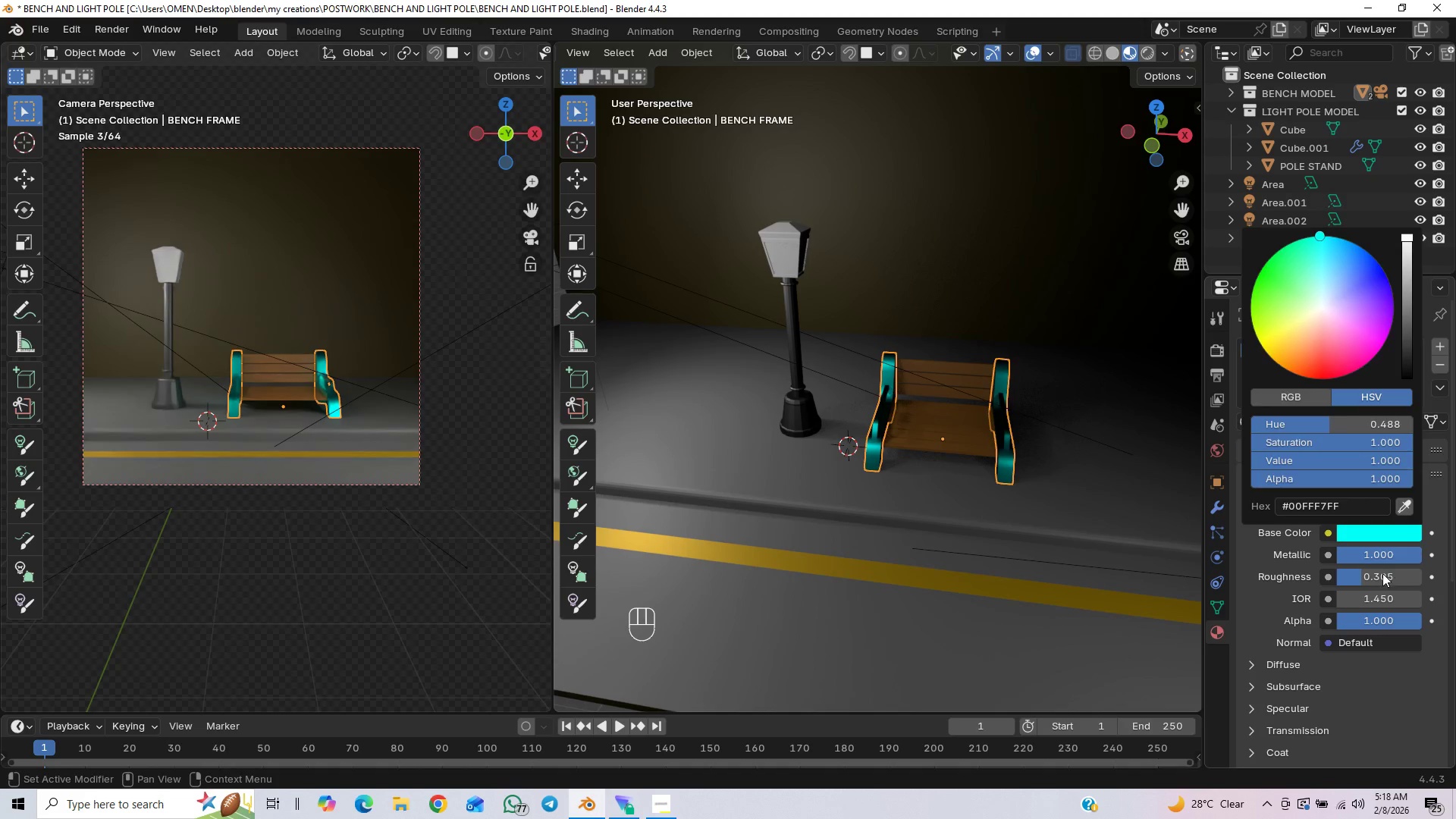 
left_click_drag(start_coordinate=[1382, 573], to_coordinate=[234, 570])
 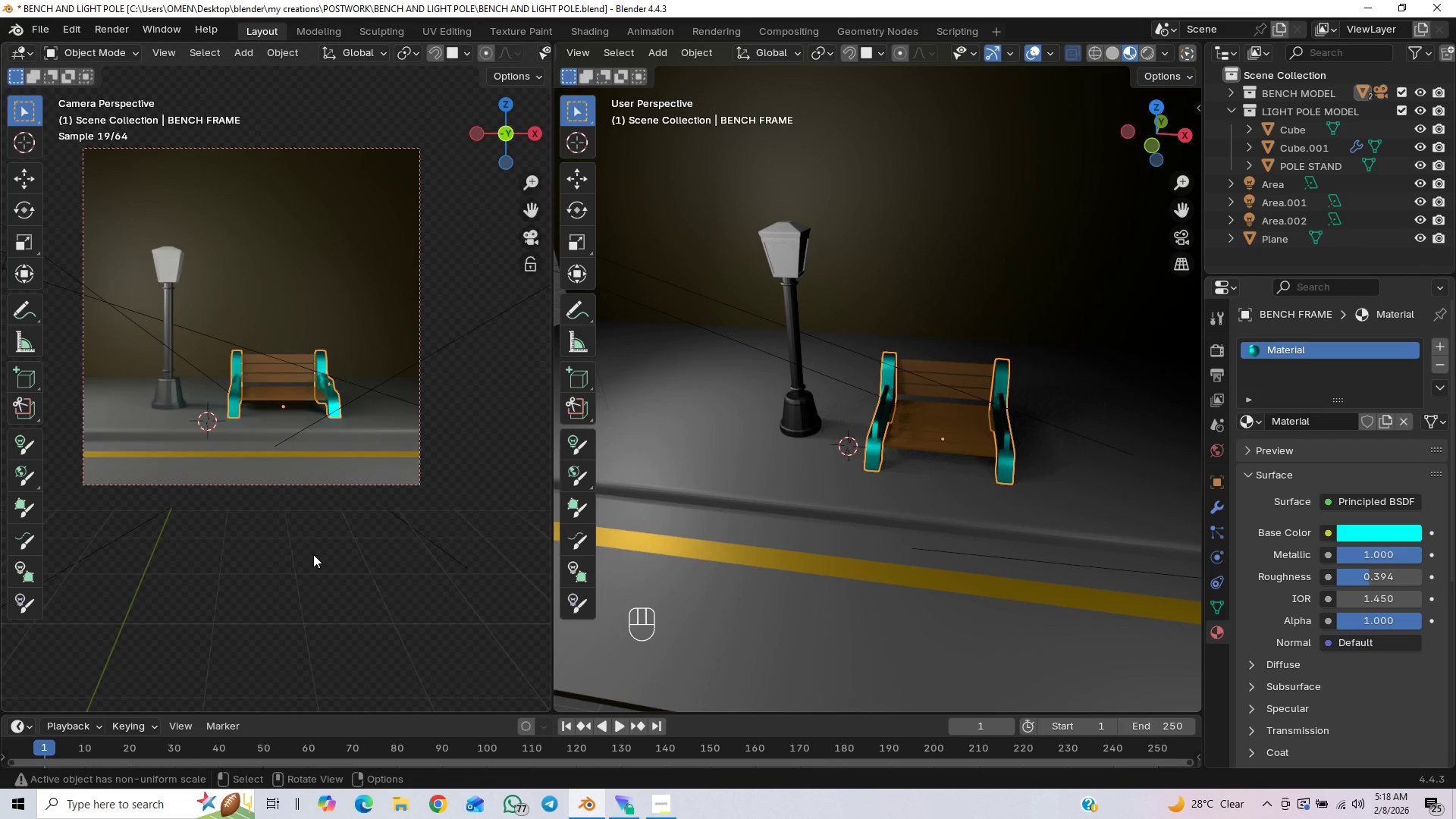 
key(Control+Space)
 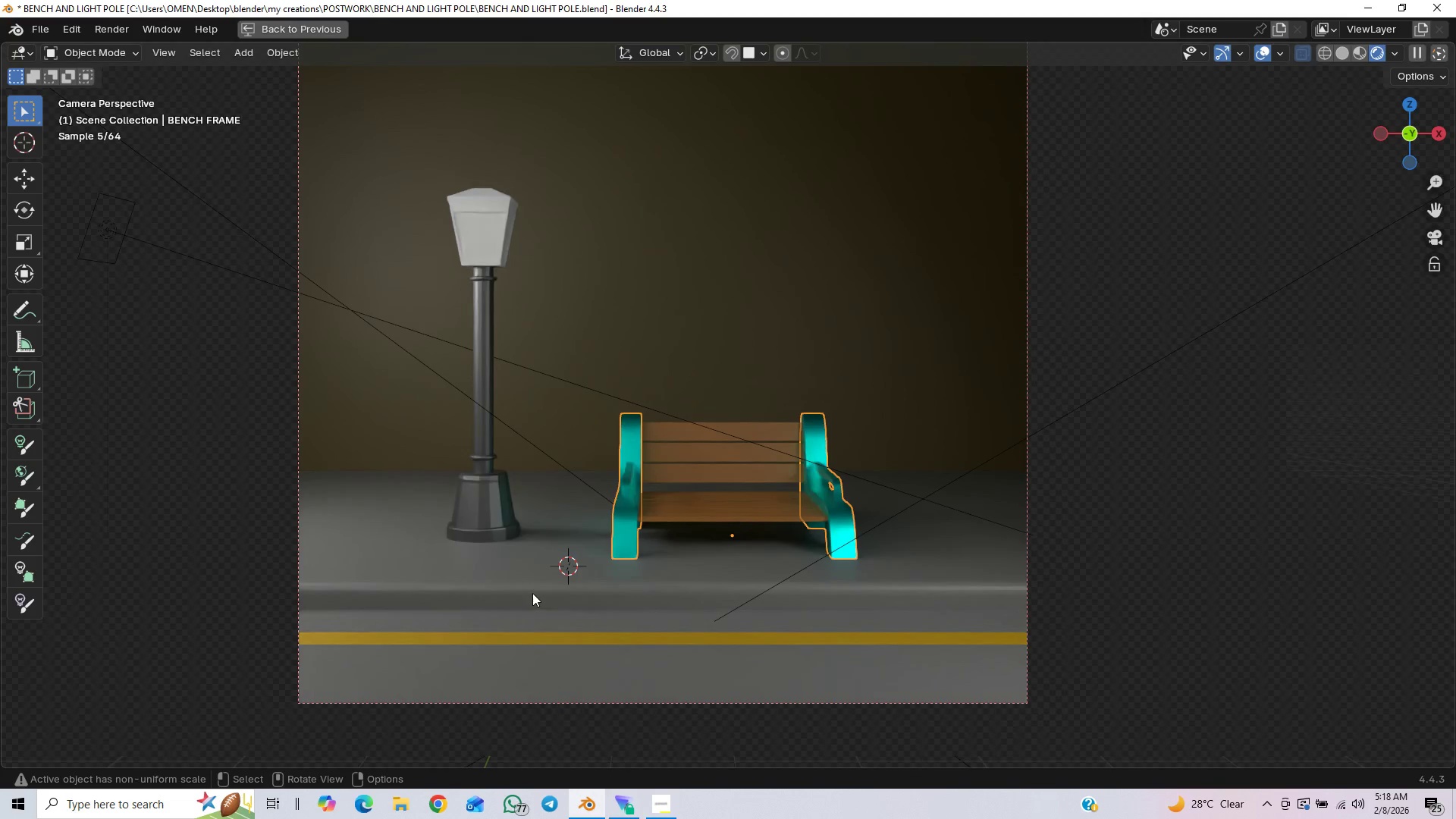 
key(Control+Space)
 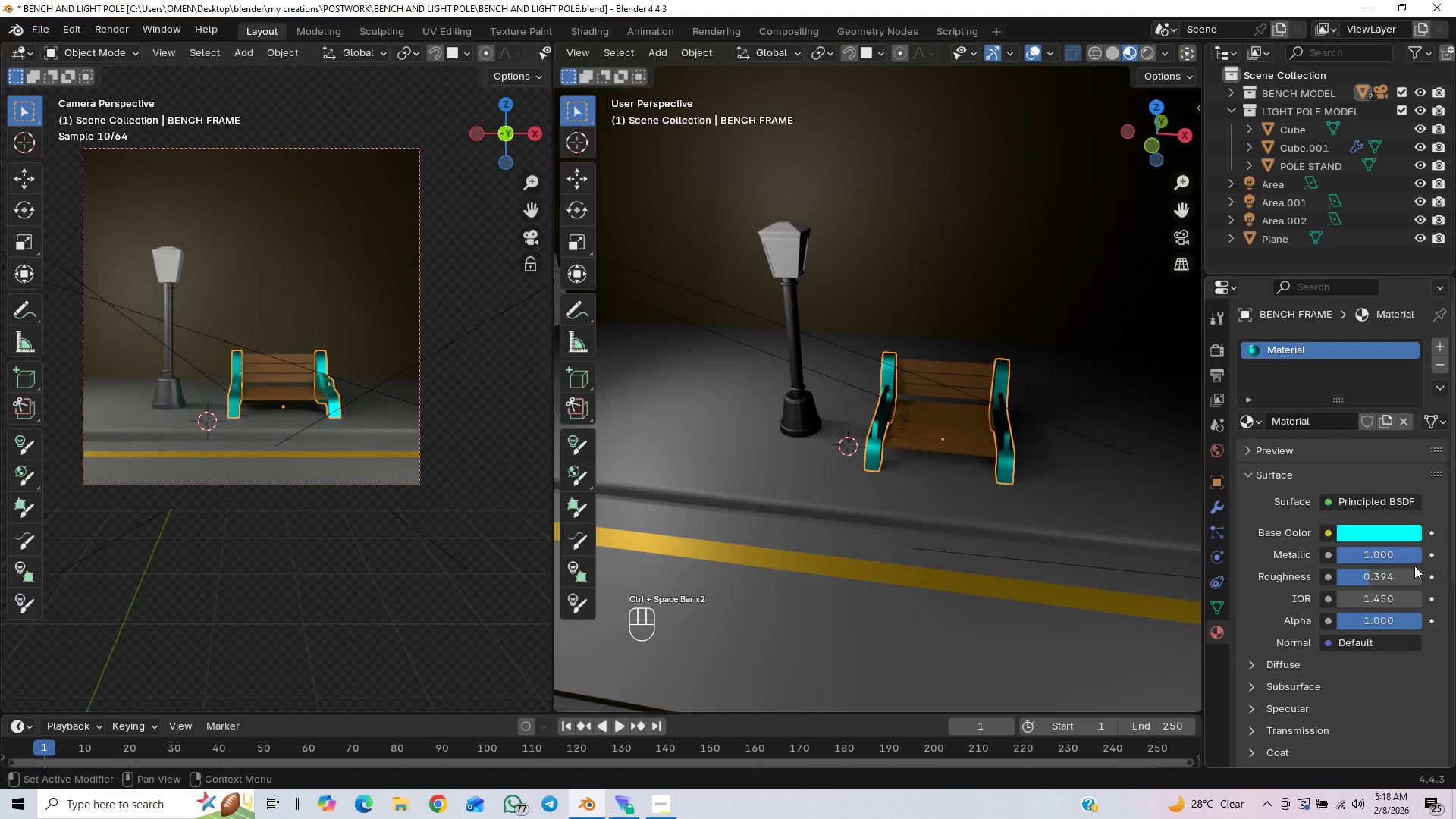 
left_click_drag(start_coordinate=[1402, 554], to_coordinate=[1289, 576])
 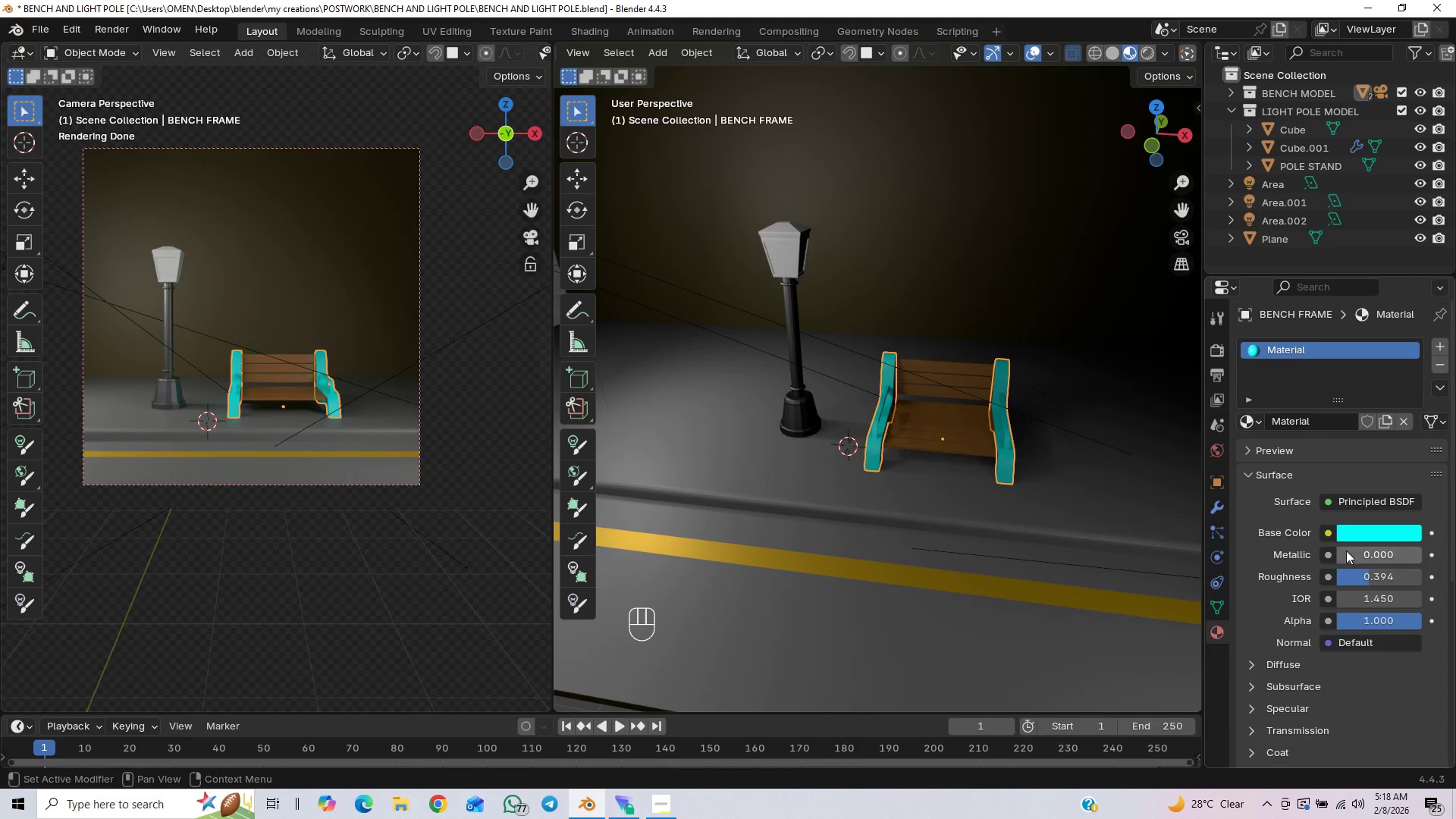 
left_click_drag(start_coordinate=[1347, 551], to_coordinate=[328, 551])
 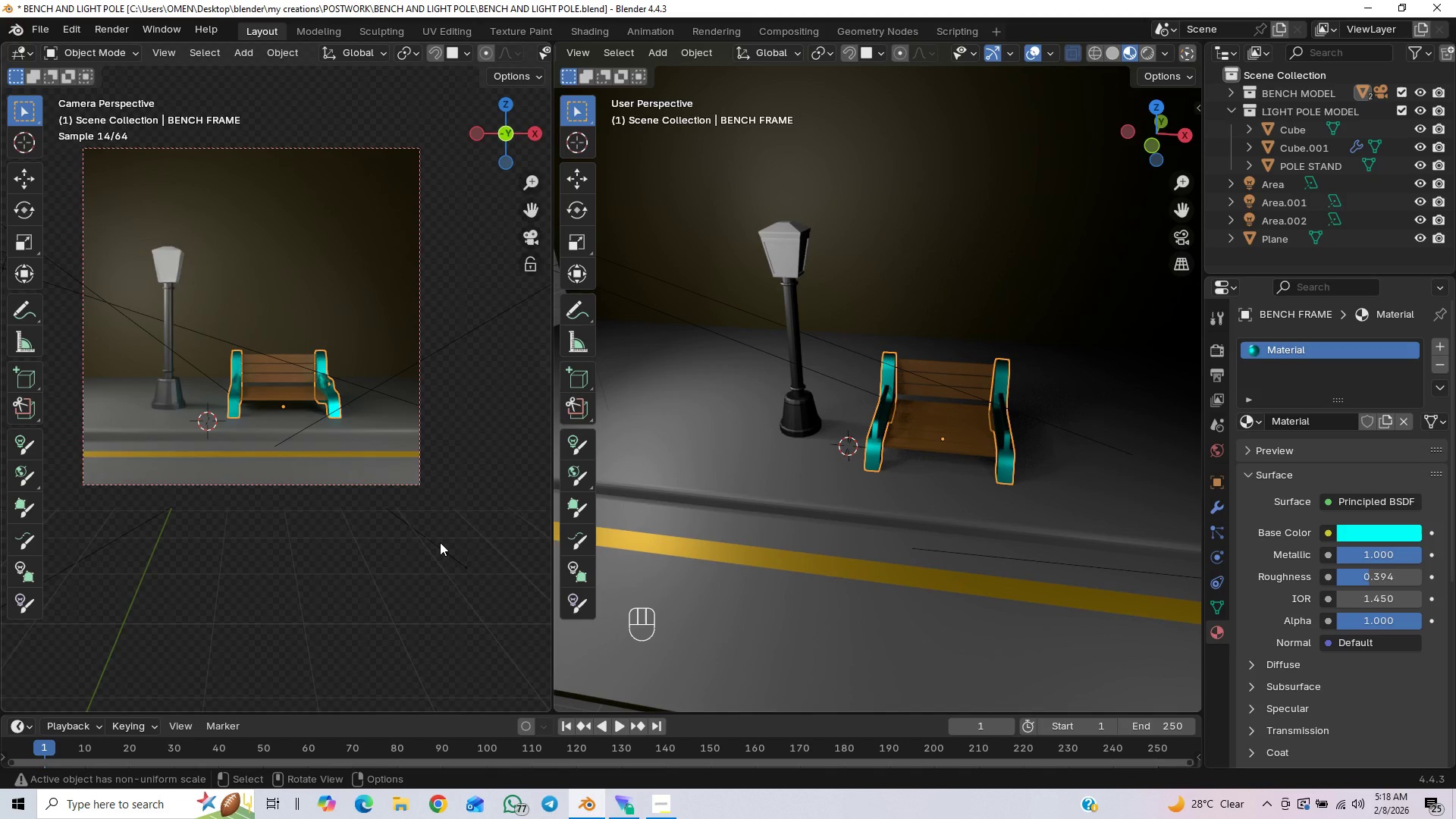 
key(Control+Space)
 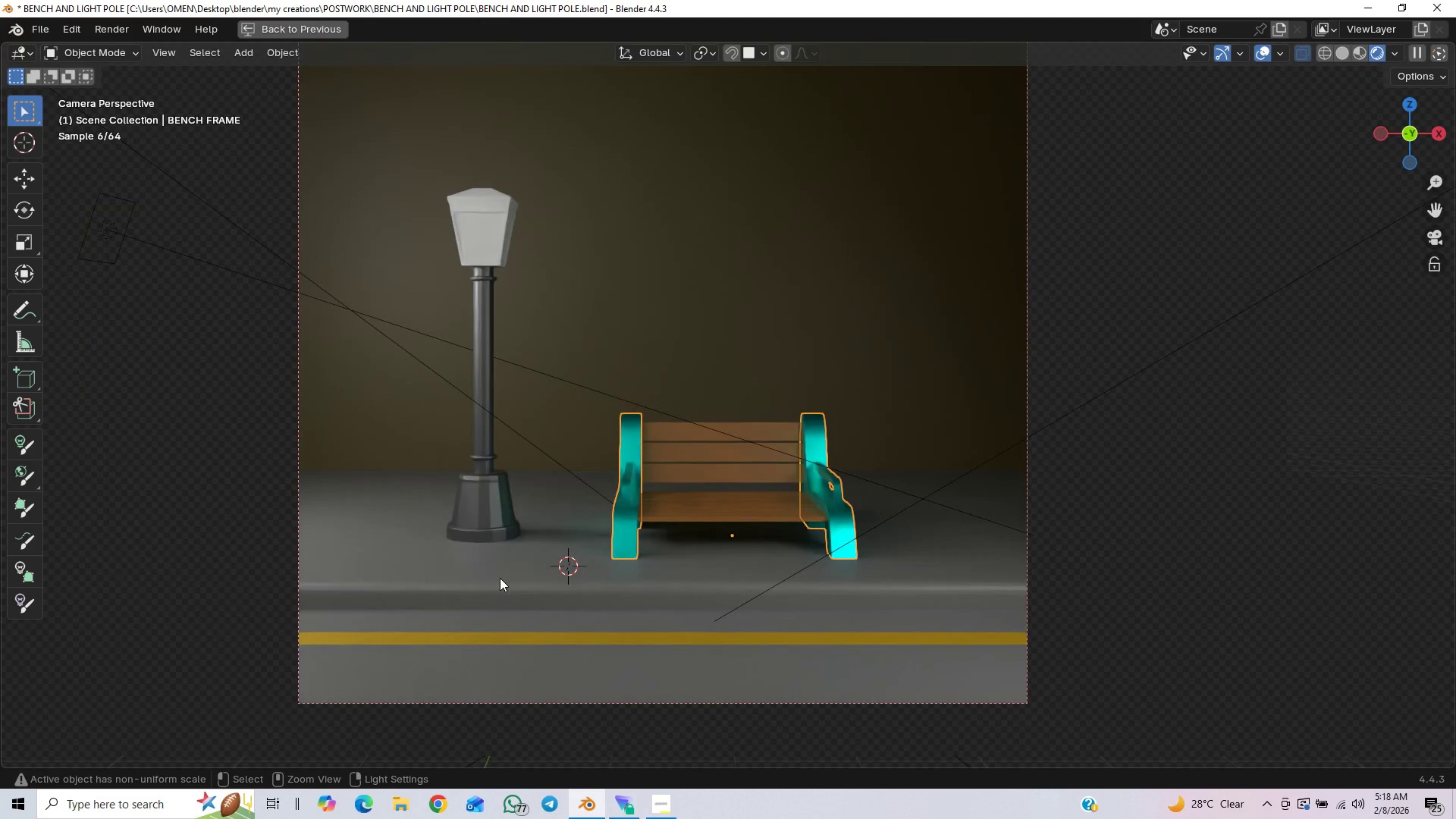 
key(Control+Space)
 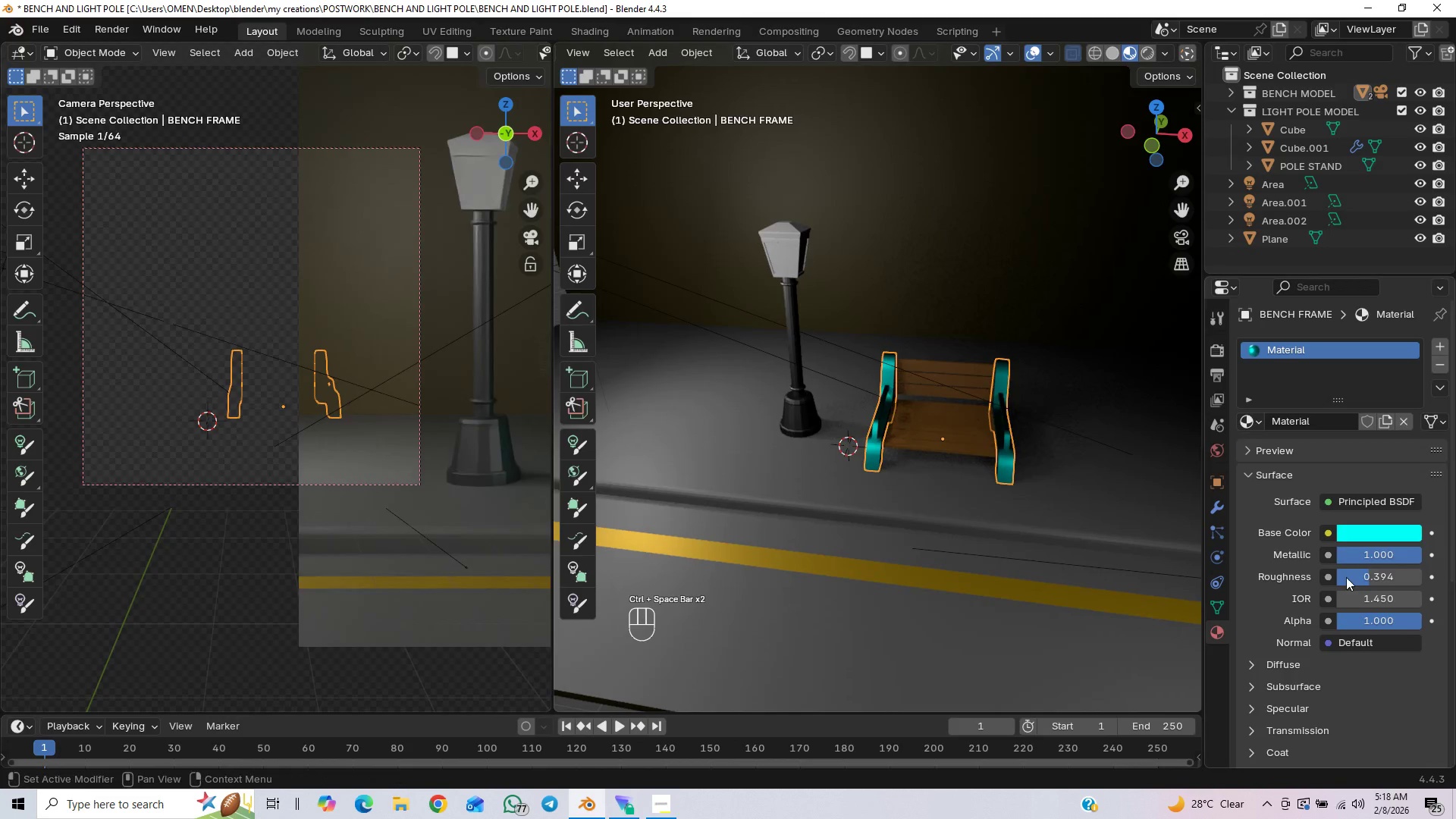 
left_click_drag(start_coordinate=[1398, 555], to_coordinate=[162, 547])
 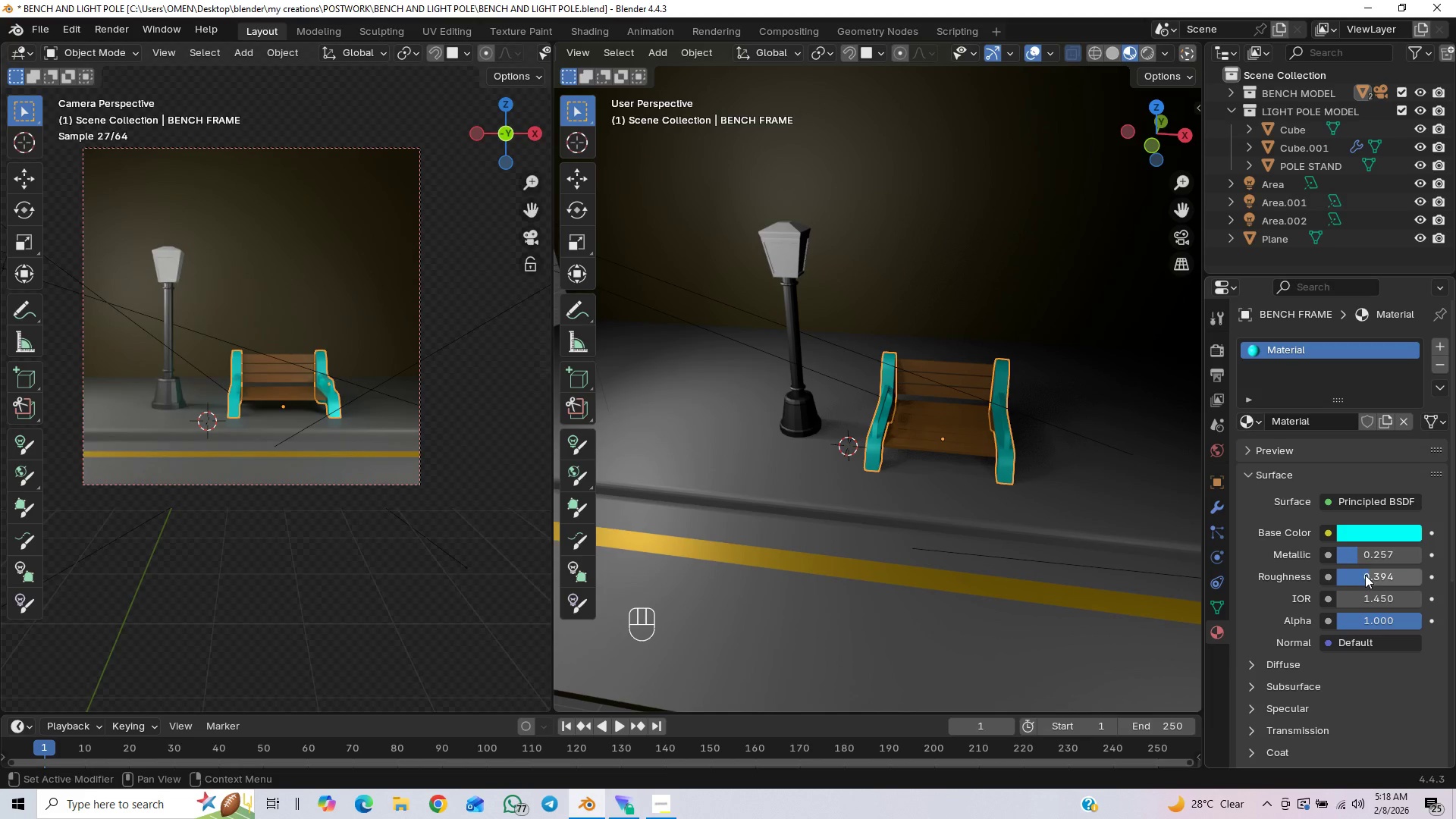 
left_click_drag(start_coordinate=[1365, 575], to_coordinate=[152, 592])
 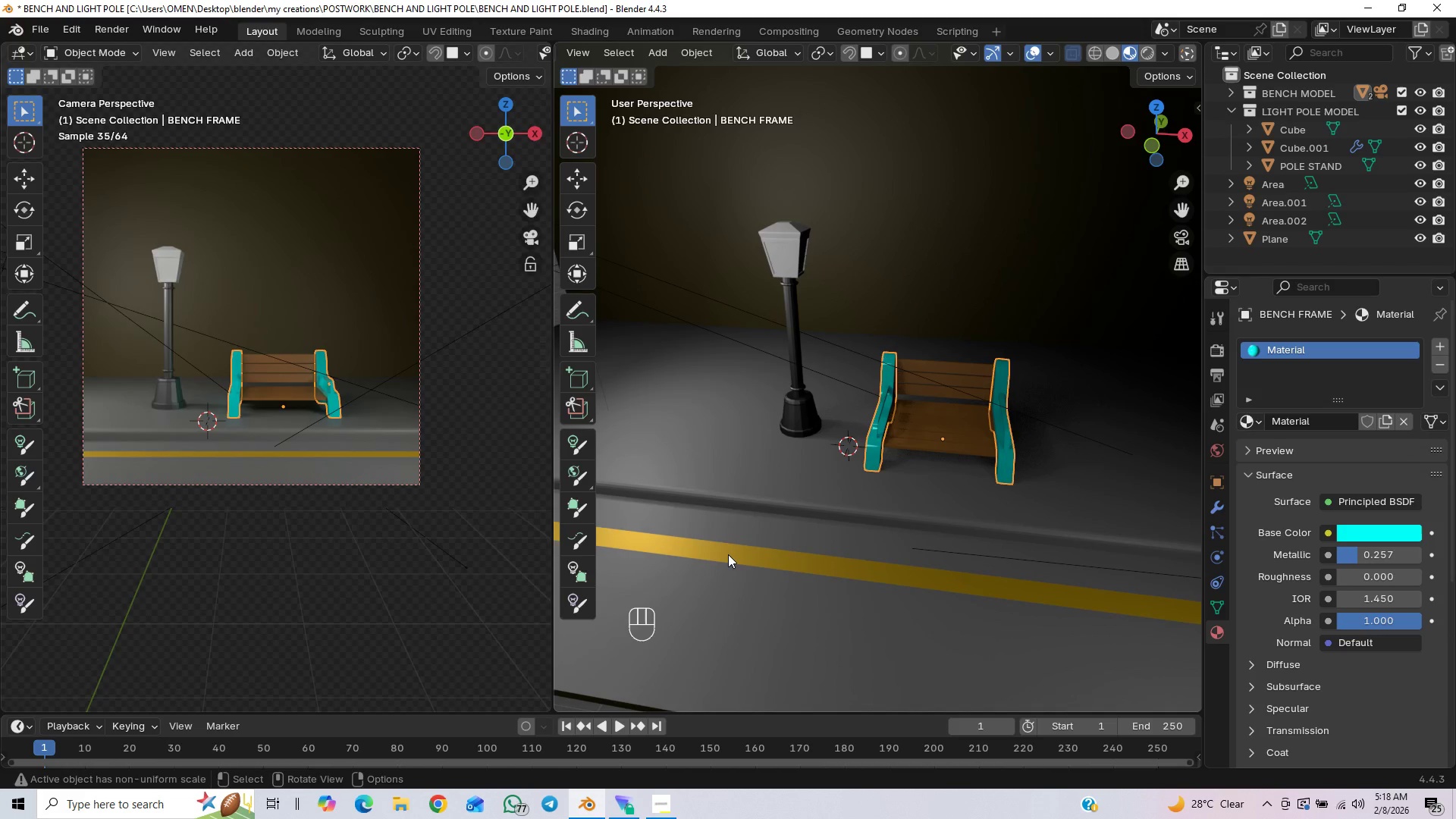 
key(Control+Space)
 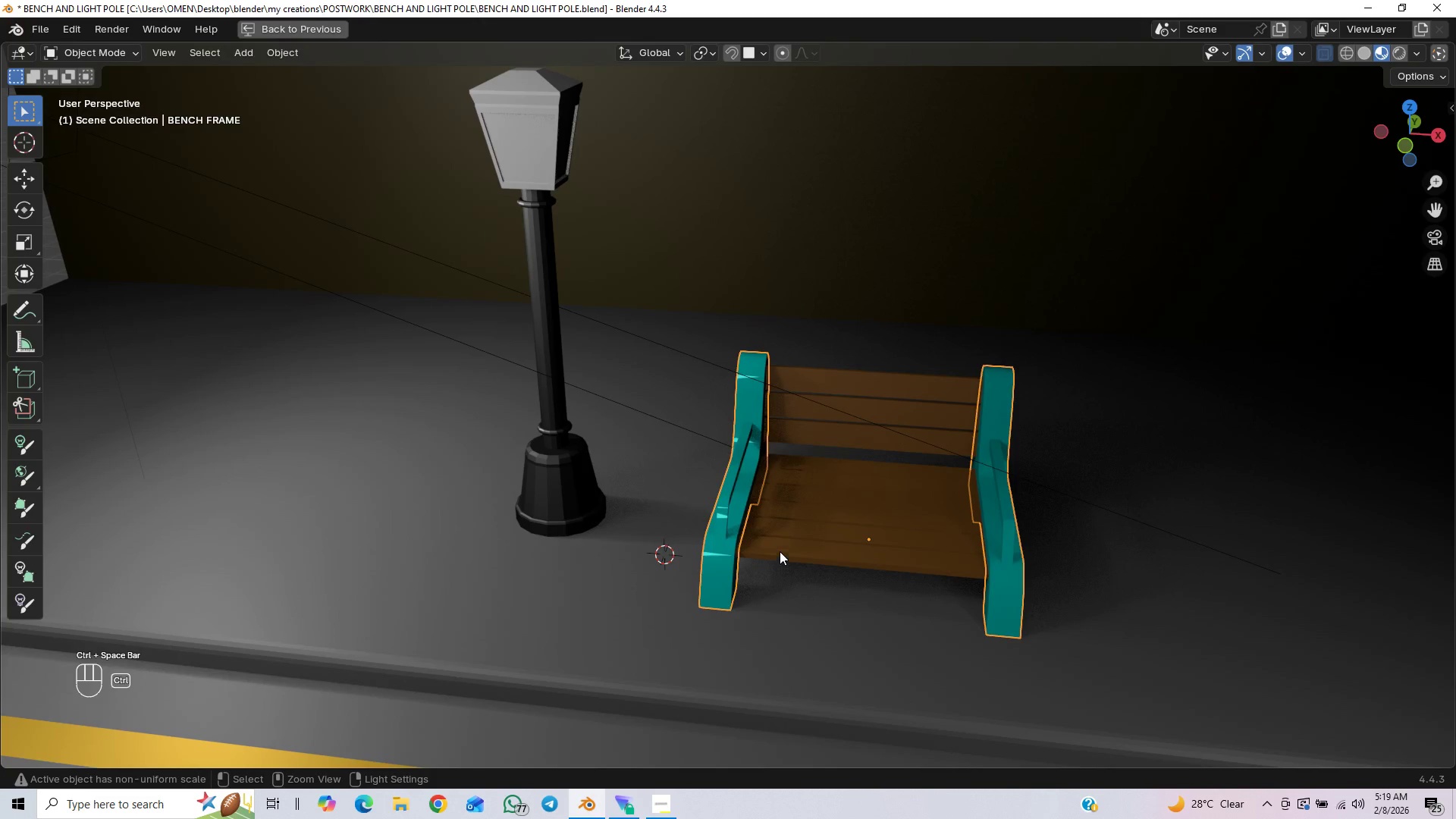 
scroll: coordinate [767, 538], scroll_direction: down, amount: 8.0
 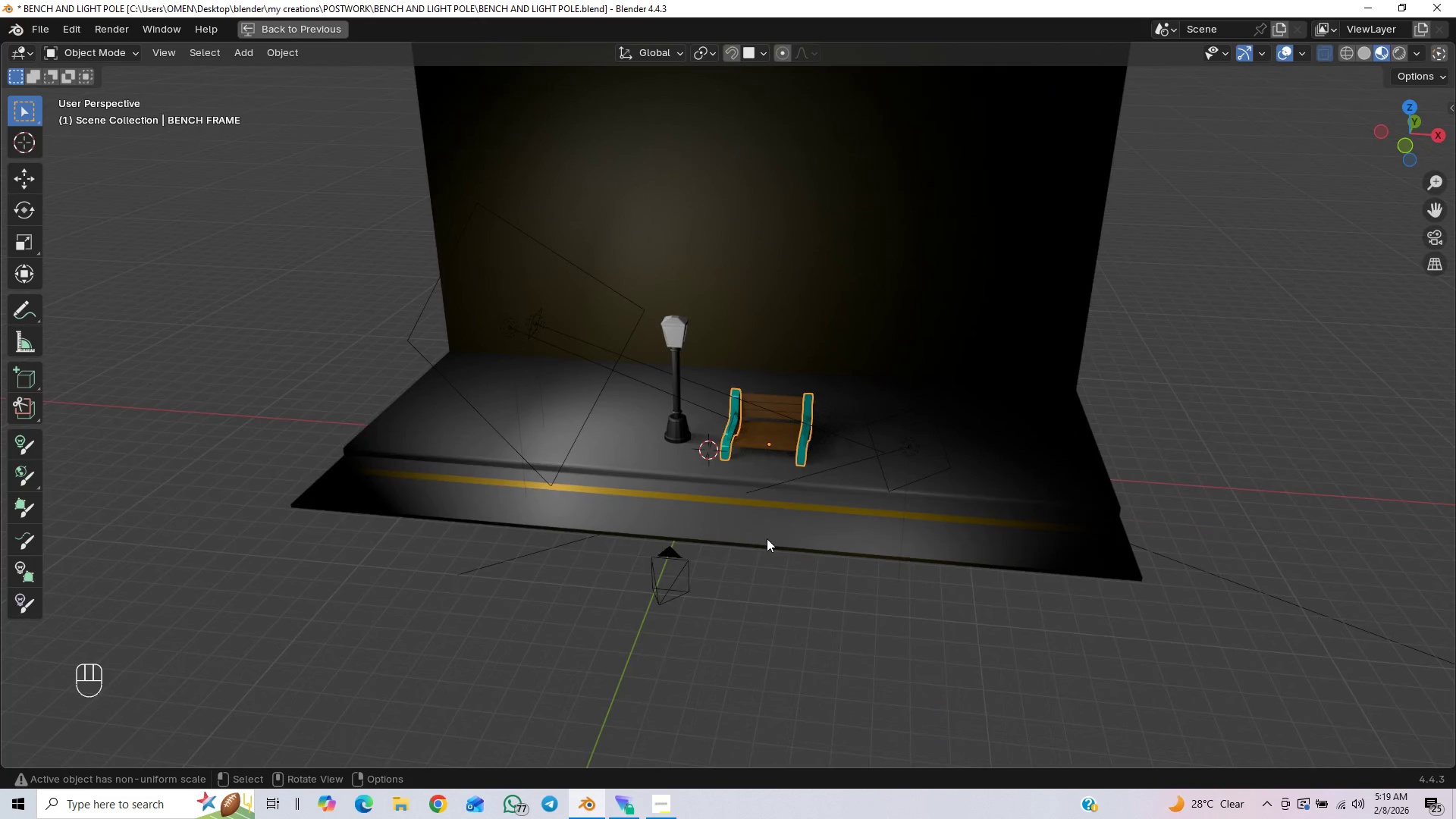 
scroll: coordinate [771, 538], scroll_direction: up, amount: 3.0
 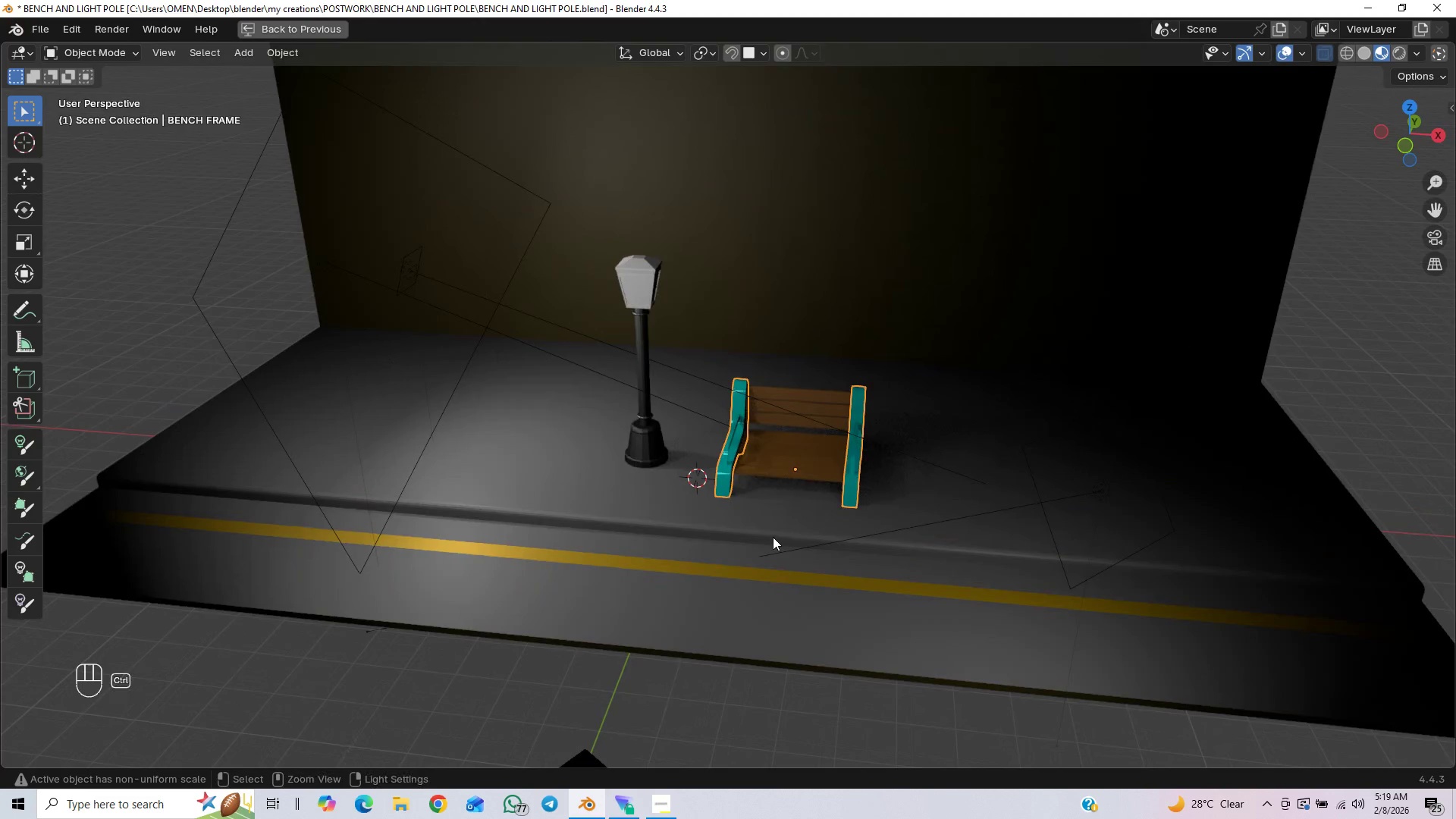 
key(Control+Space)
 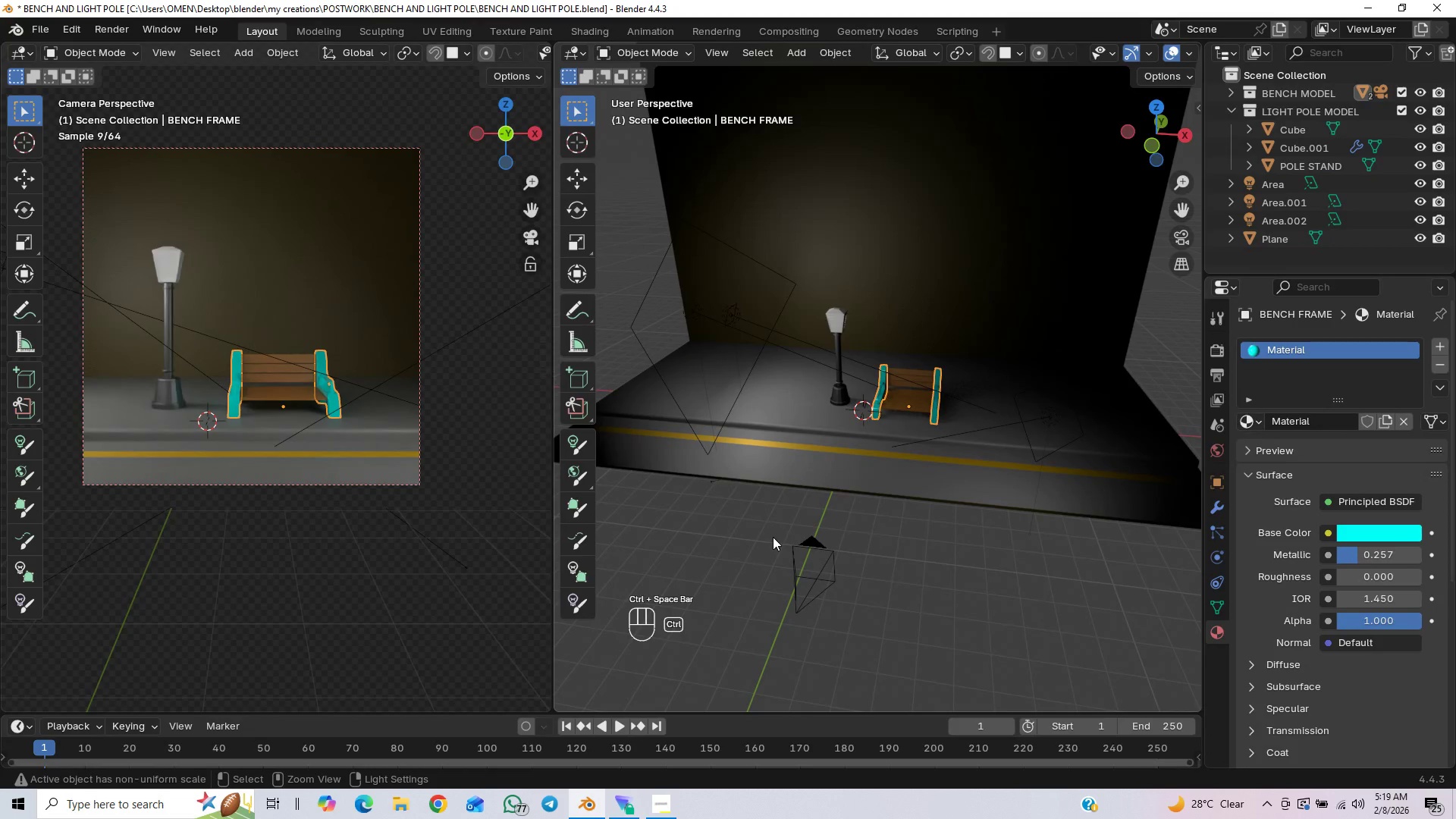 
key(Control+Space)
 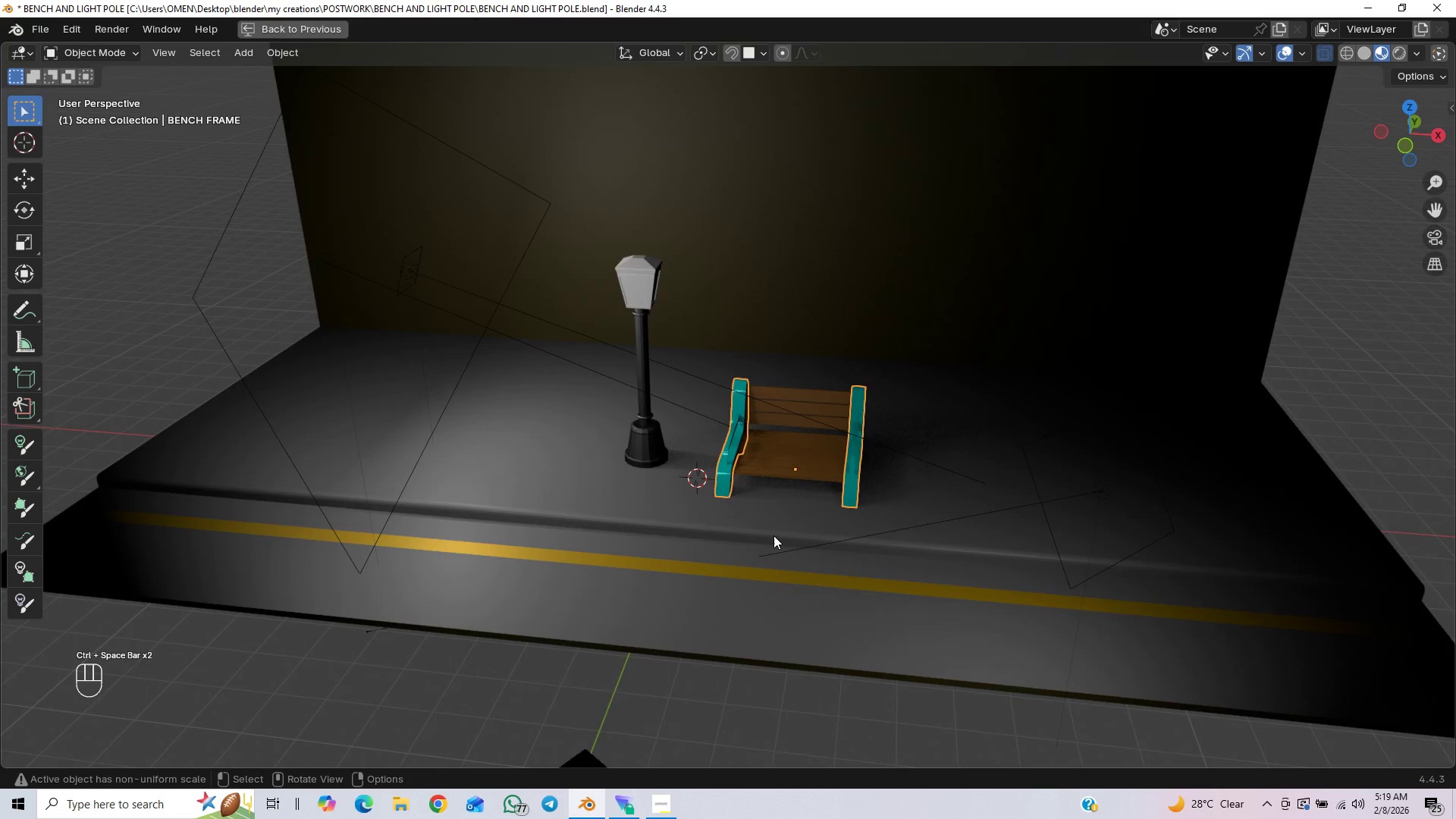 
key(Control+Space)
 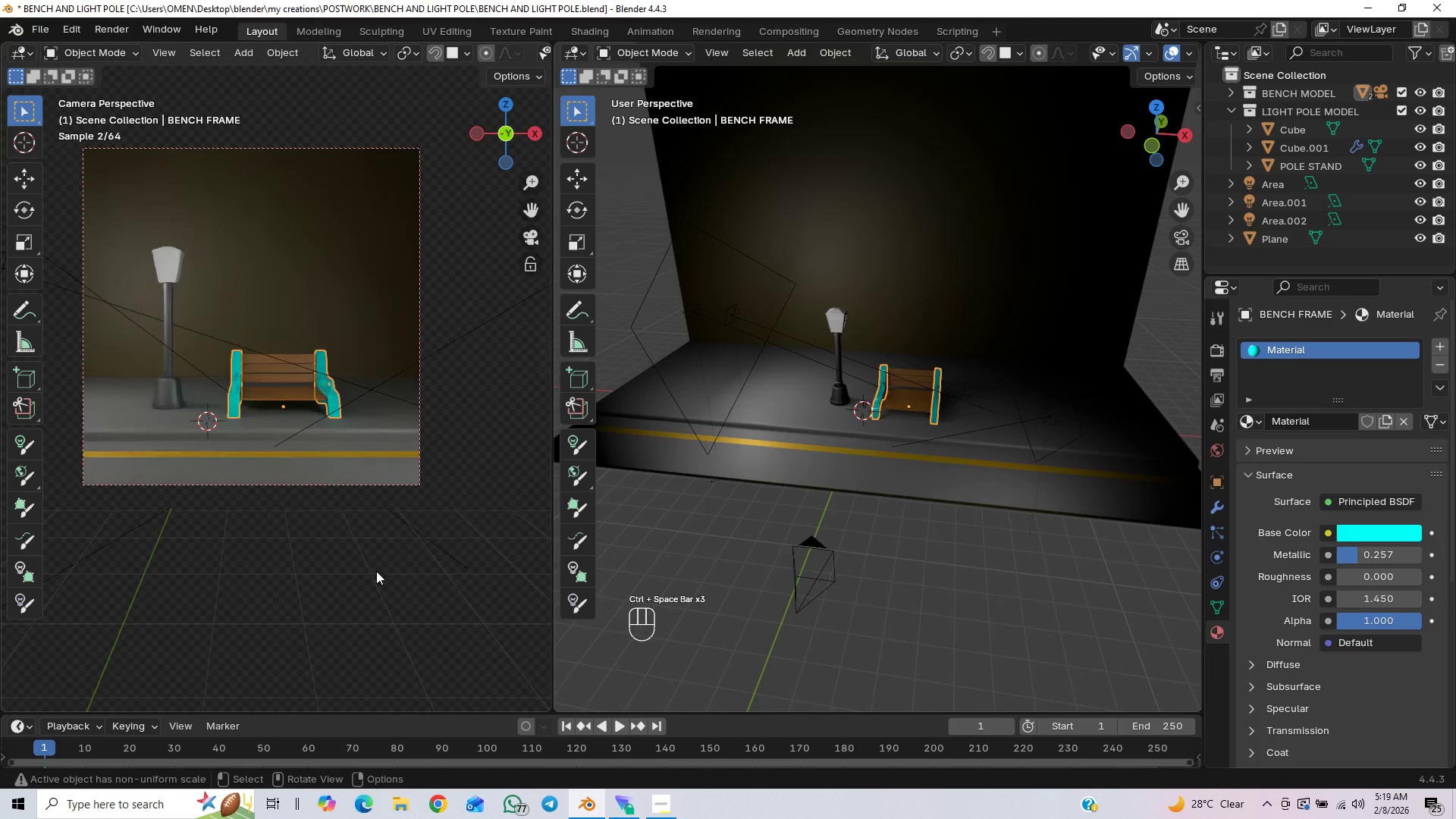 
key(Control+Space)
 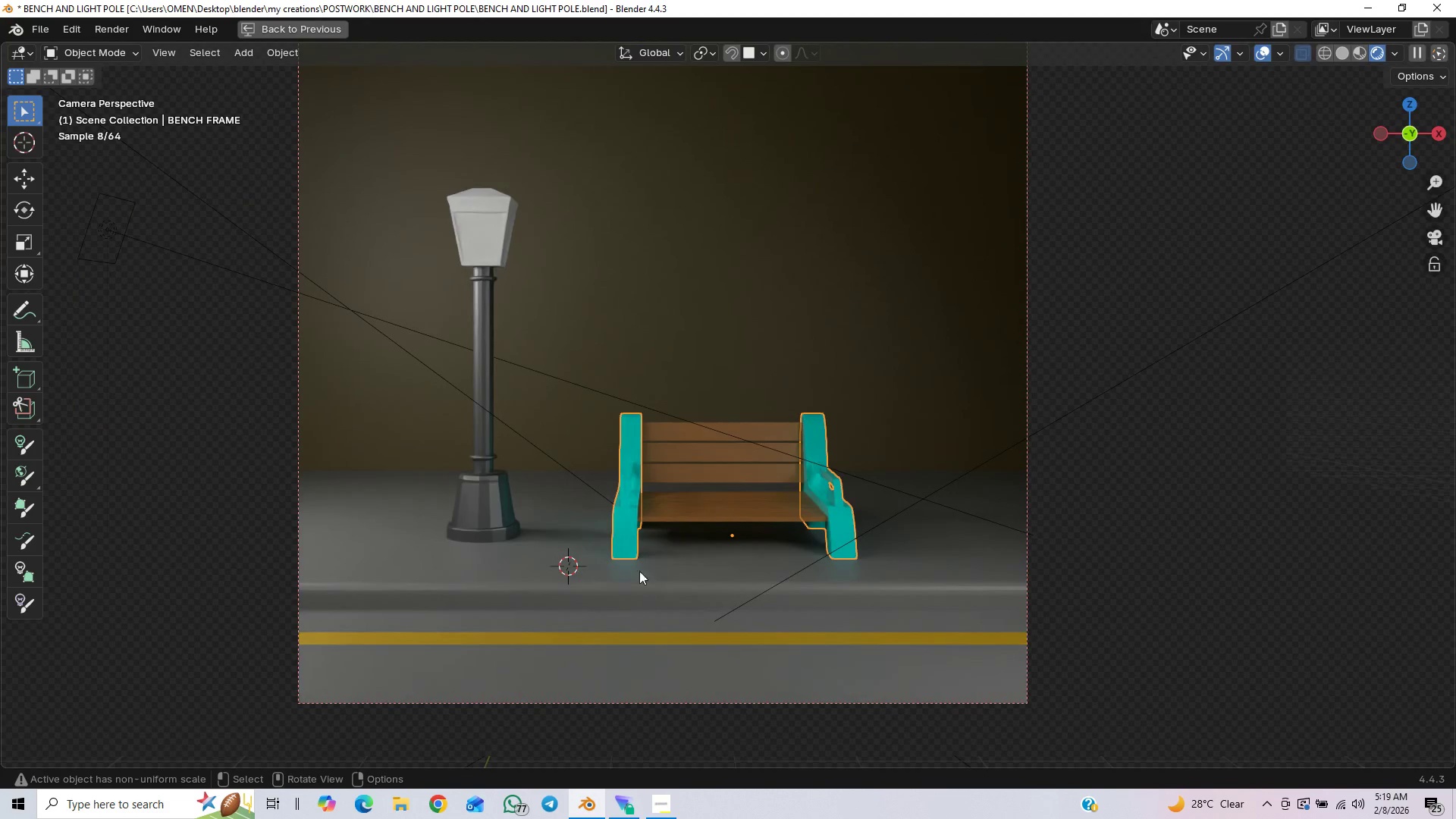 
key(Control+Space)
 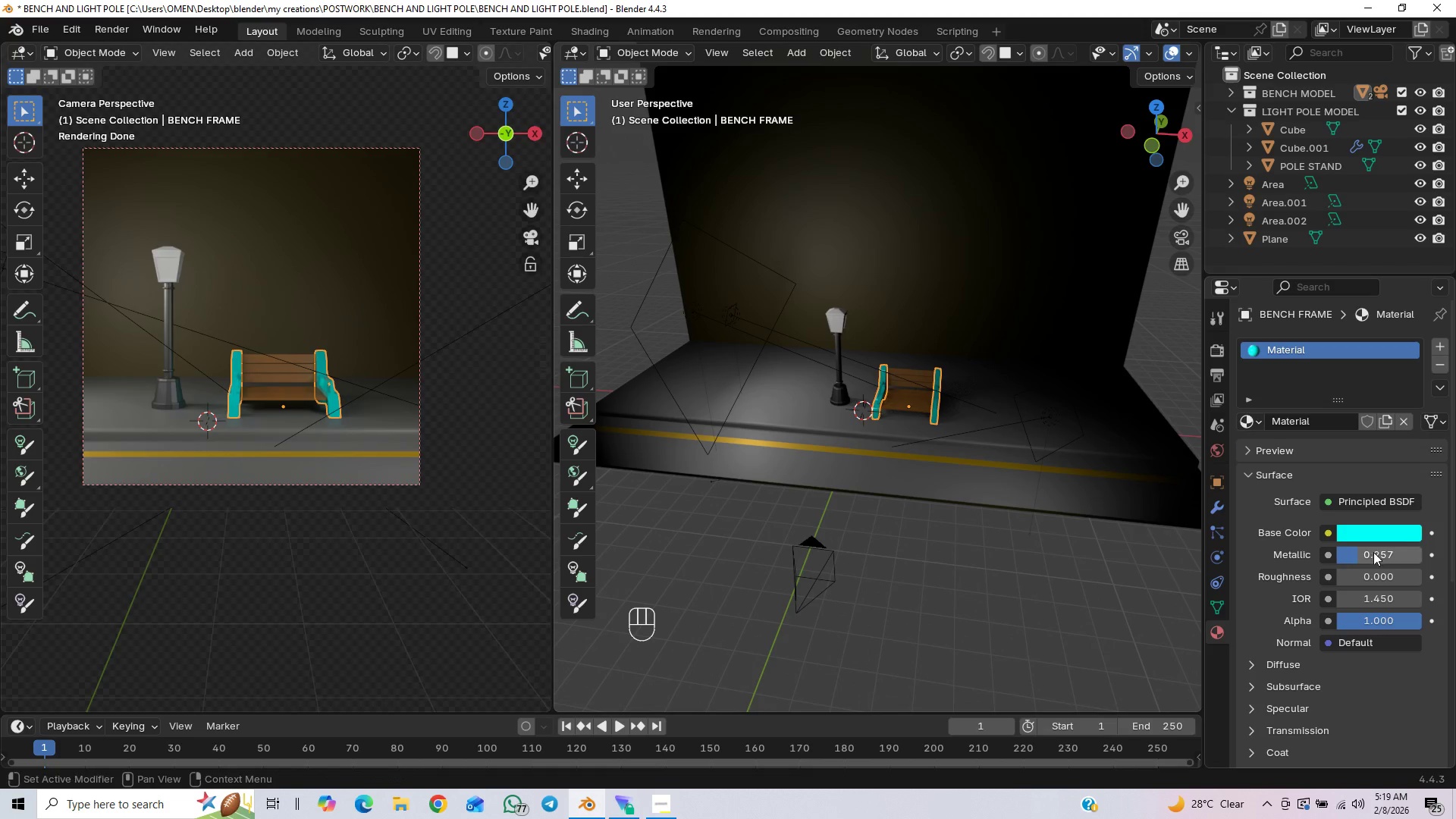 
wait(6.66)
 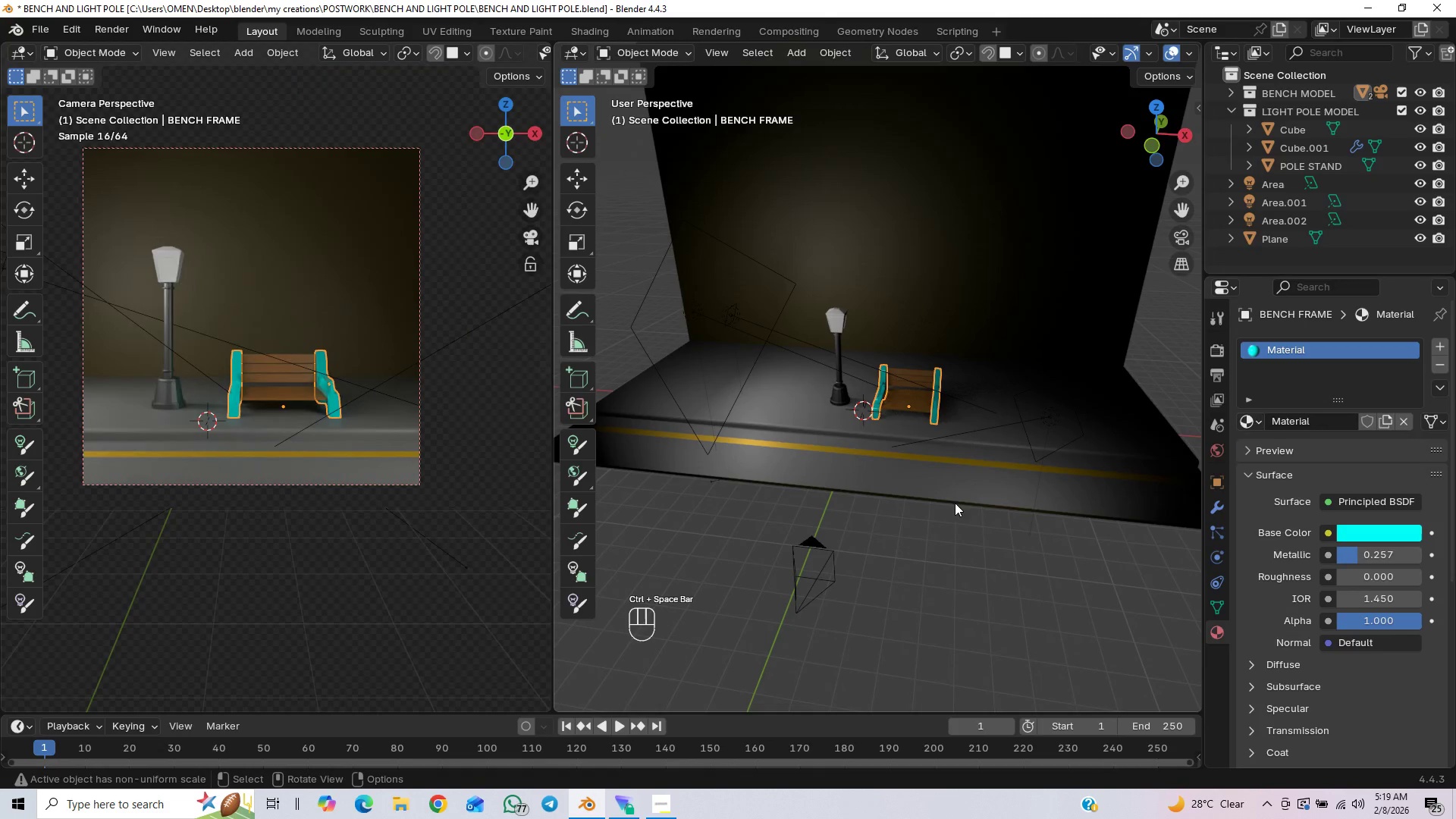 
left_click_drag(start_coordinate=[1367, 577], to_coordinate=[228, 576])
 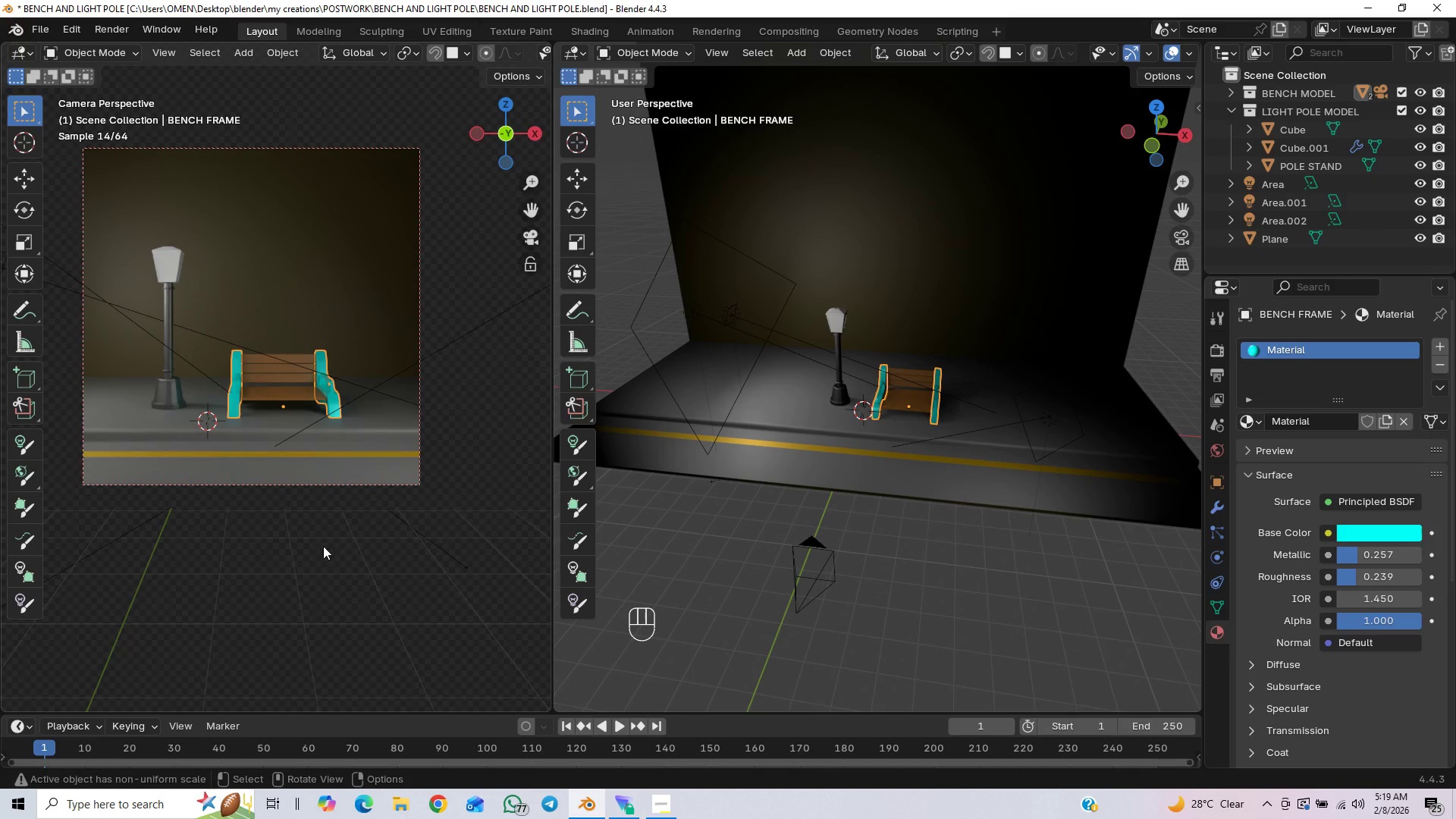 
key(Control+Space)
 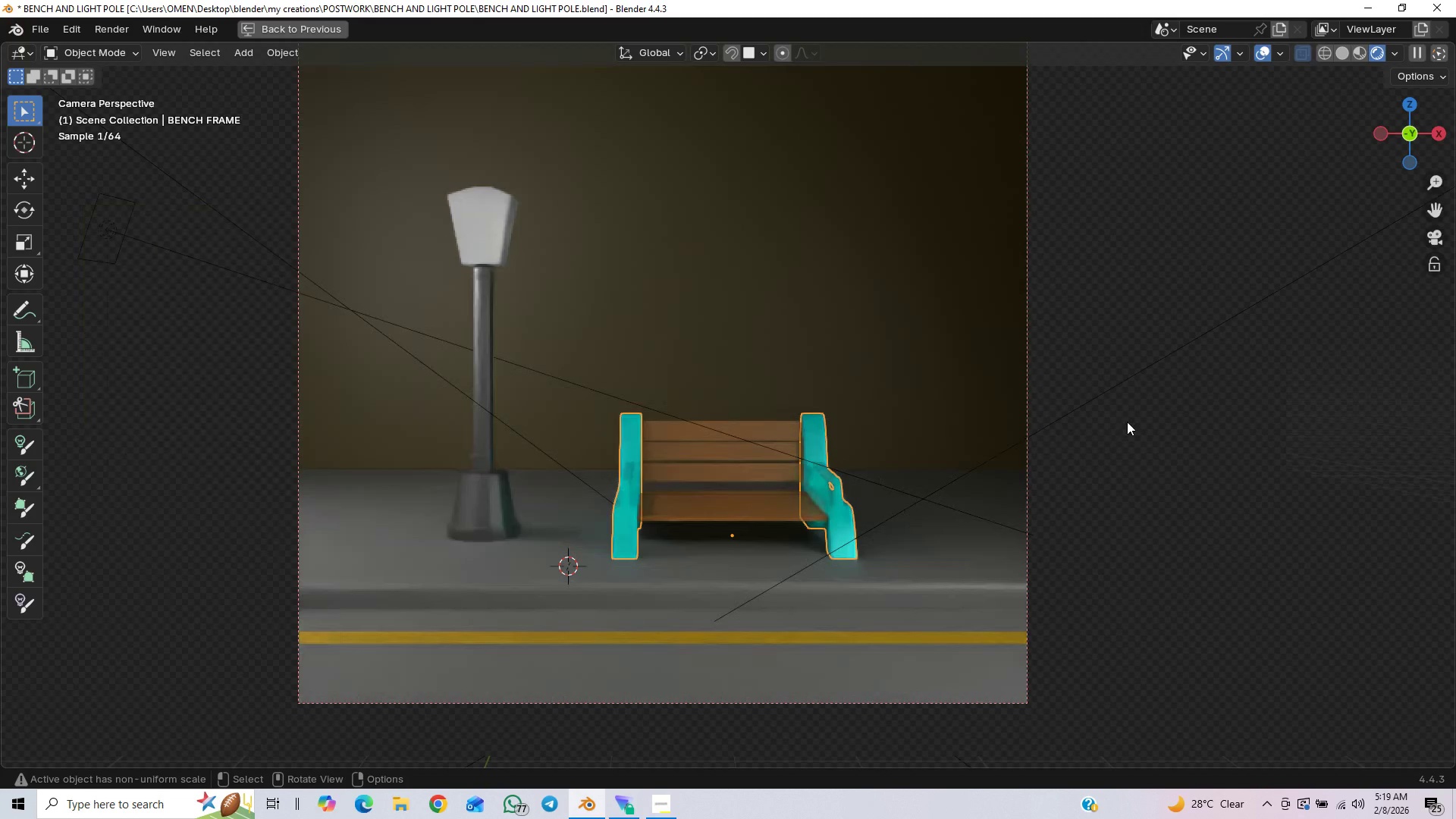 
left_click([1128, 419])
 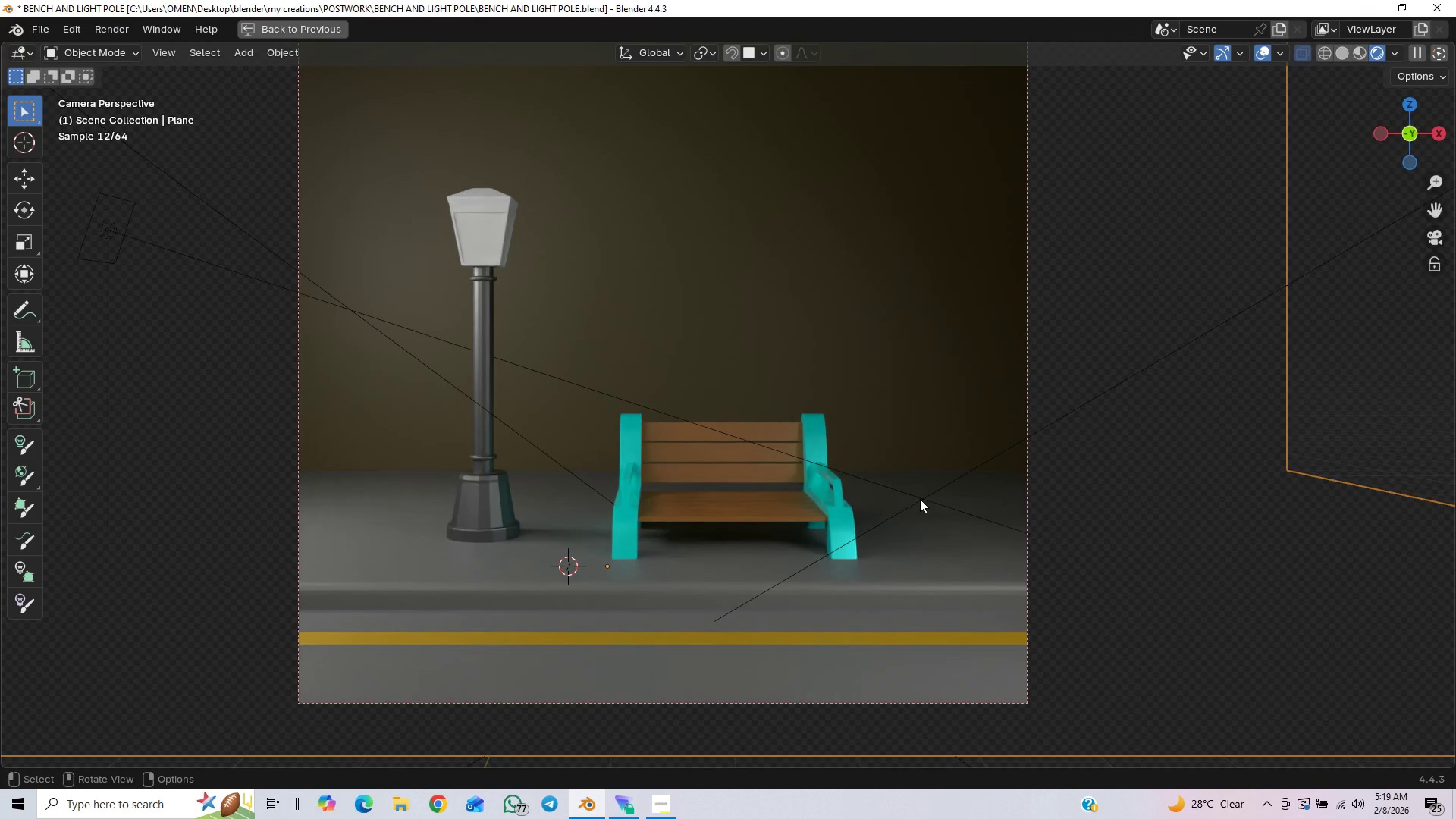 
wait(8.19)
 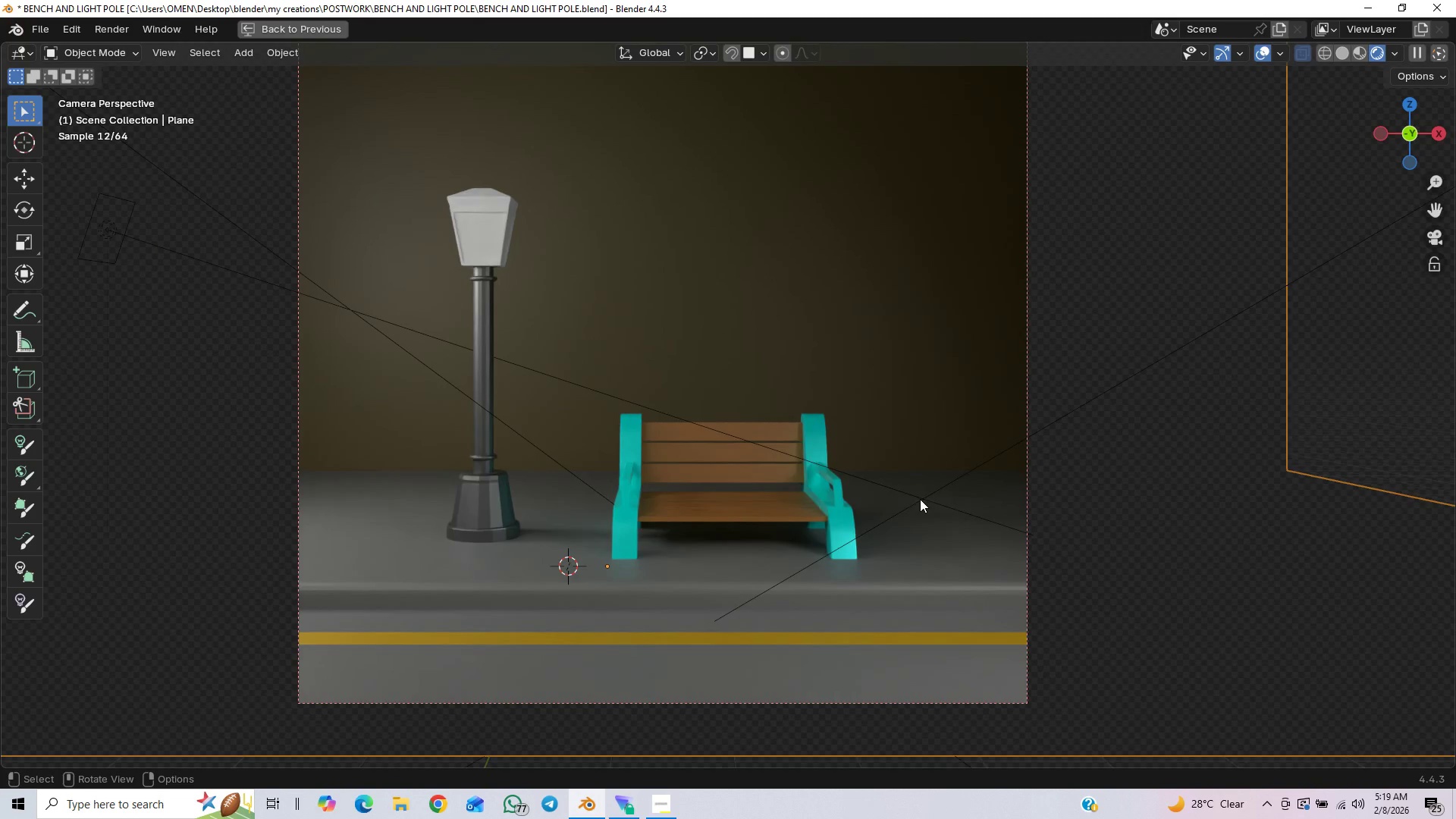 
scroll: coordinate [915, 510], scroll_direction: up, amount: 6.0
 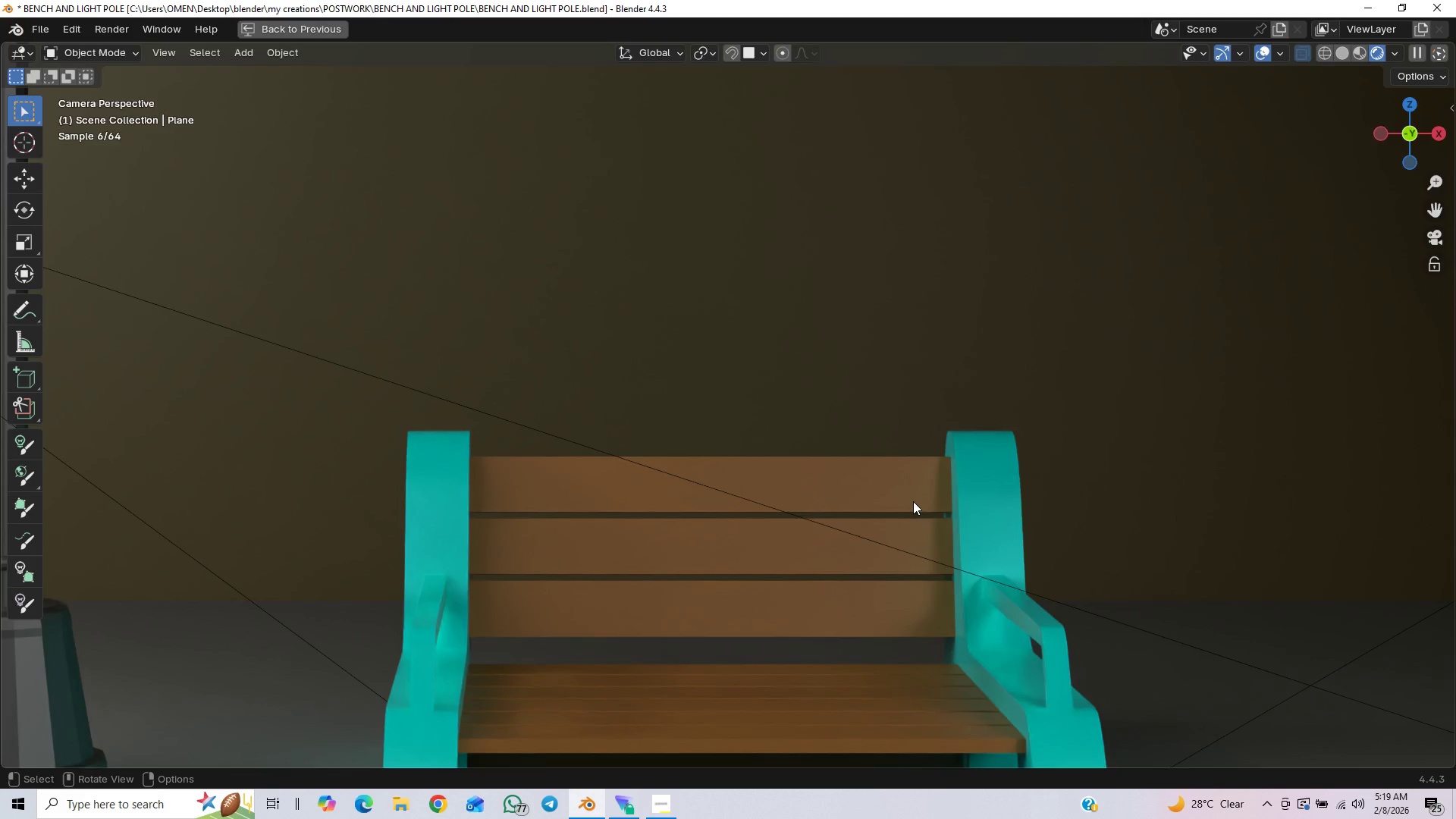 
scroll: coordinate [908, 519], scroll_direction: down, amount: 4.0
 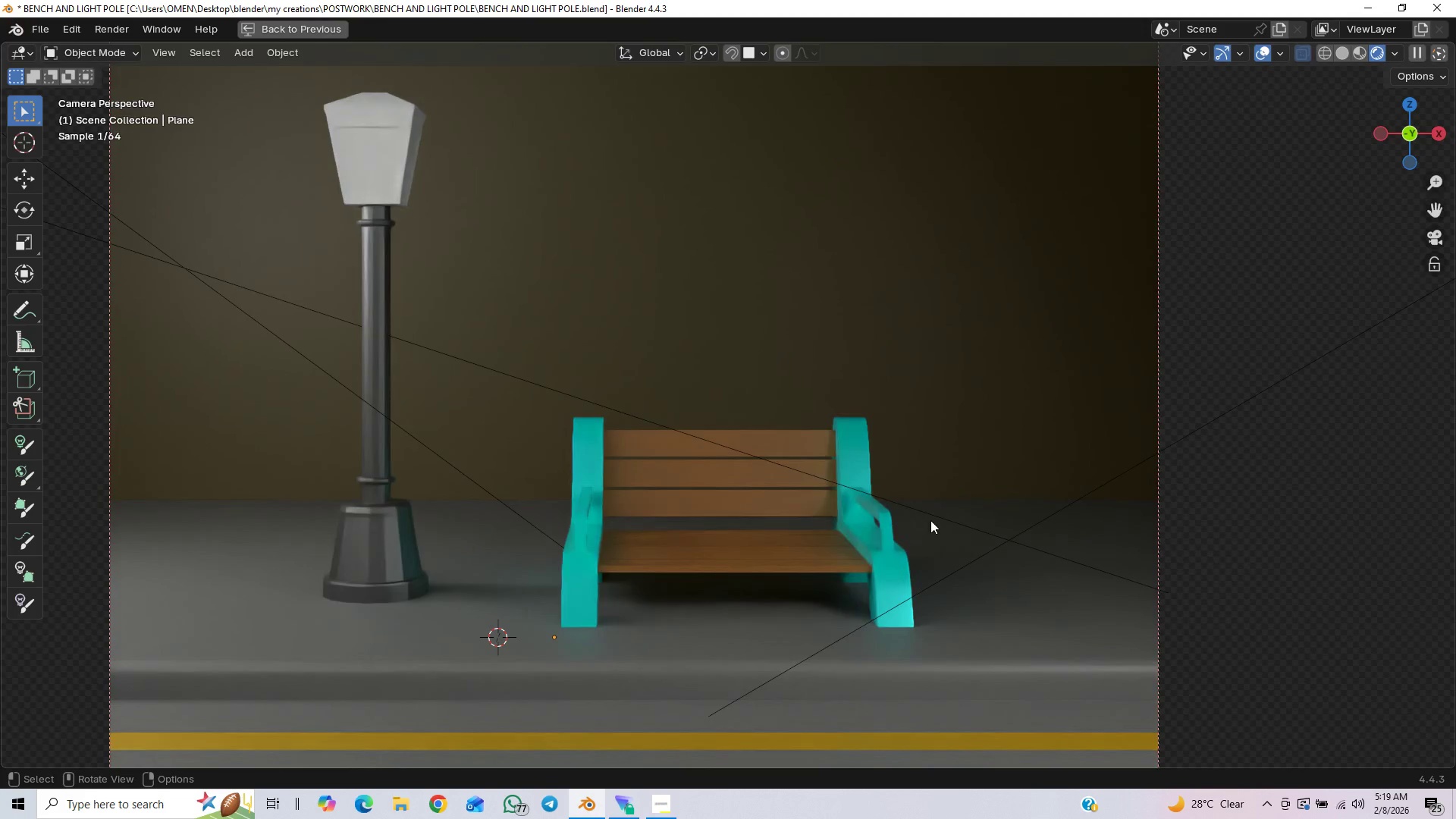 
key(Control+Backquote)
 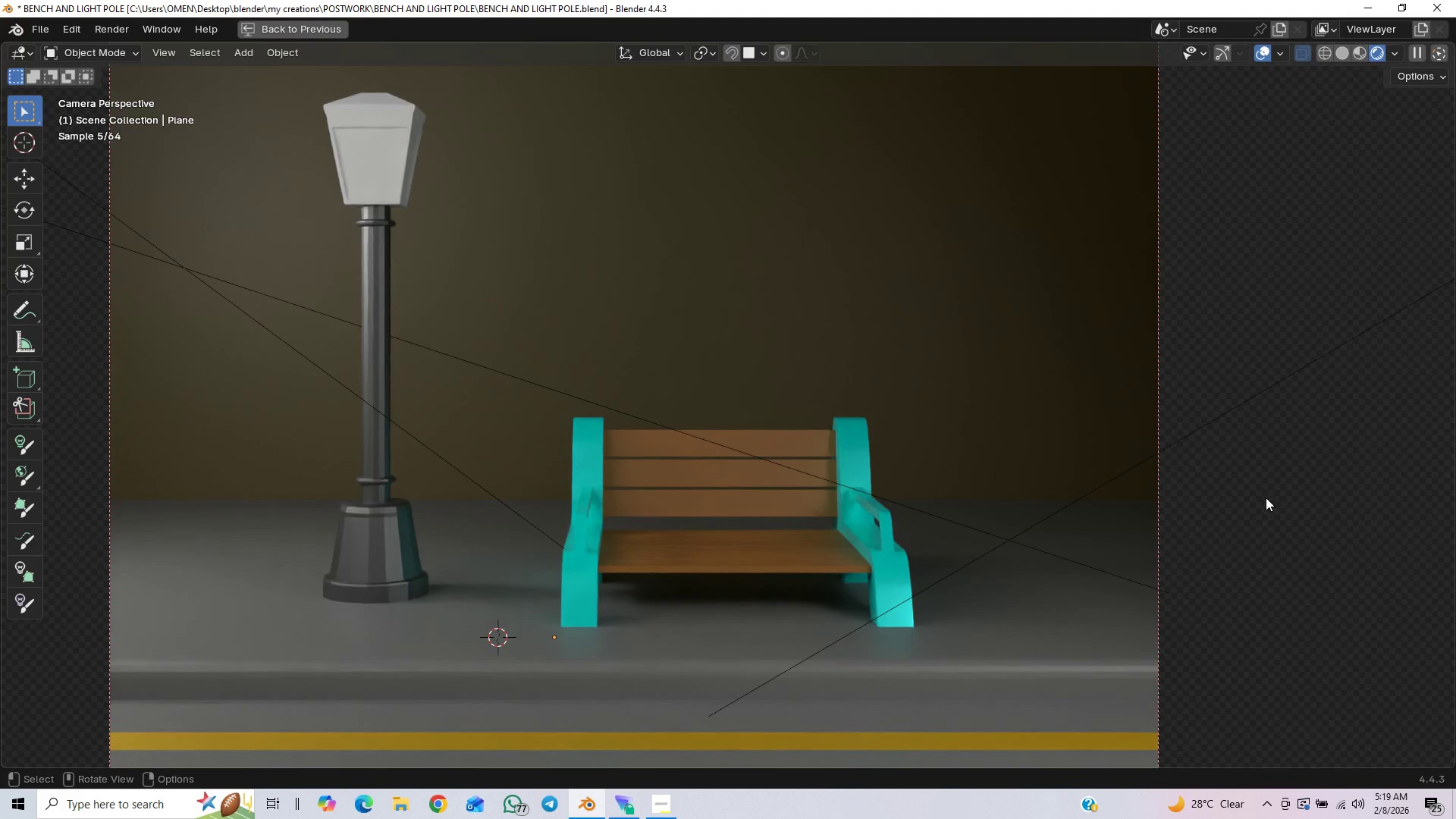 
key(Control+Space)
 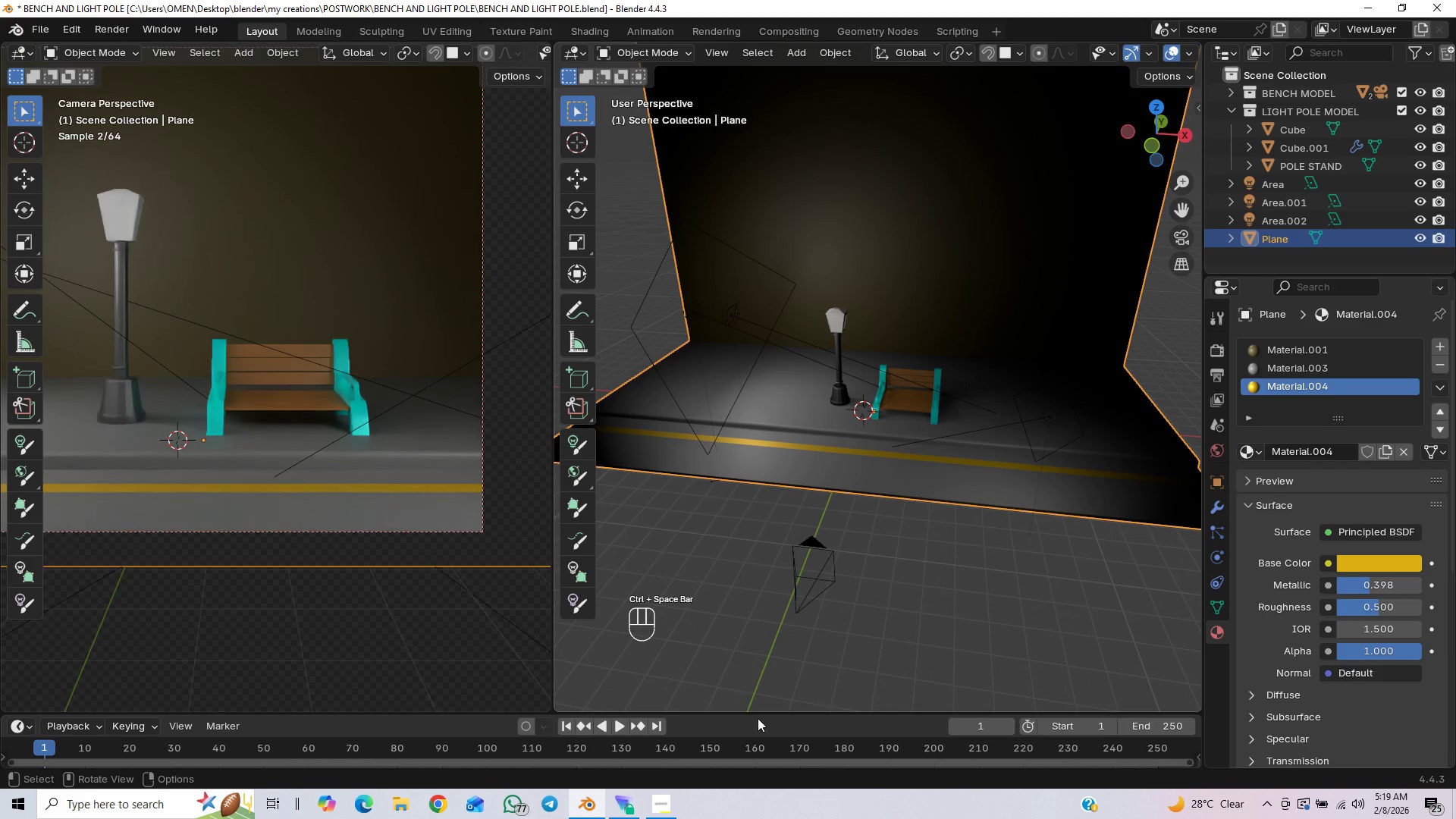 
left_click([664, 802])